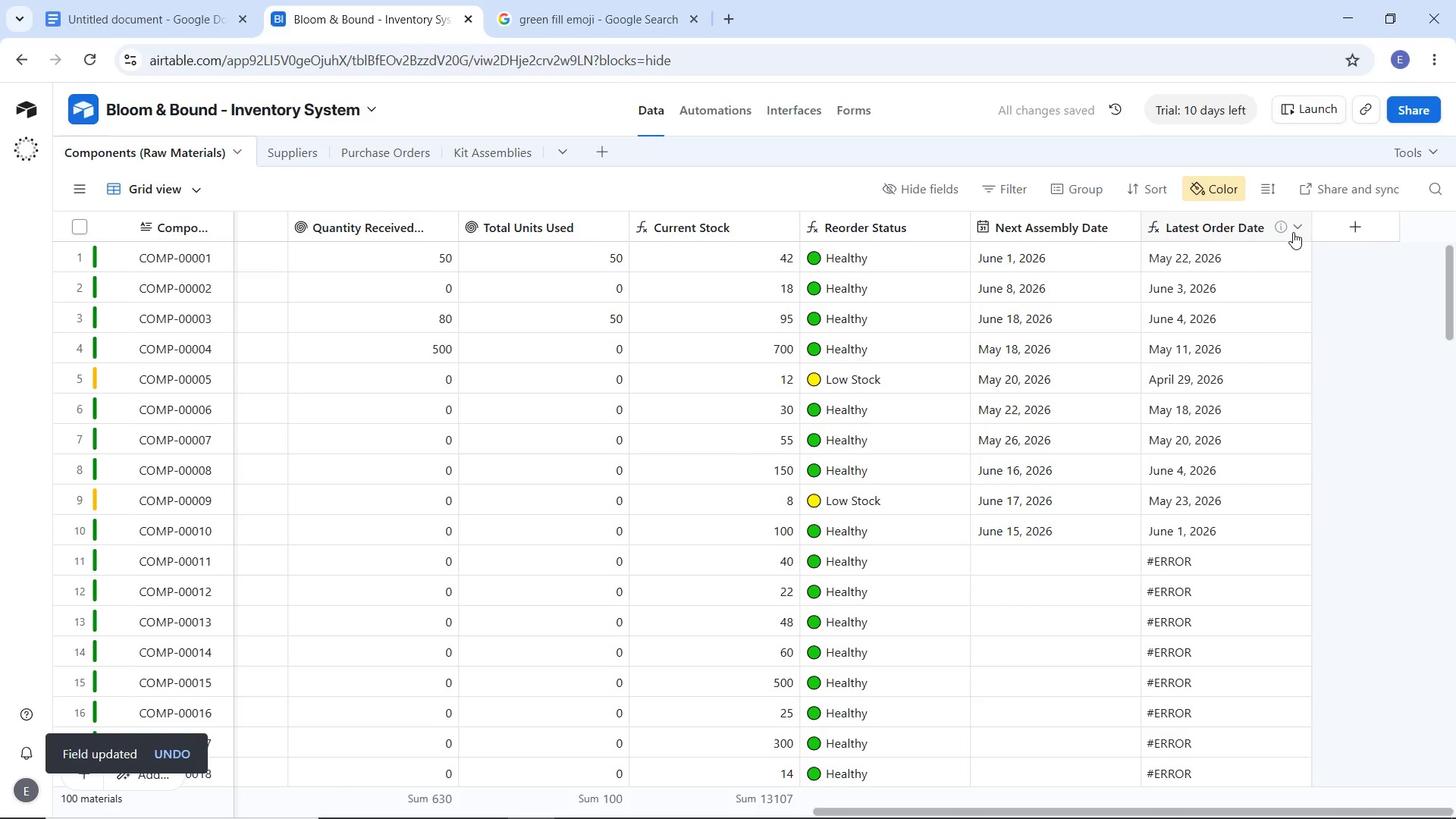 
double_click([1012, 562])
 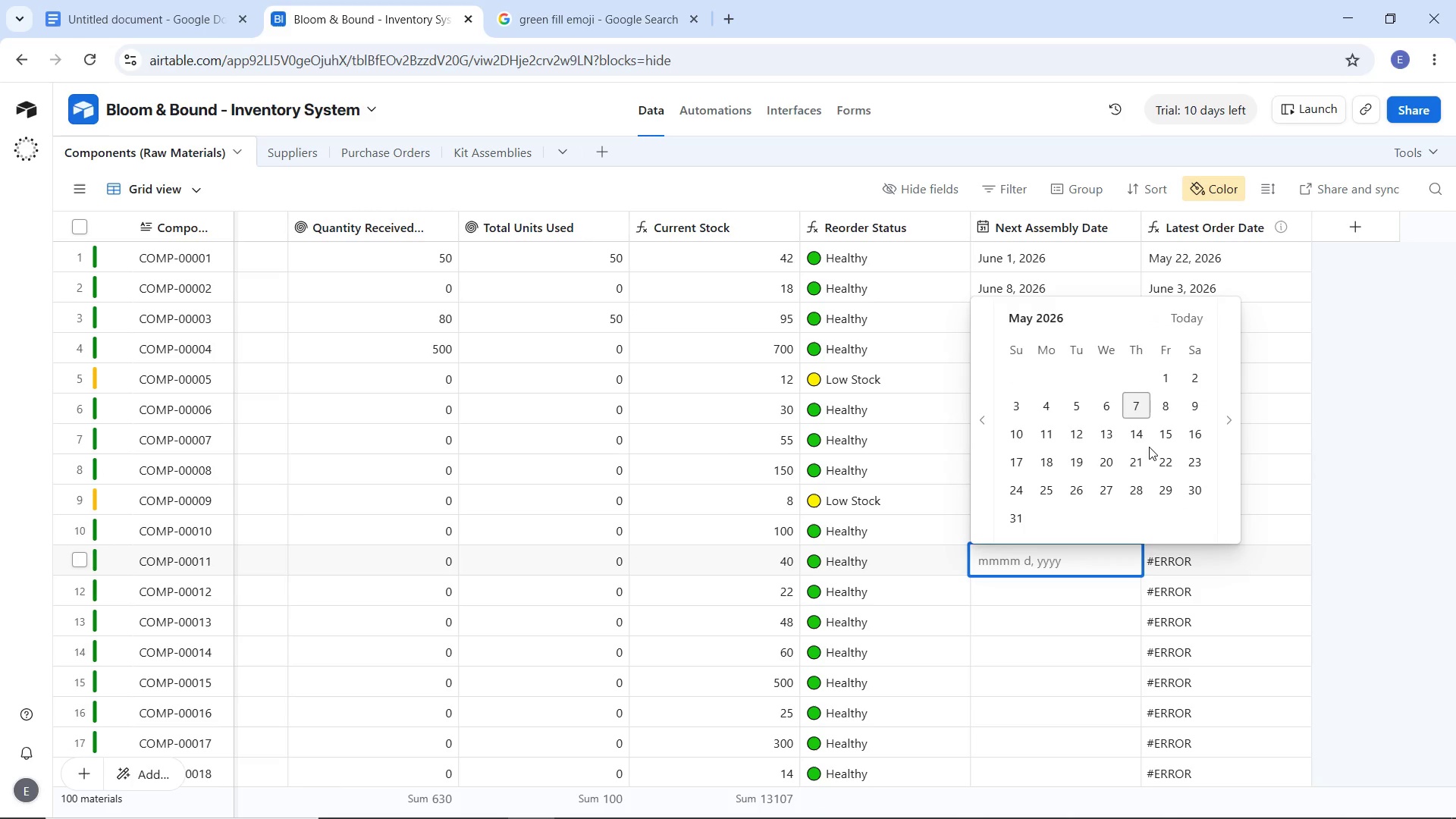 
left_click([1140, 440])
 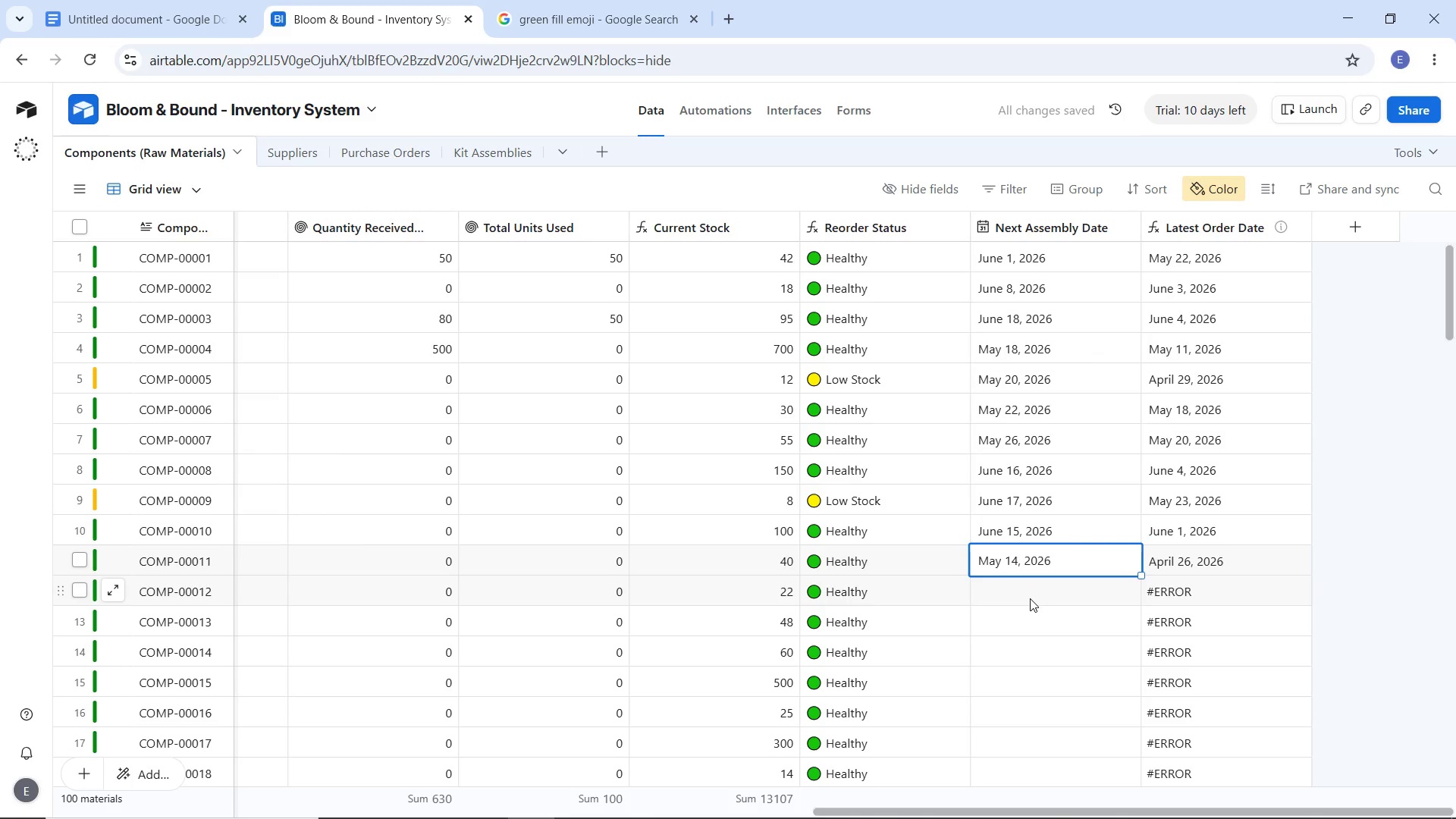 
wait(9.5)
 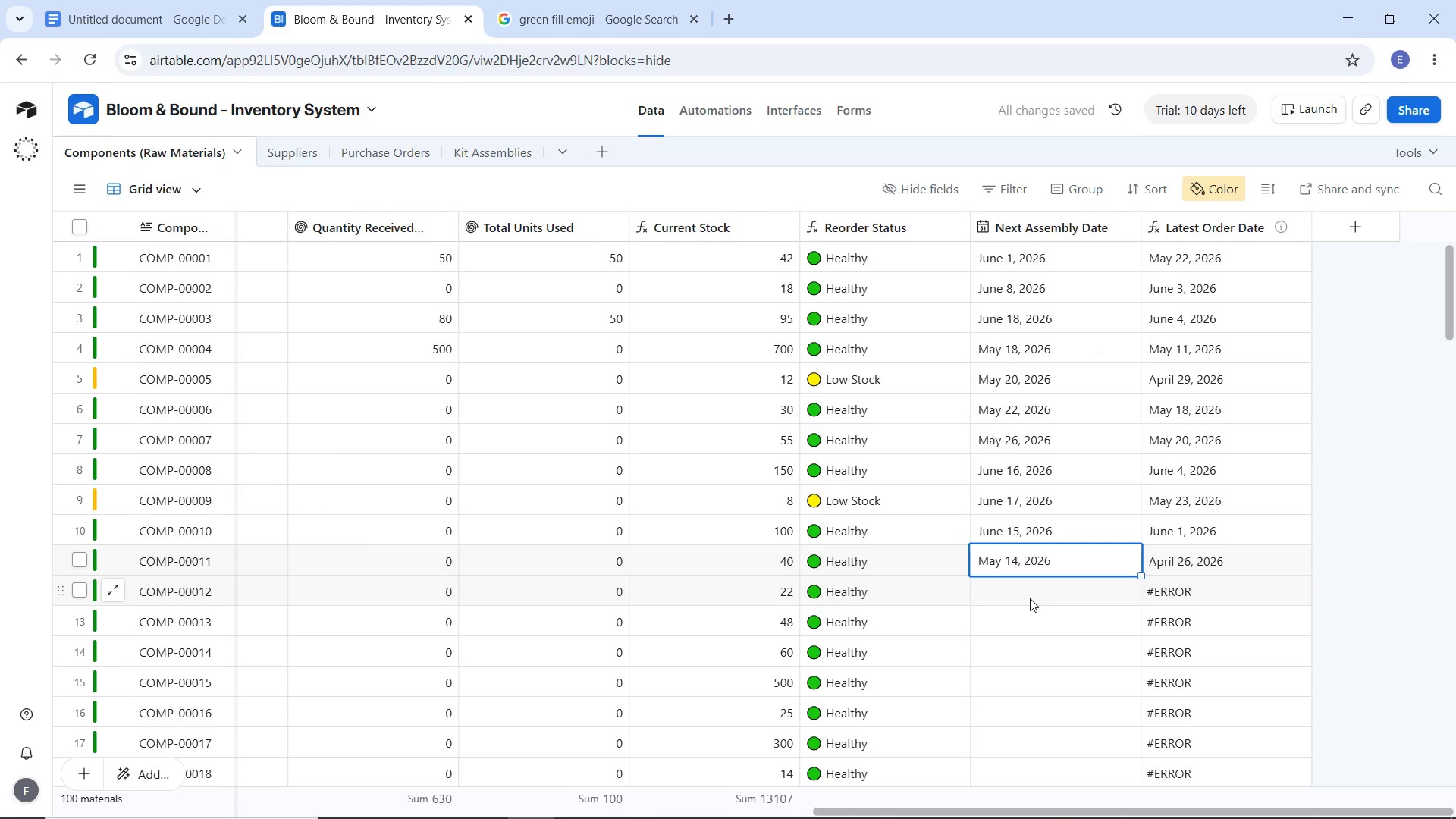 
double_click([1040, 563])
 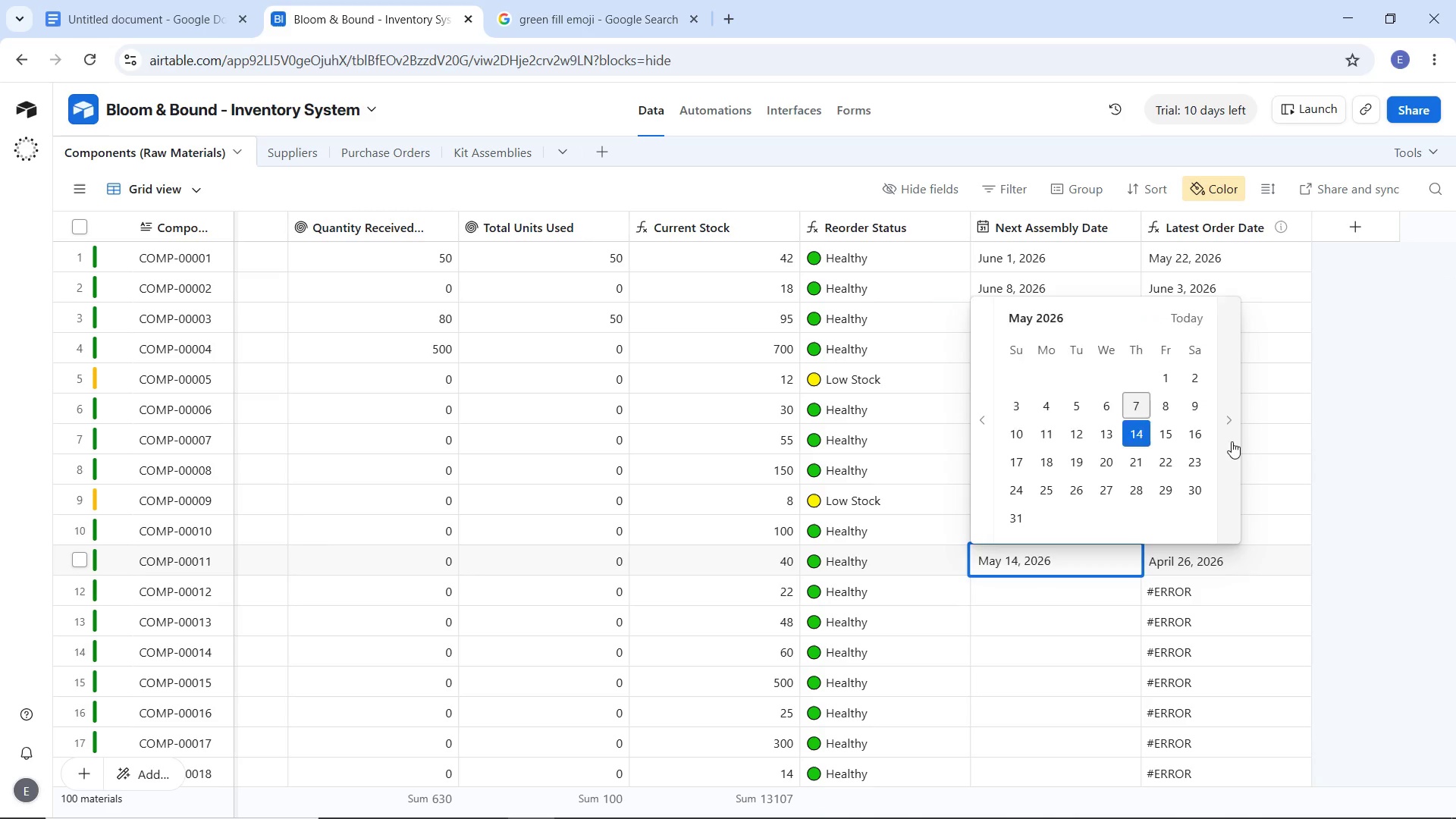 
left_click([1232, 441])
 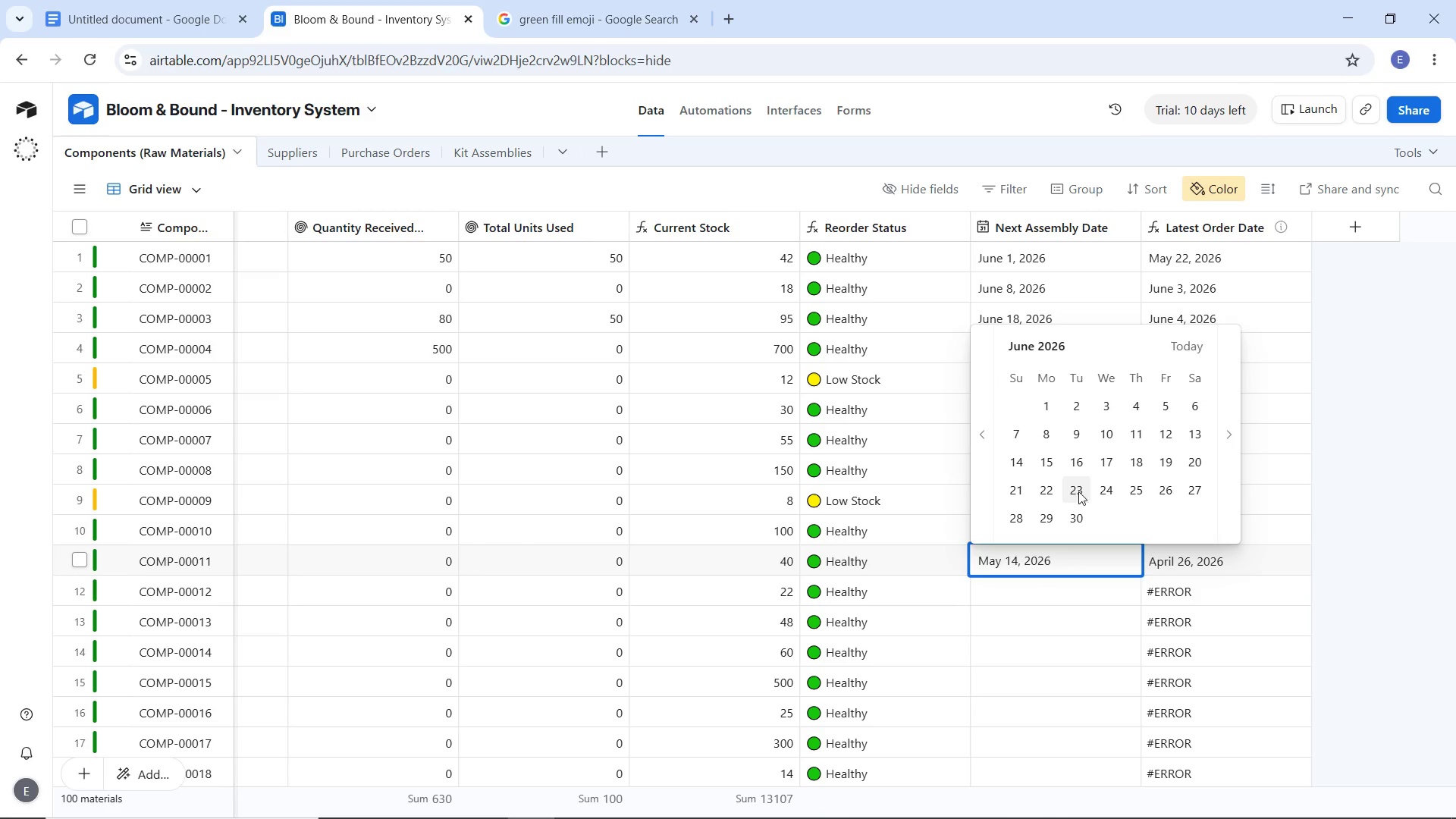 
left_click([1078, 491])
 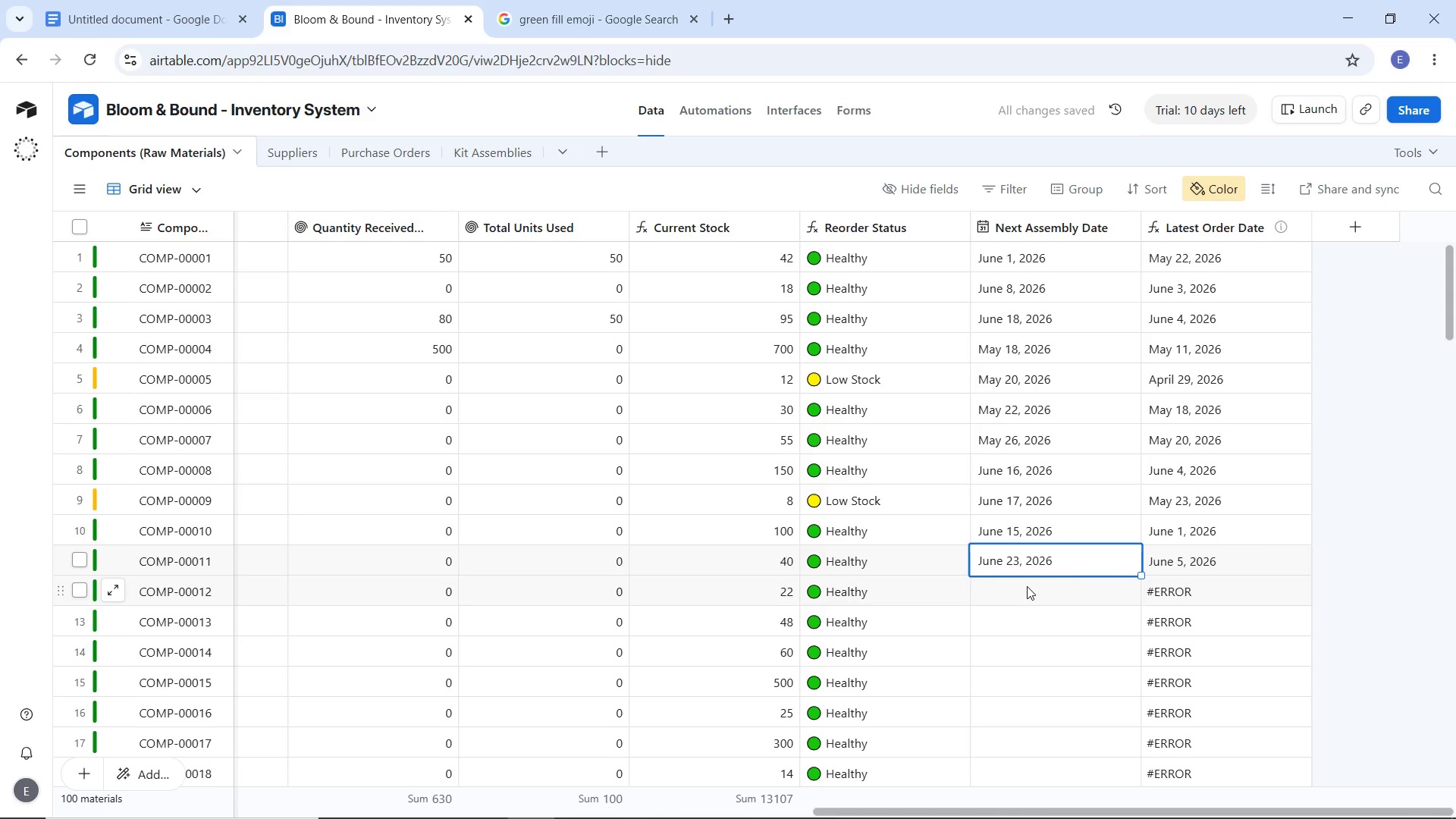 
double_click([1027, 586])
 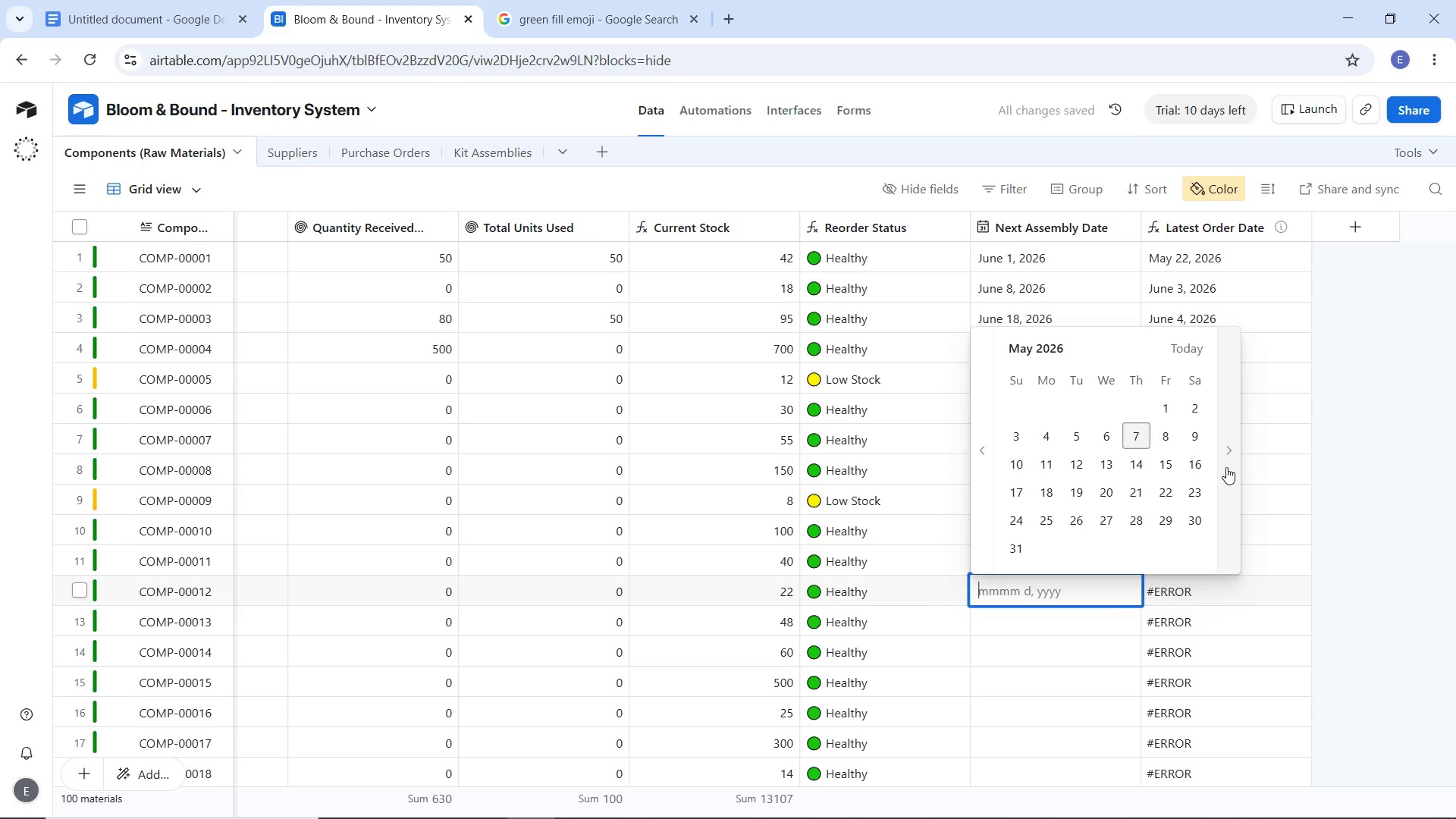 
left_click([1226, 467])
 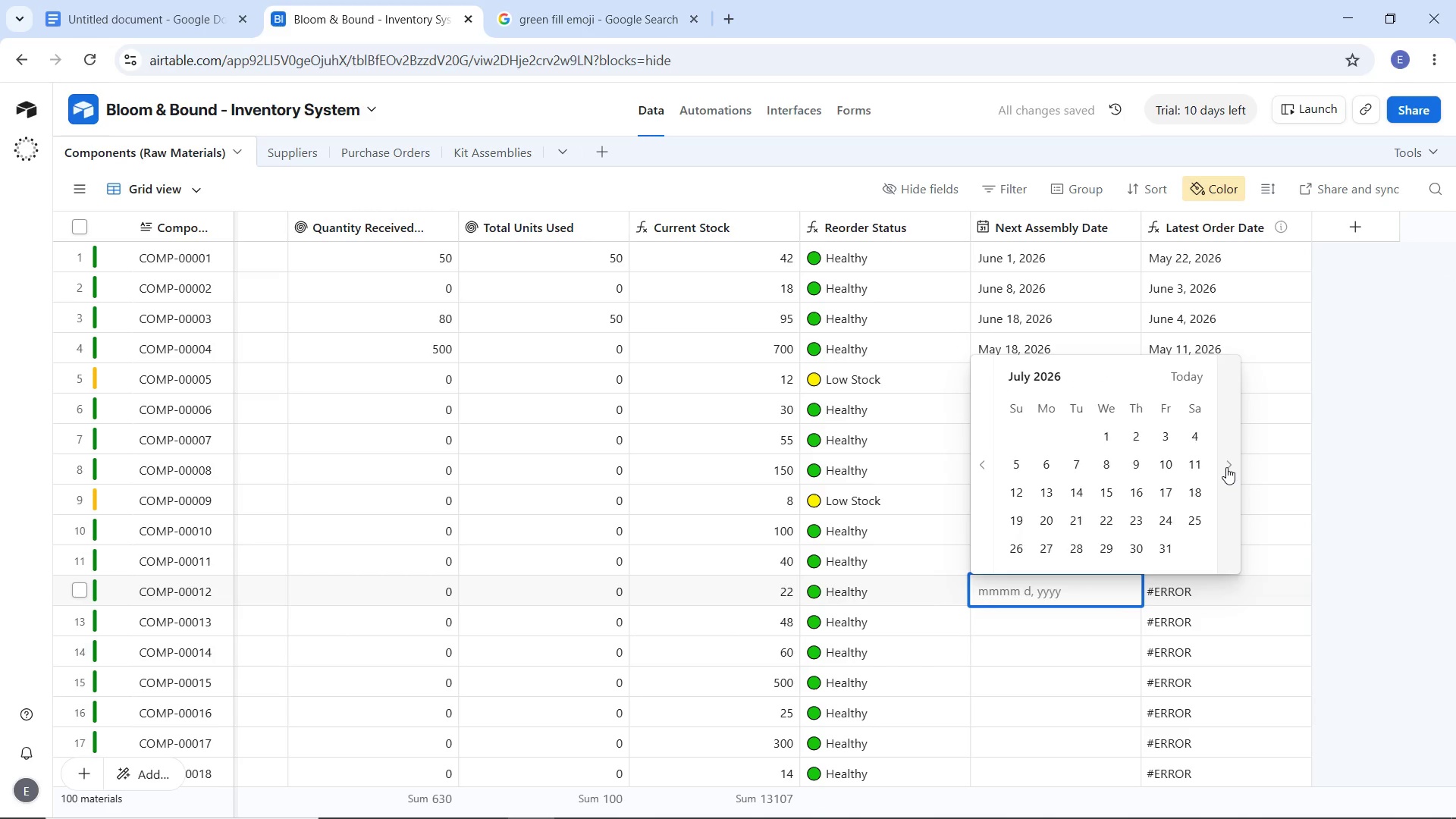 
left_click([1226, 467])
 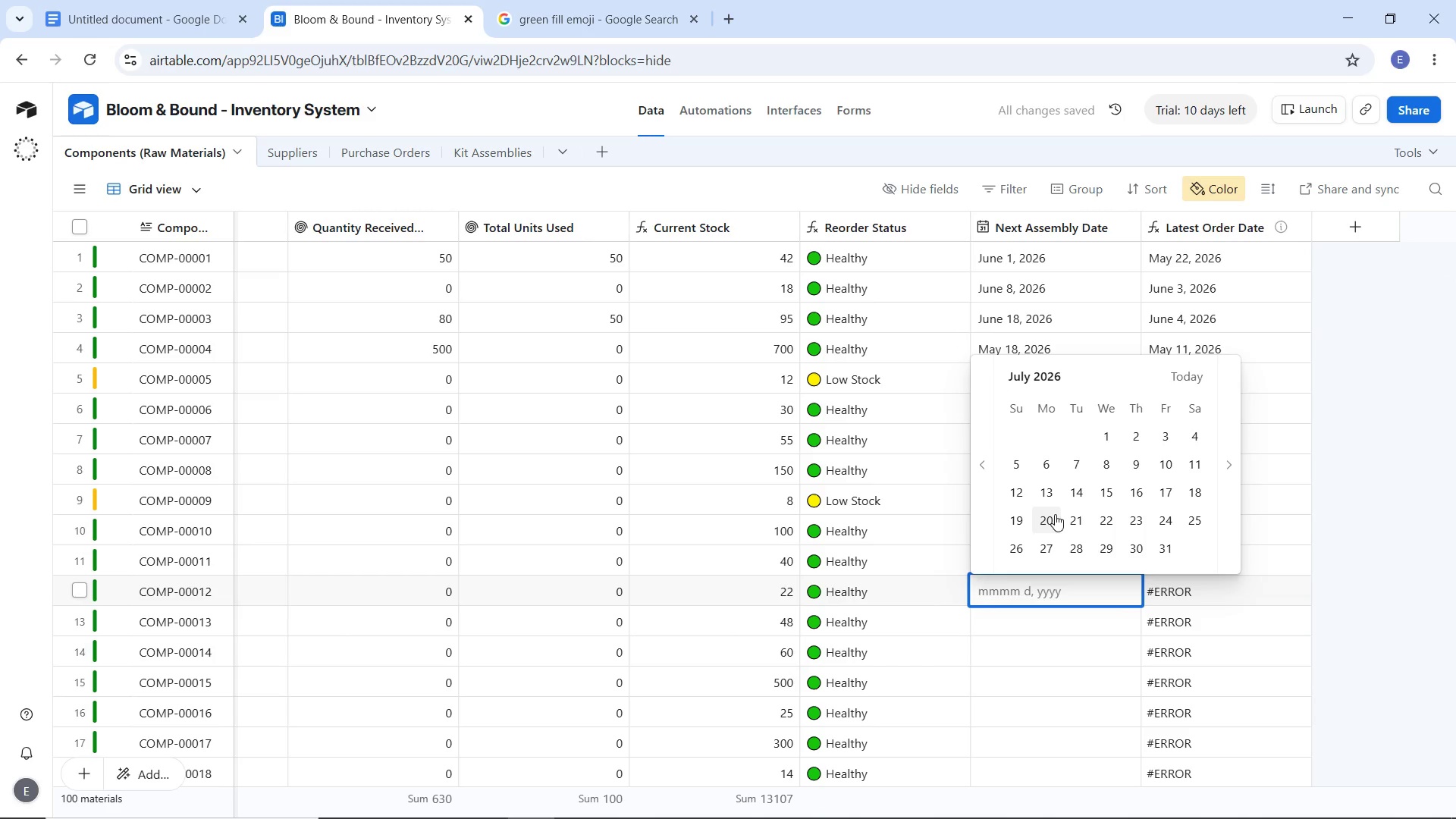 
left_click([1055, 514])
 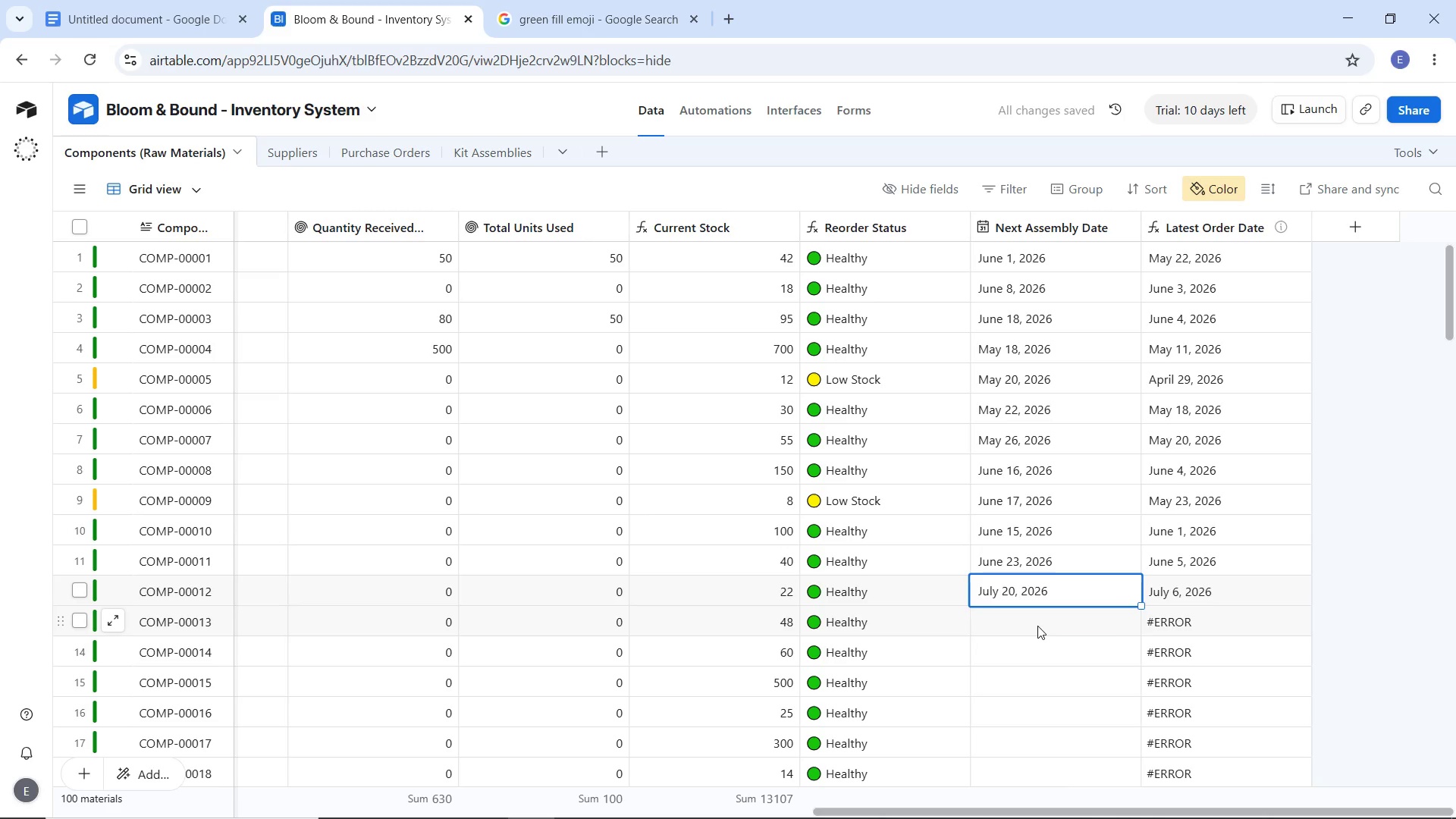 
double_click([1034, 626])
 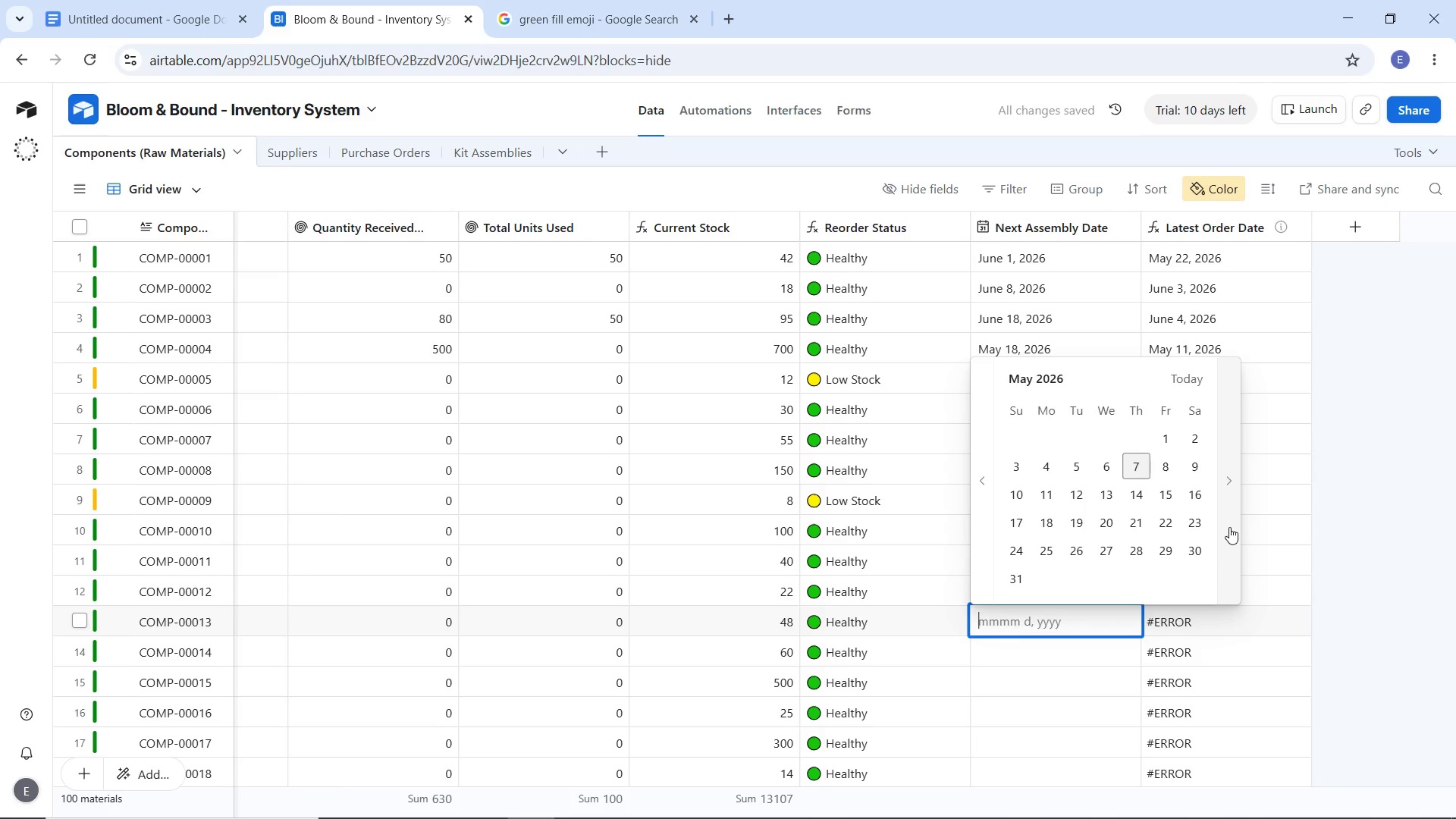 
left_click([1229, 527])
 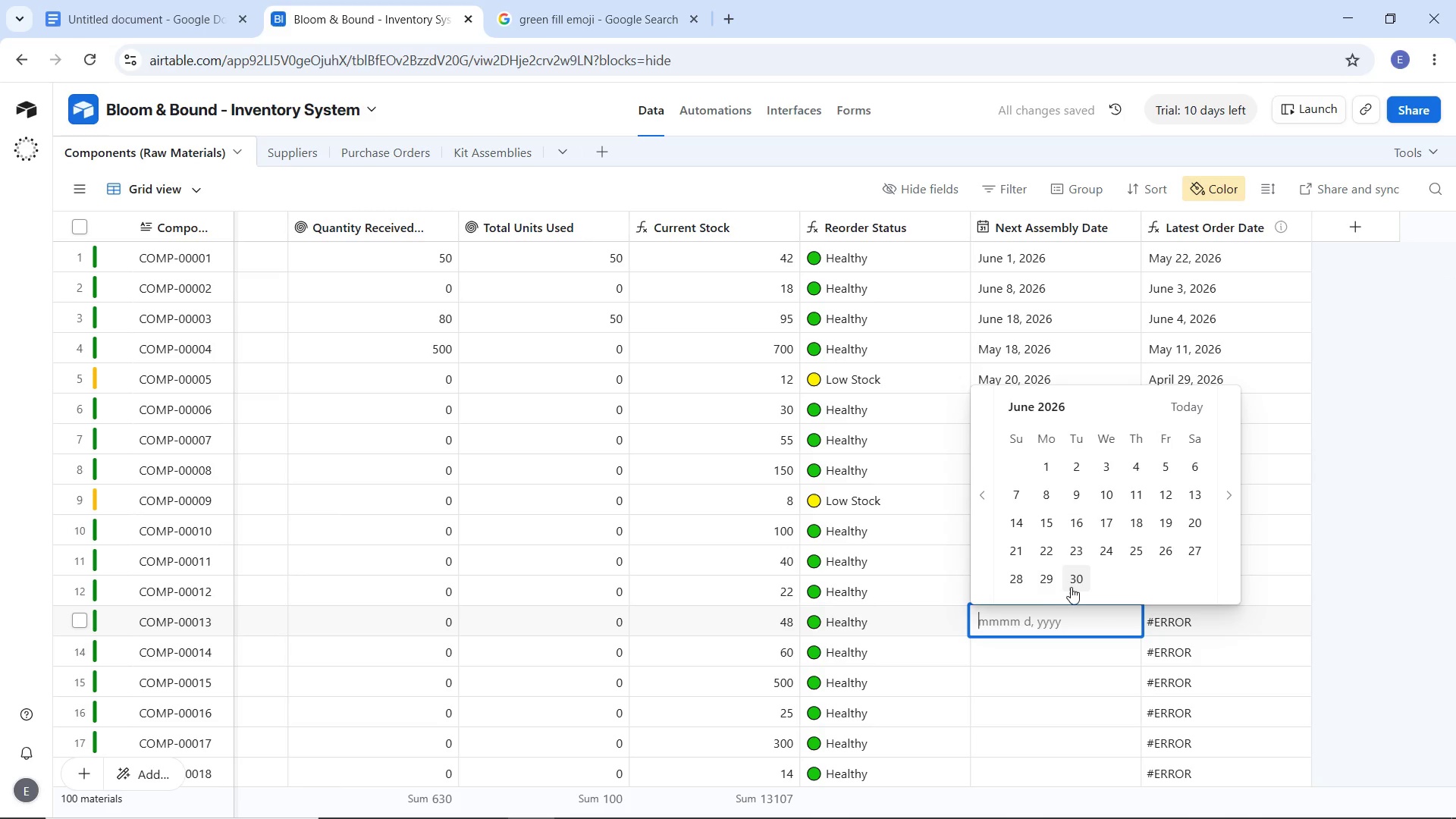 
left_click([1072, 587])
 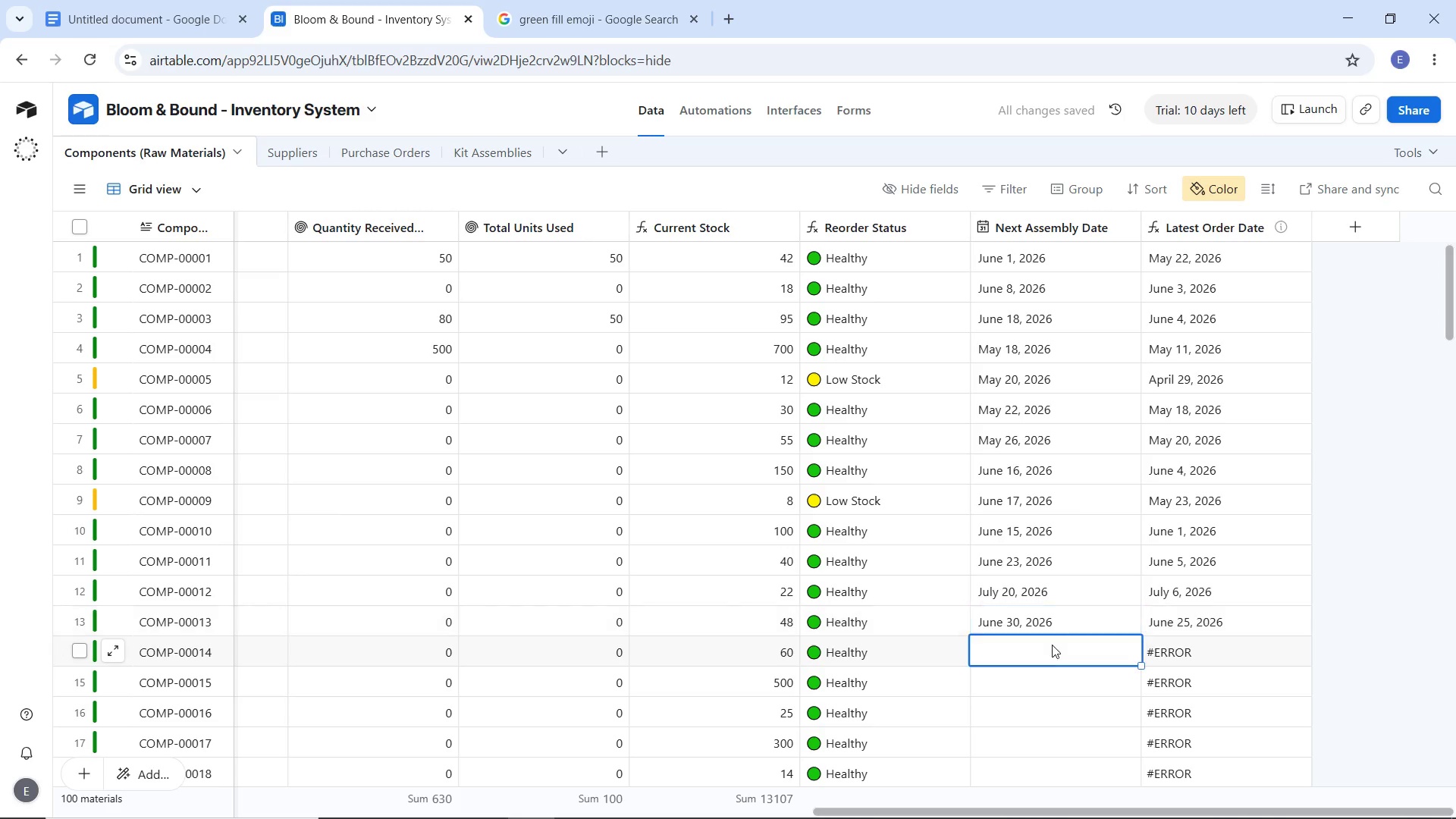 
double_click([1052, 645])
 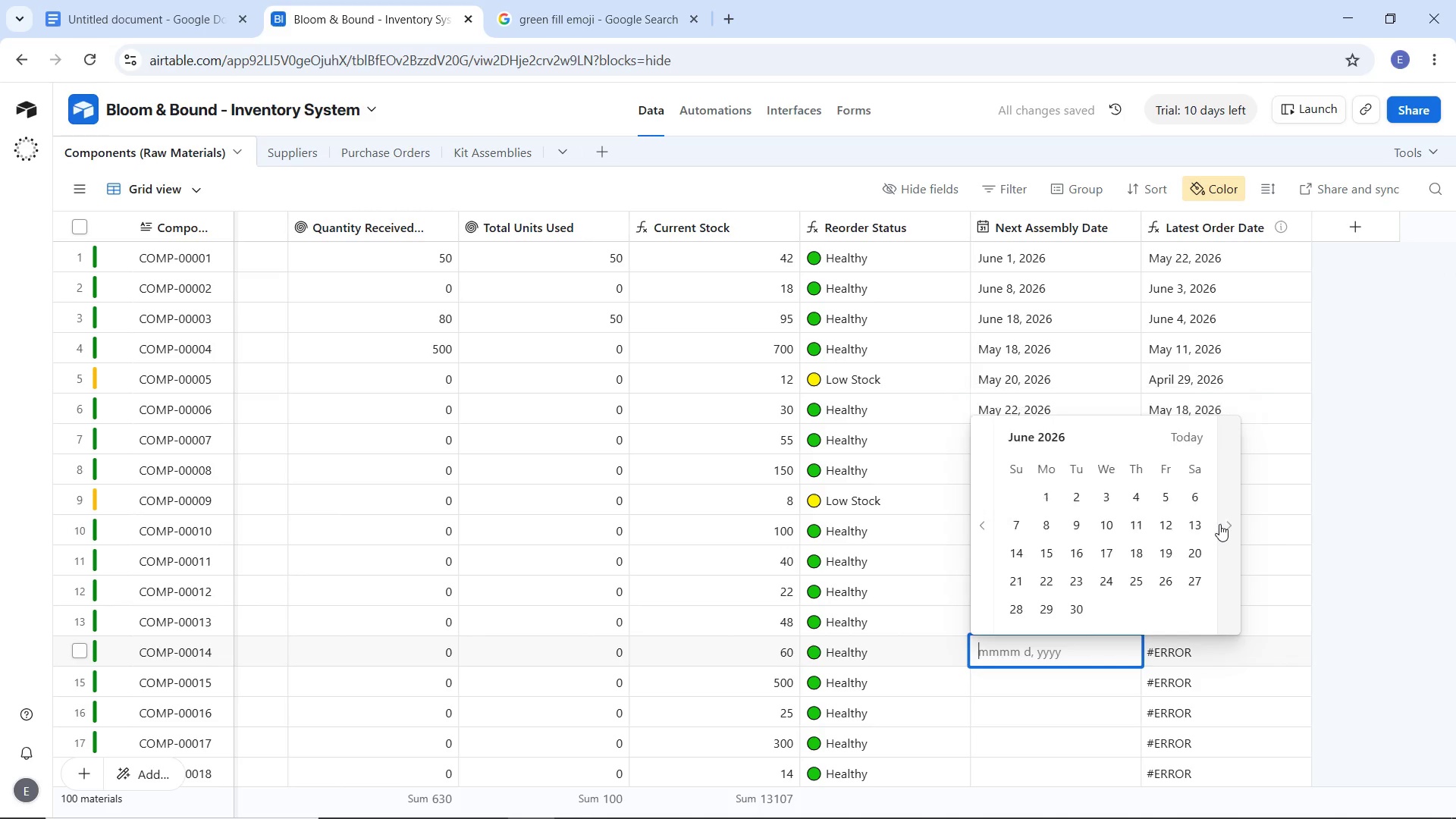 
double_click([1219, 524])
 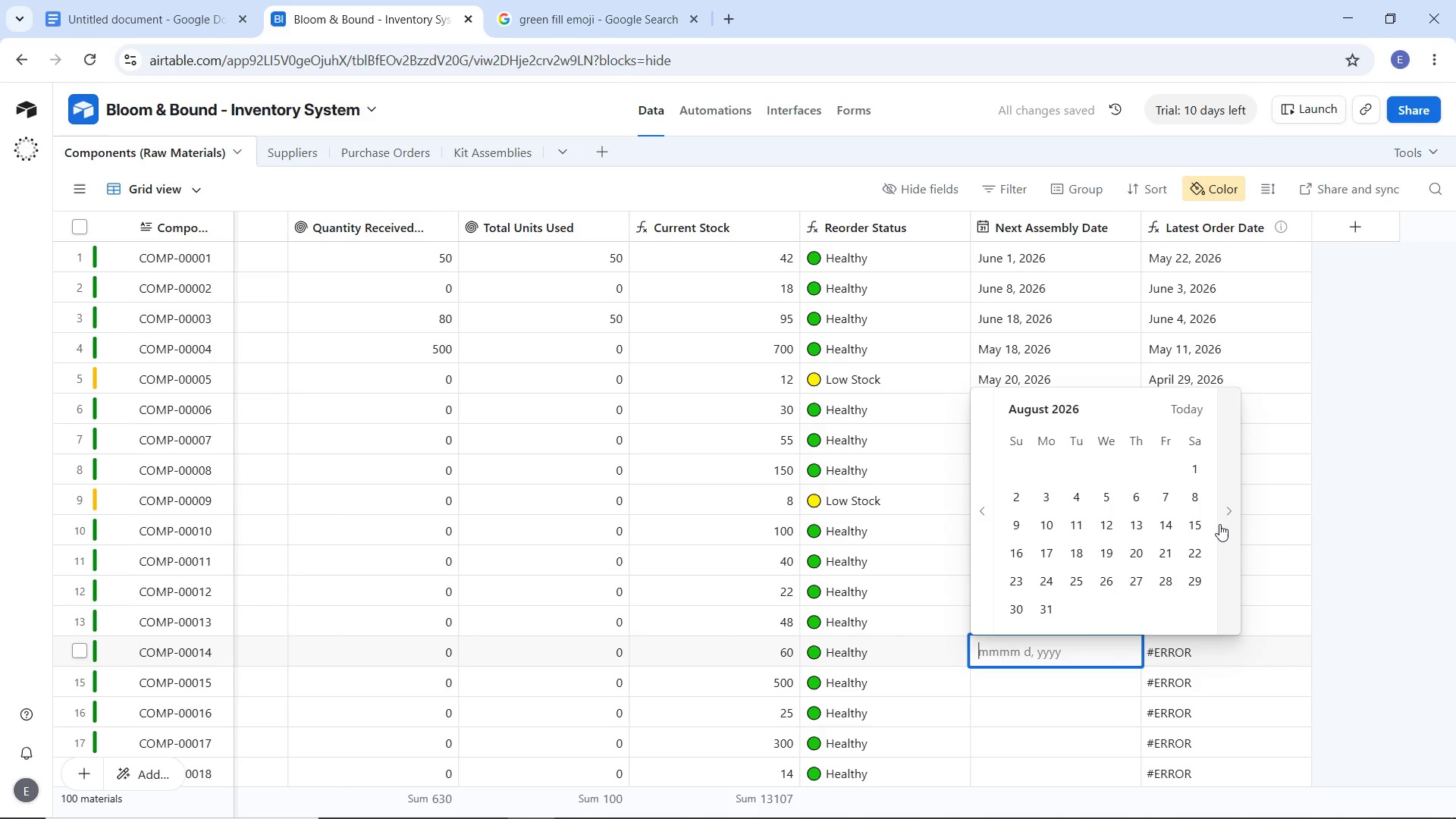 
triple_click([1219, 524])
 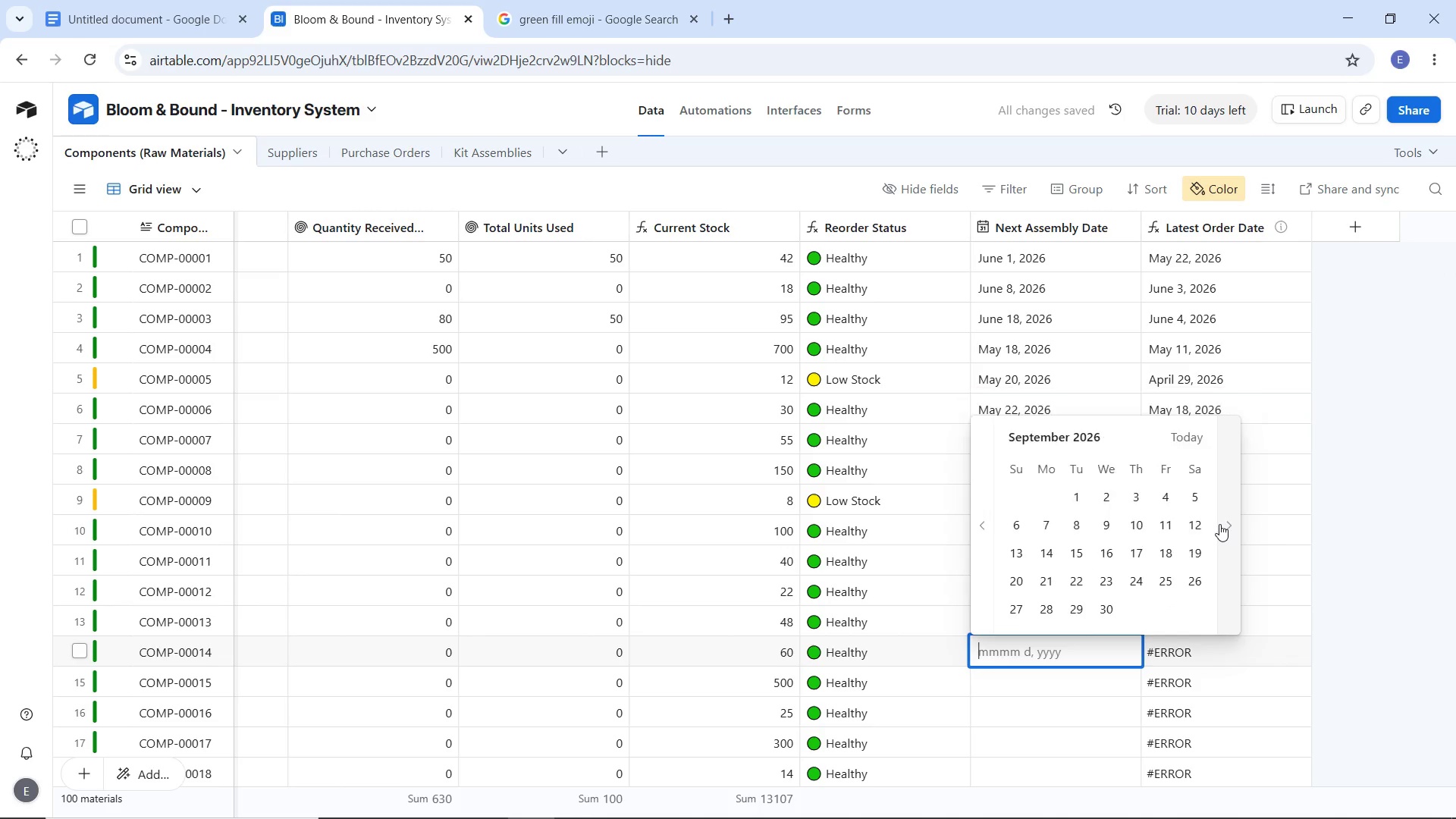 
triple_click([1219, 524])
 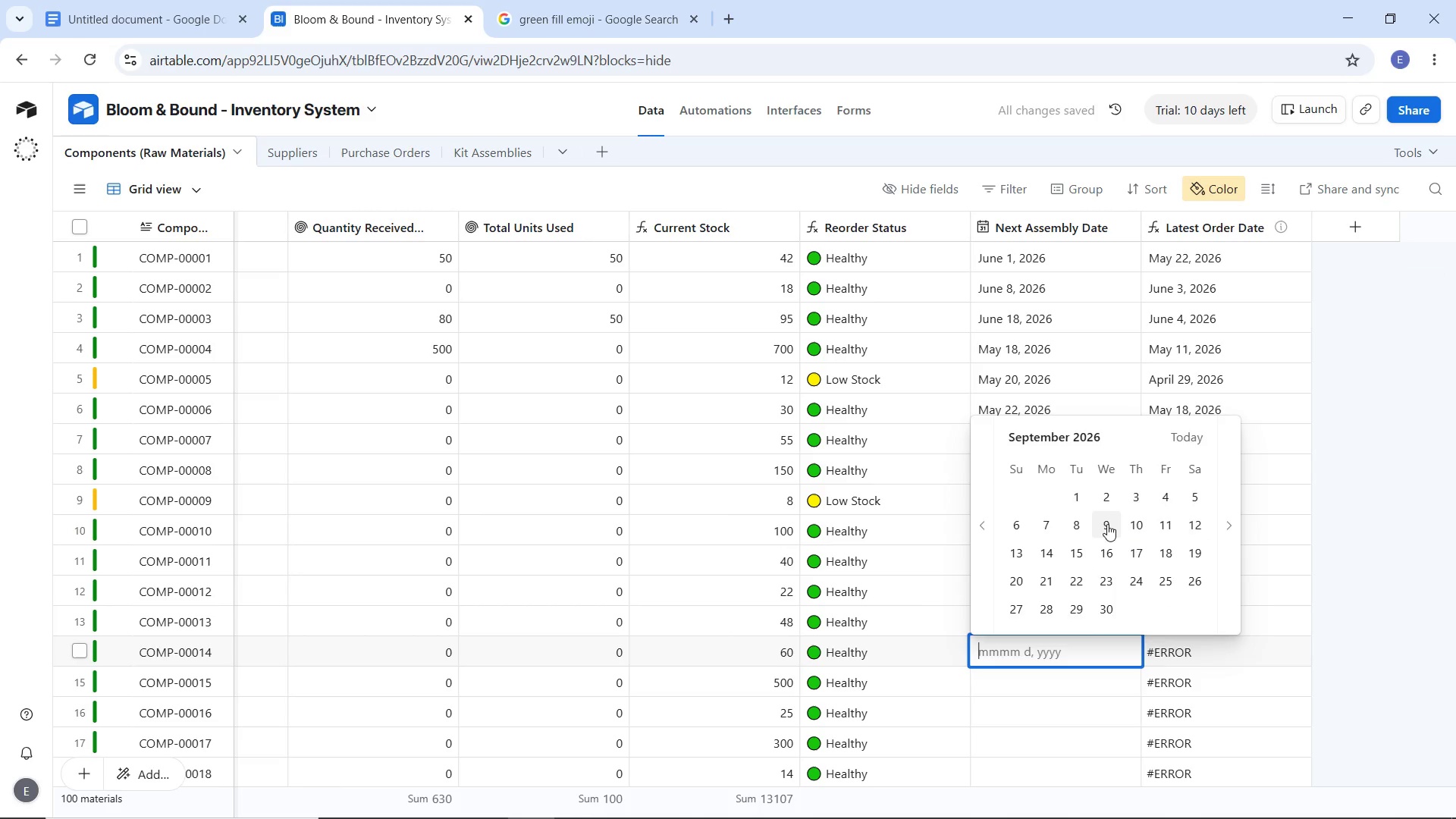 
left_click([1107, 524])
 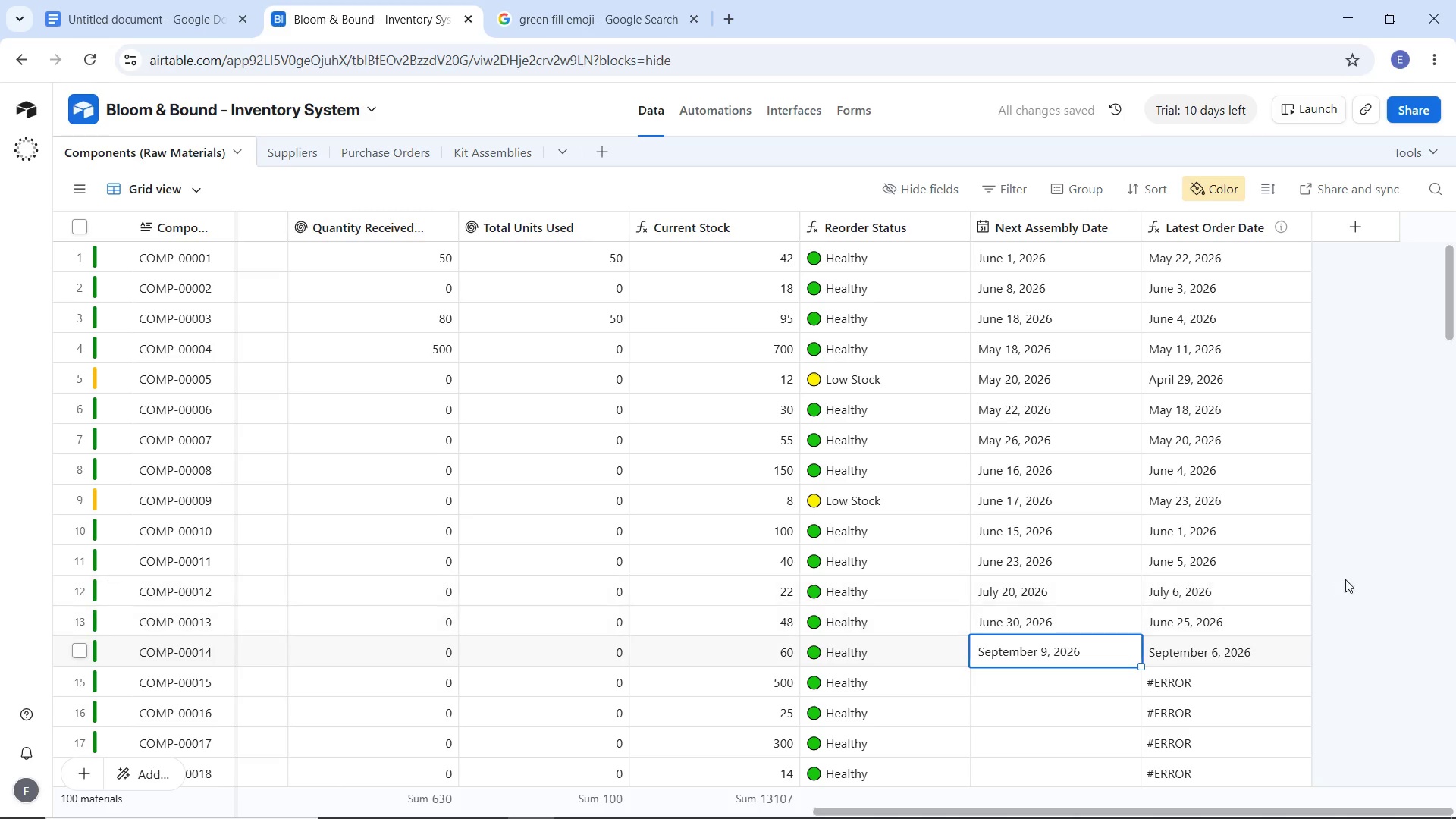 
left_click([1361, 573])
 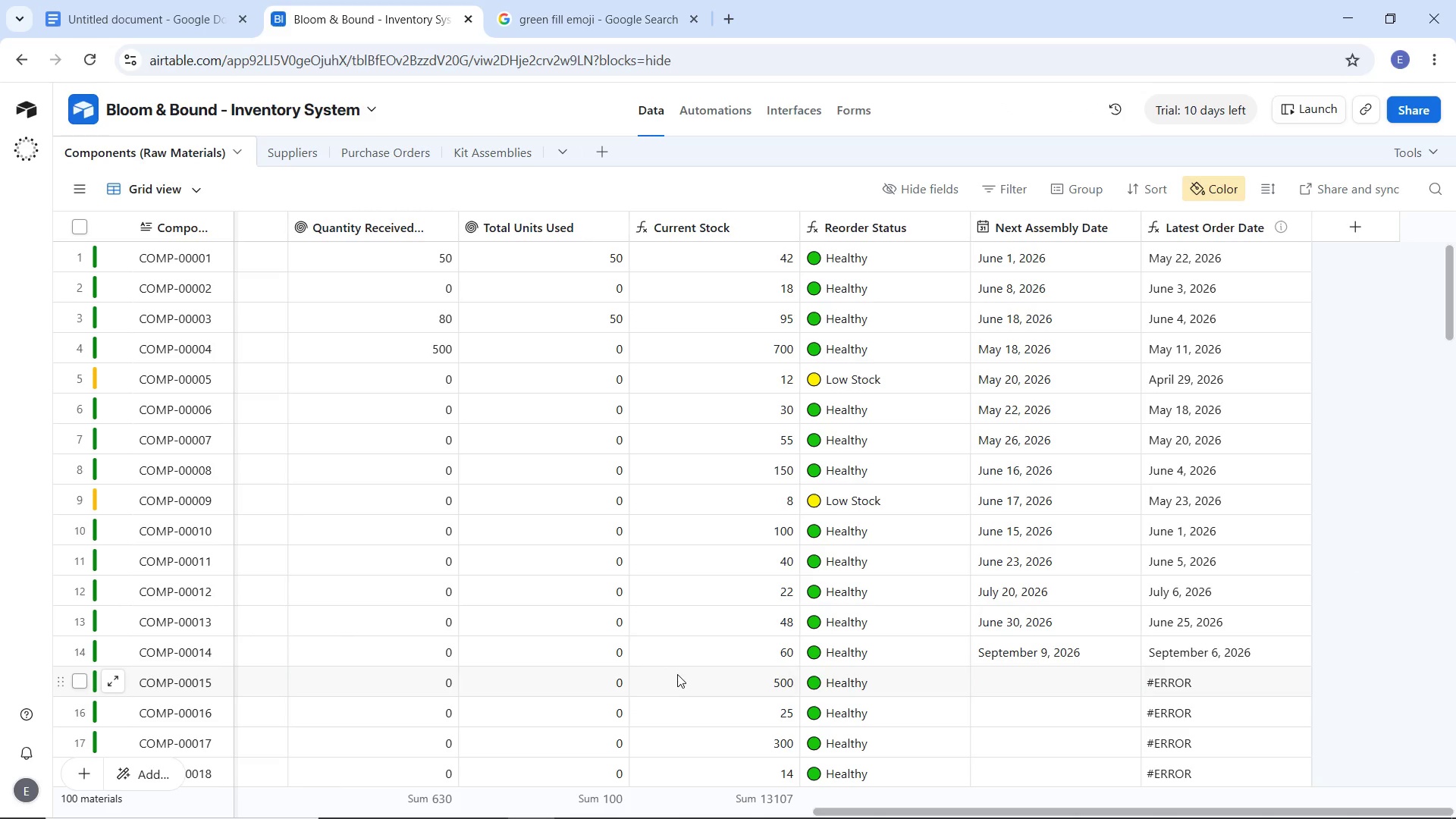 
wait(14.39)
 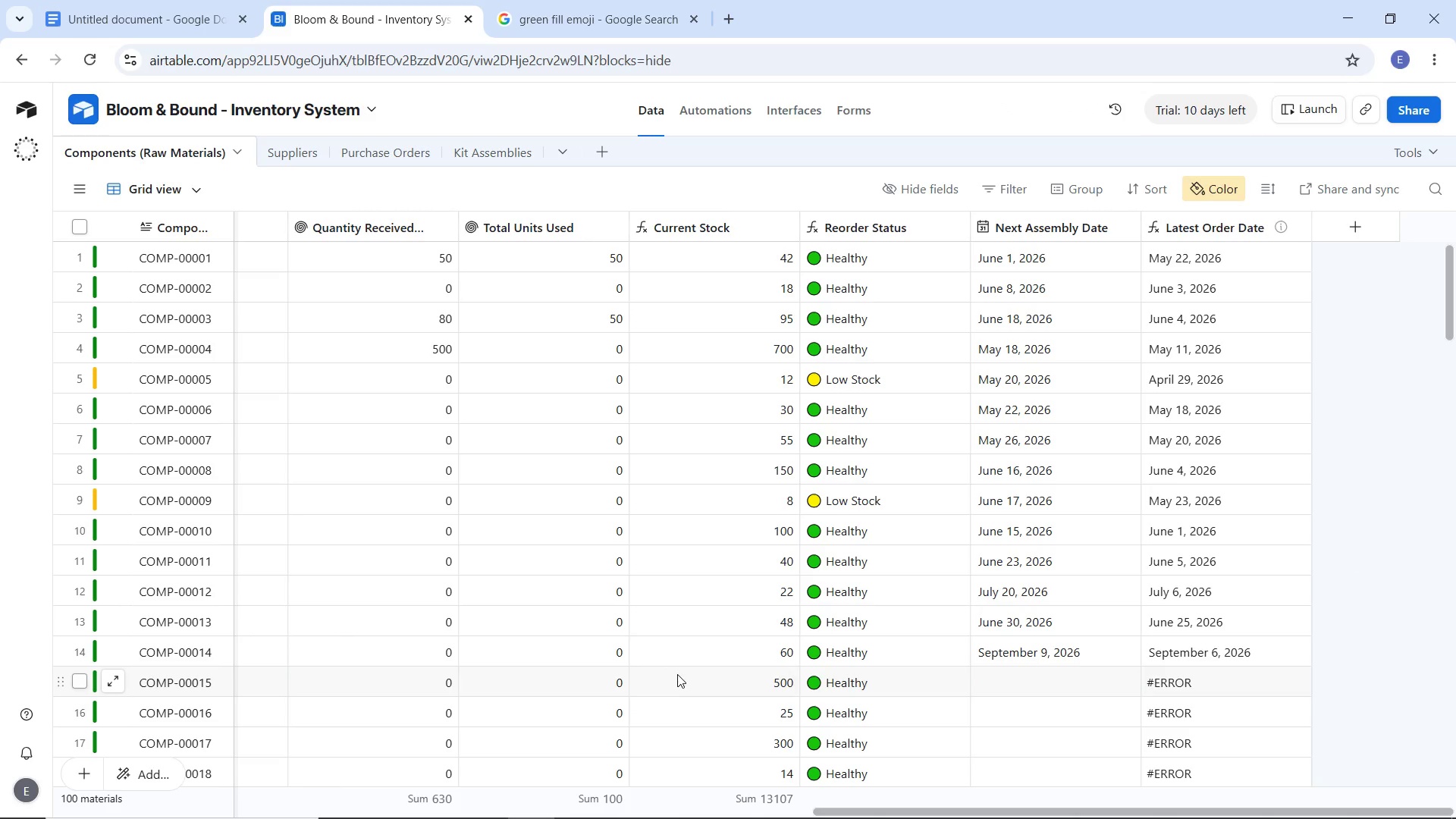 
left_click([1332, 240])
 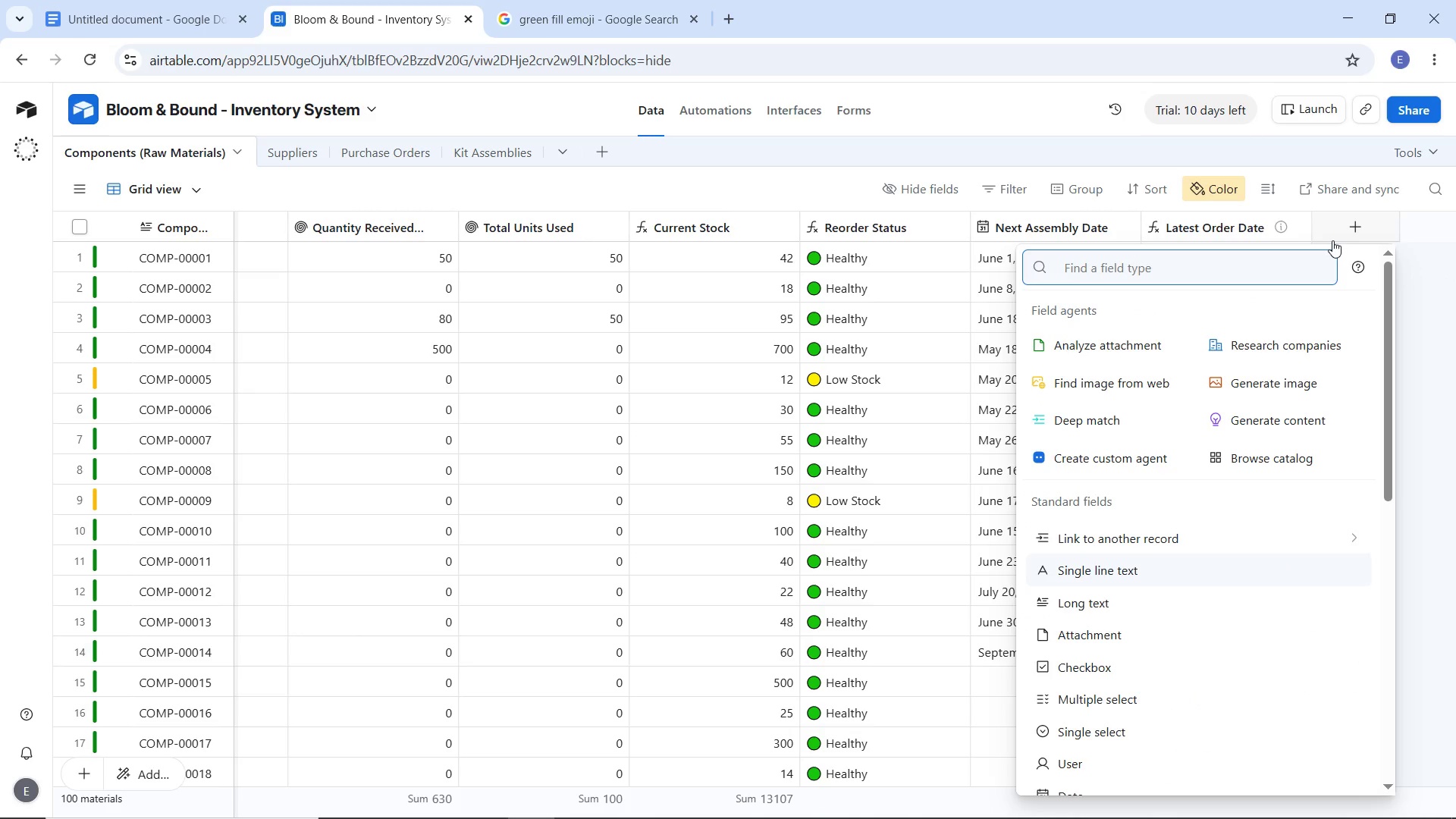 
type(for)
 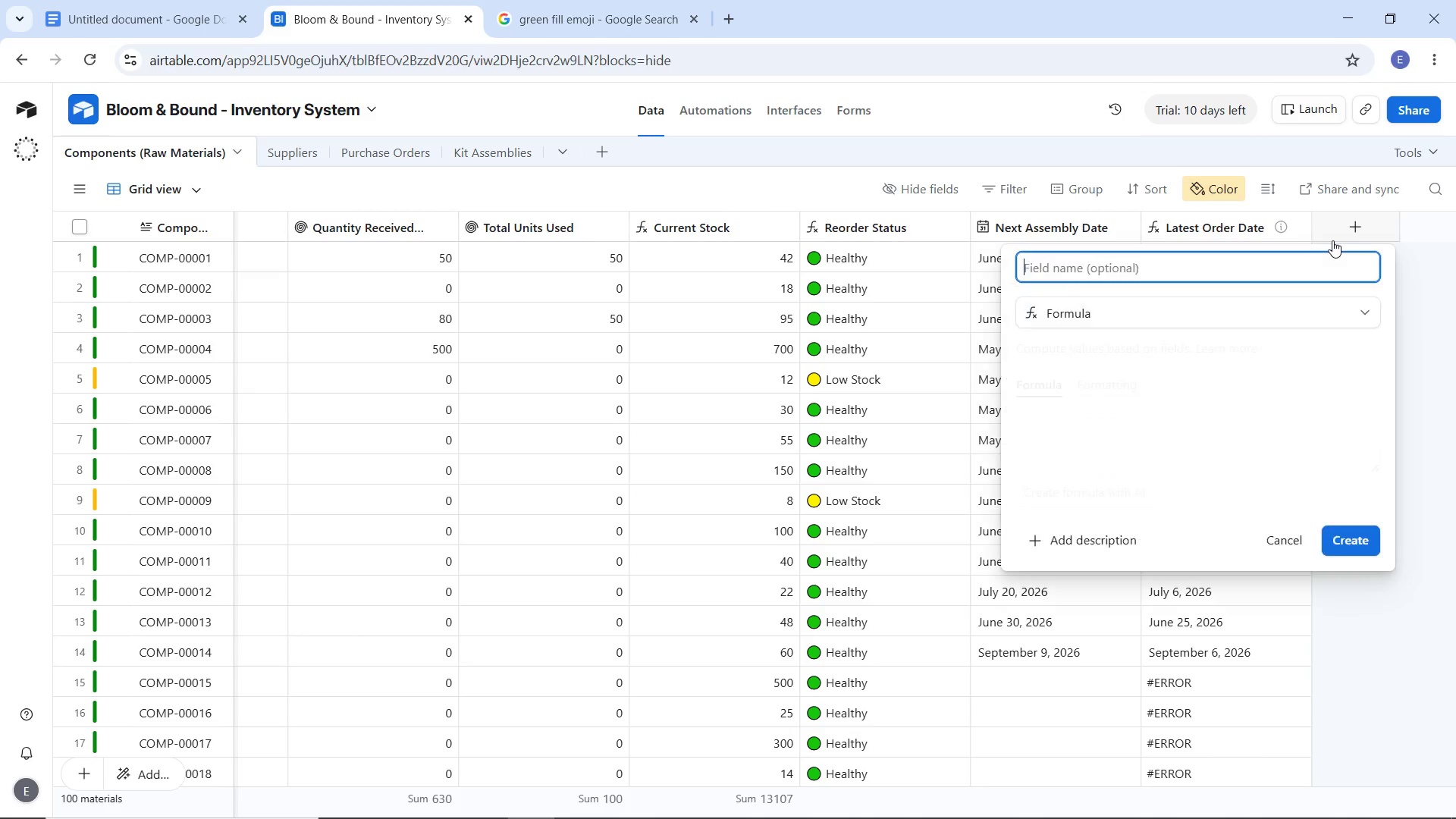 
key(Enter)
 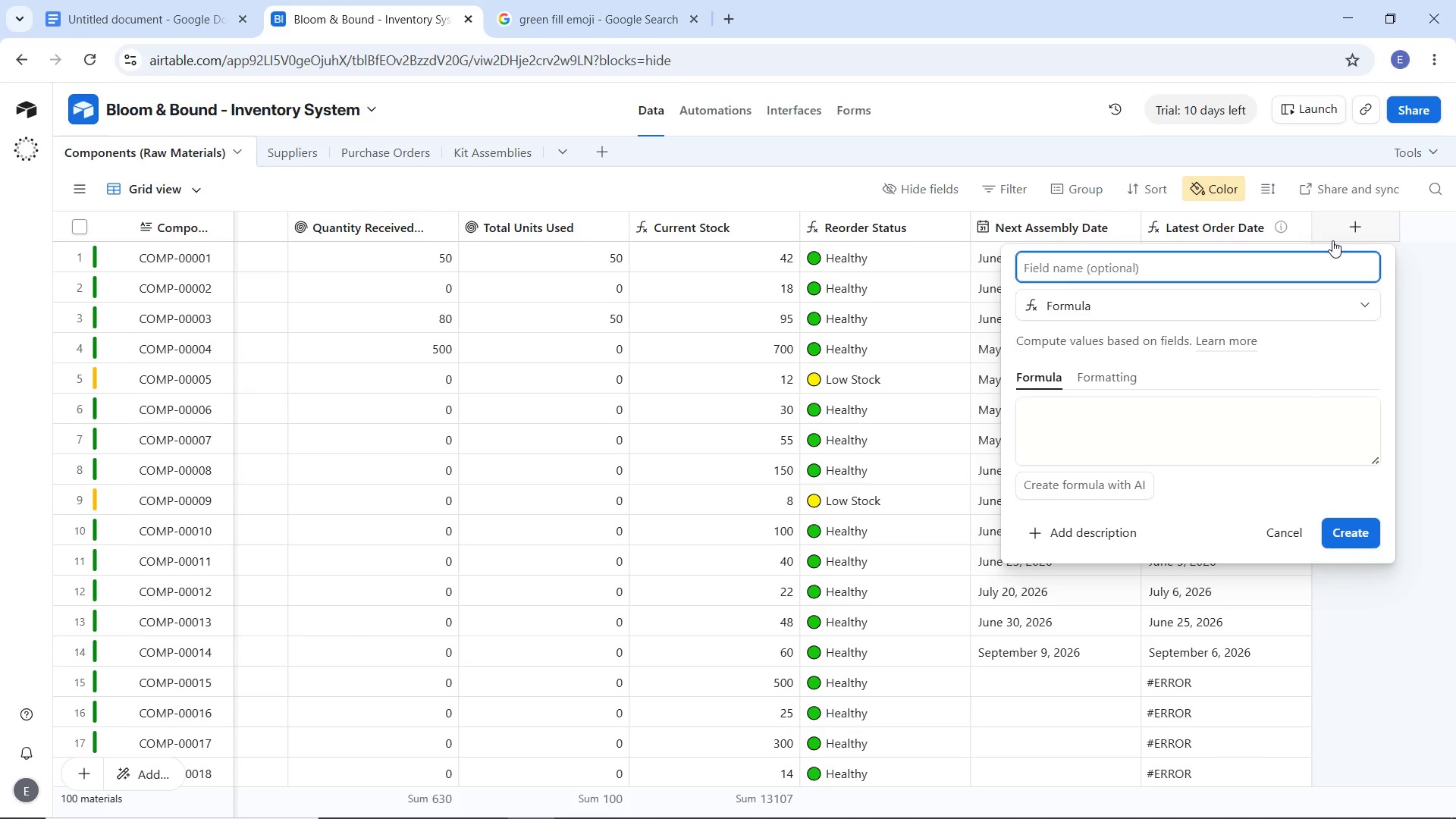 
type(Order Urgency)
 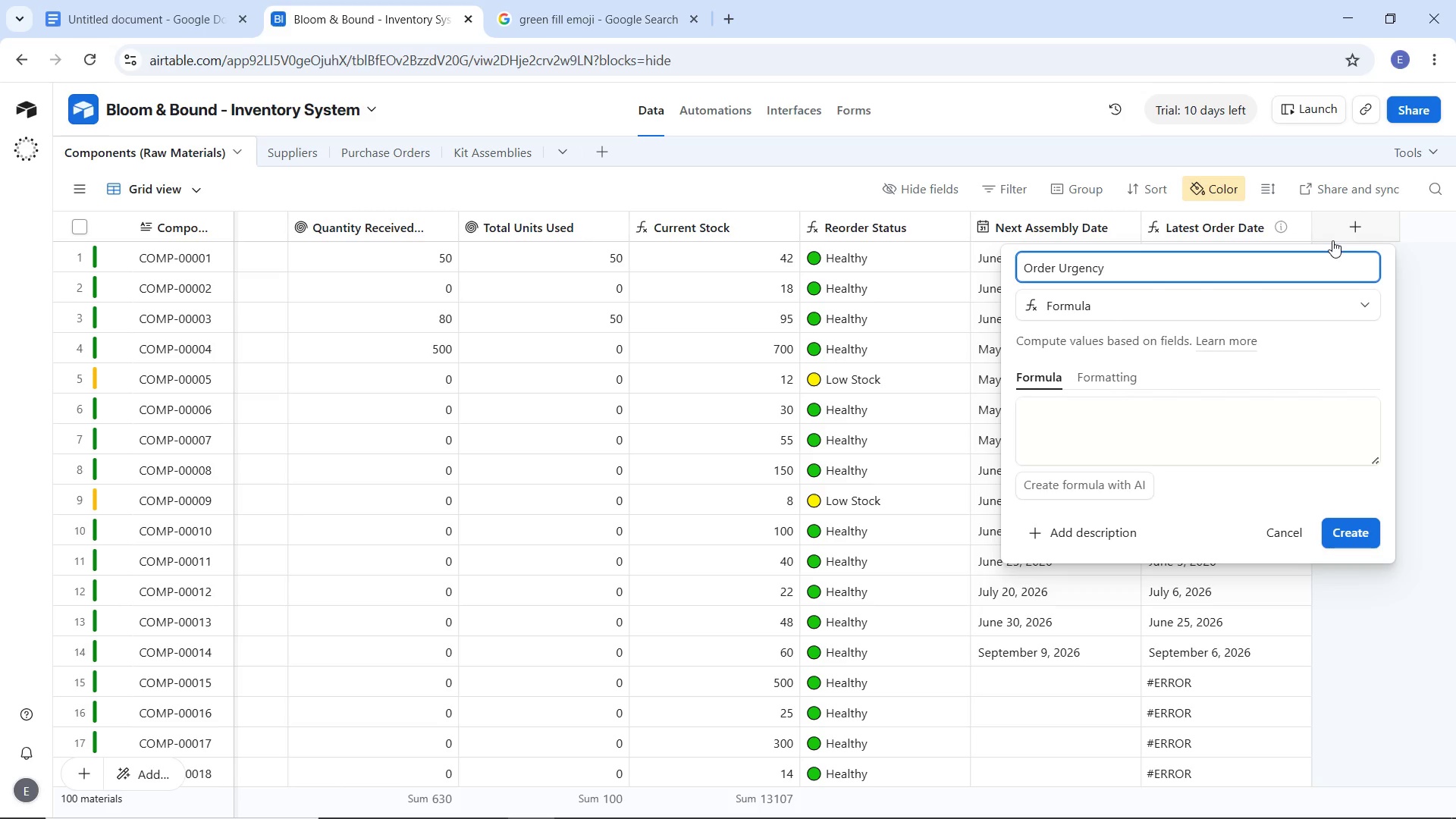 
left_click([1155, 416])
 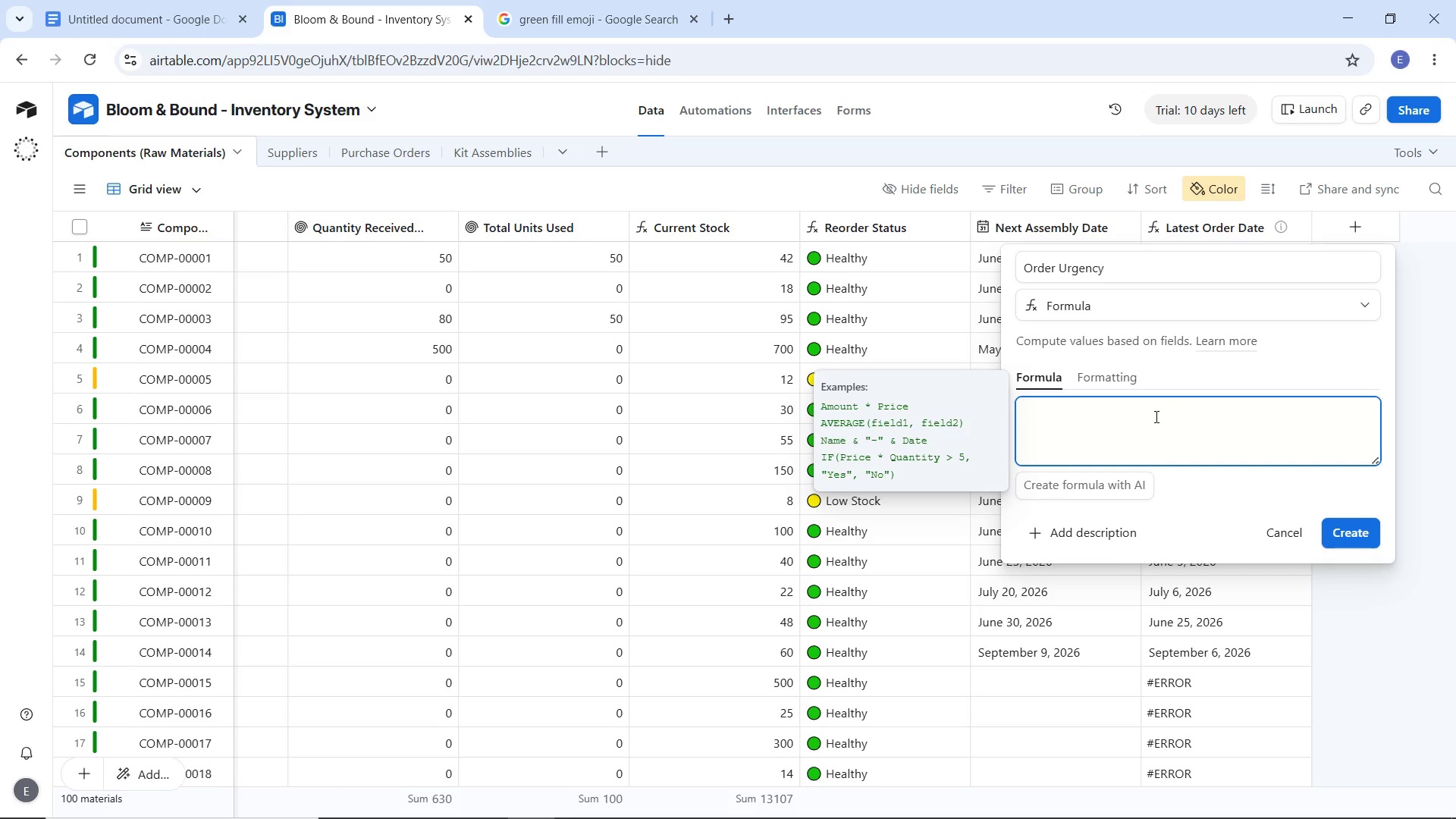 
type(IF()
 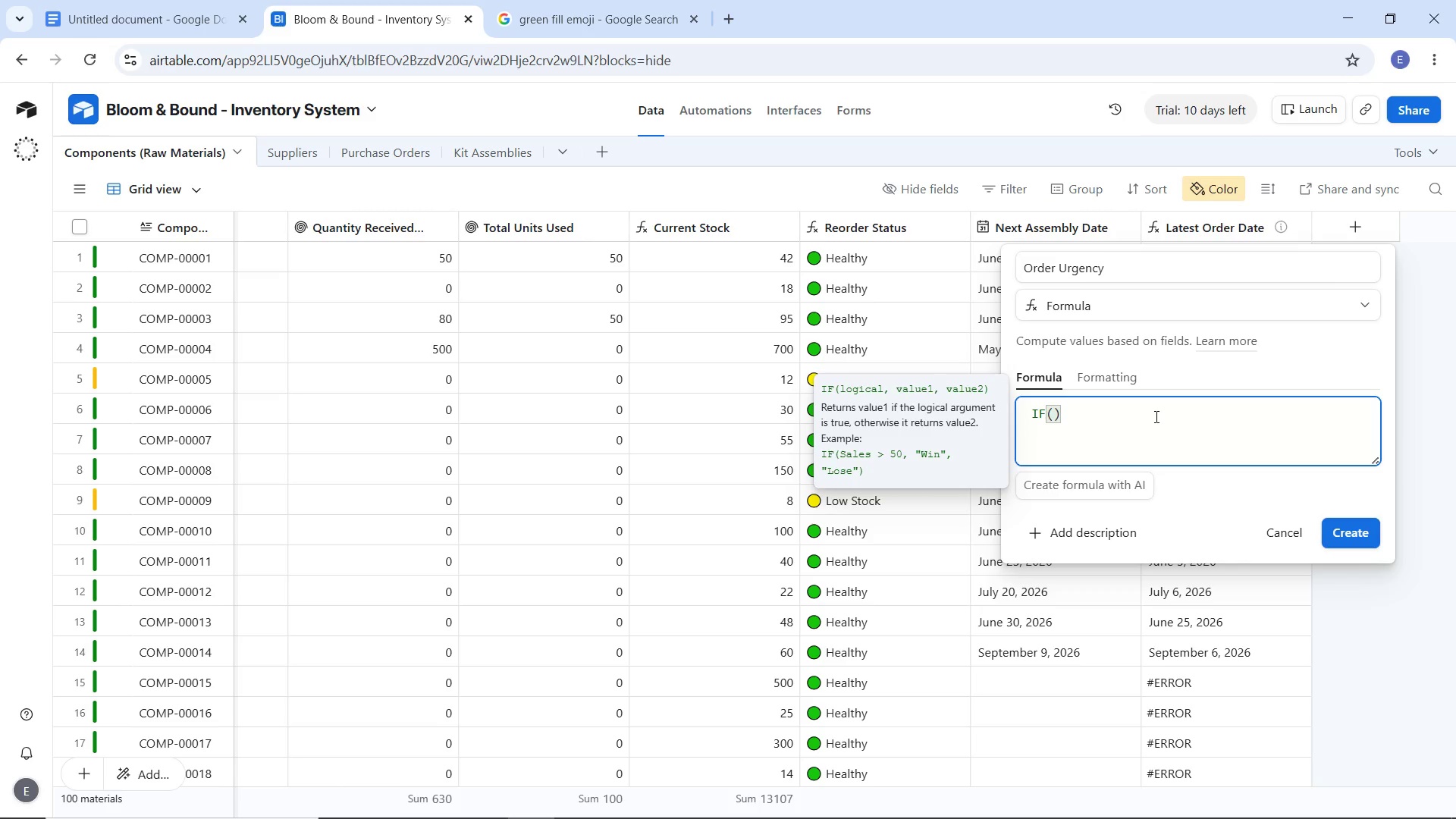 
wait(6.0)
 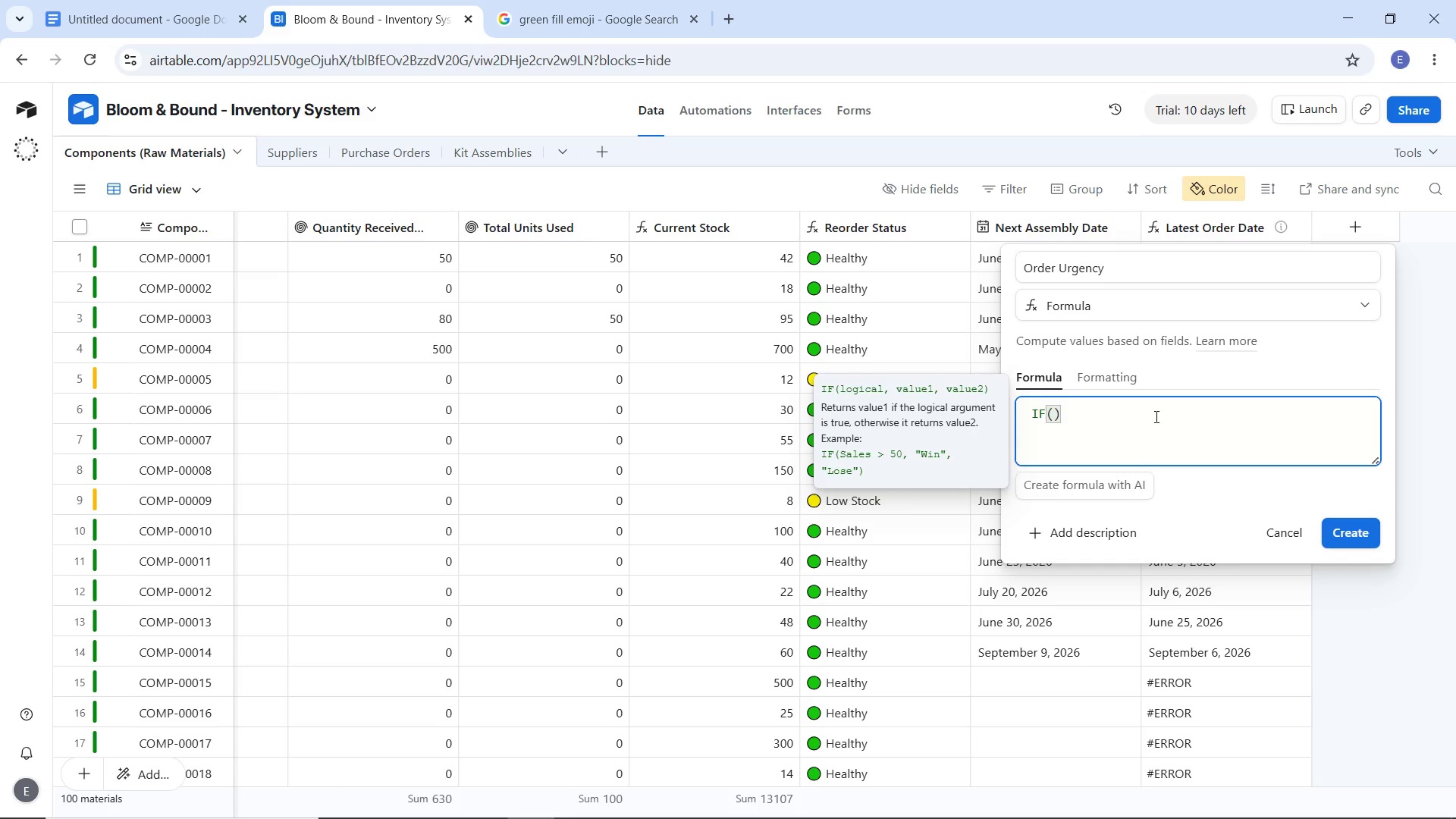 
key(Enter)
 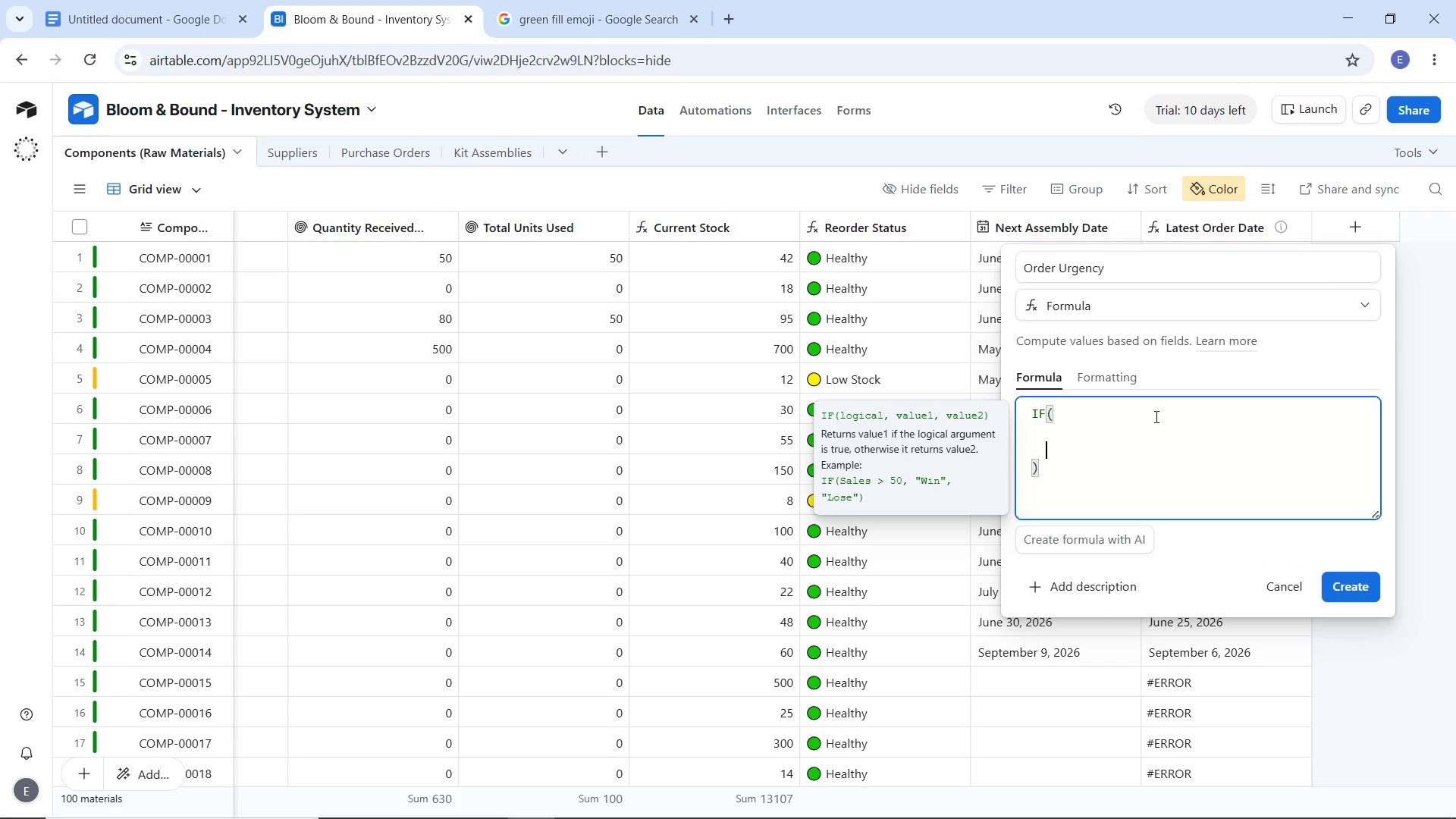 
key(Enter)
 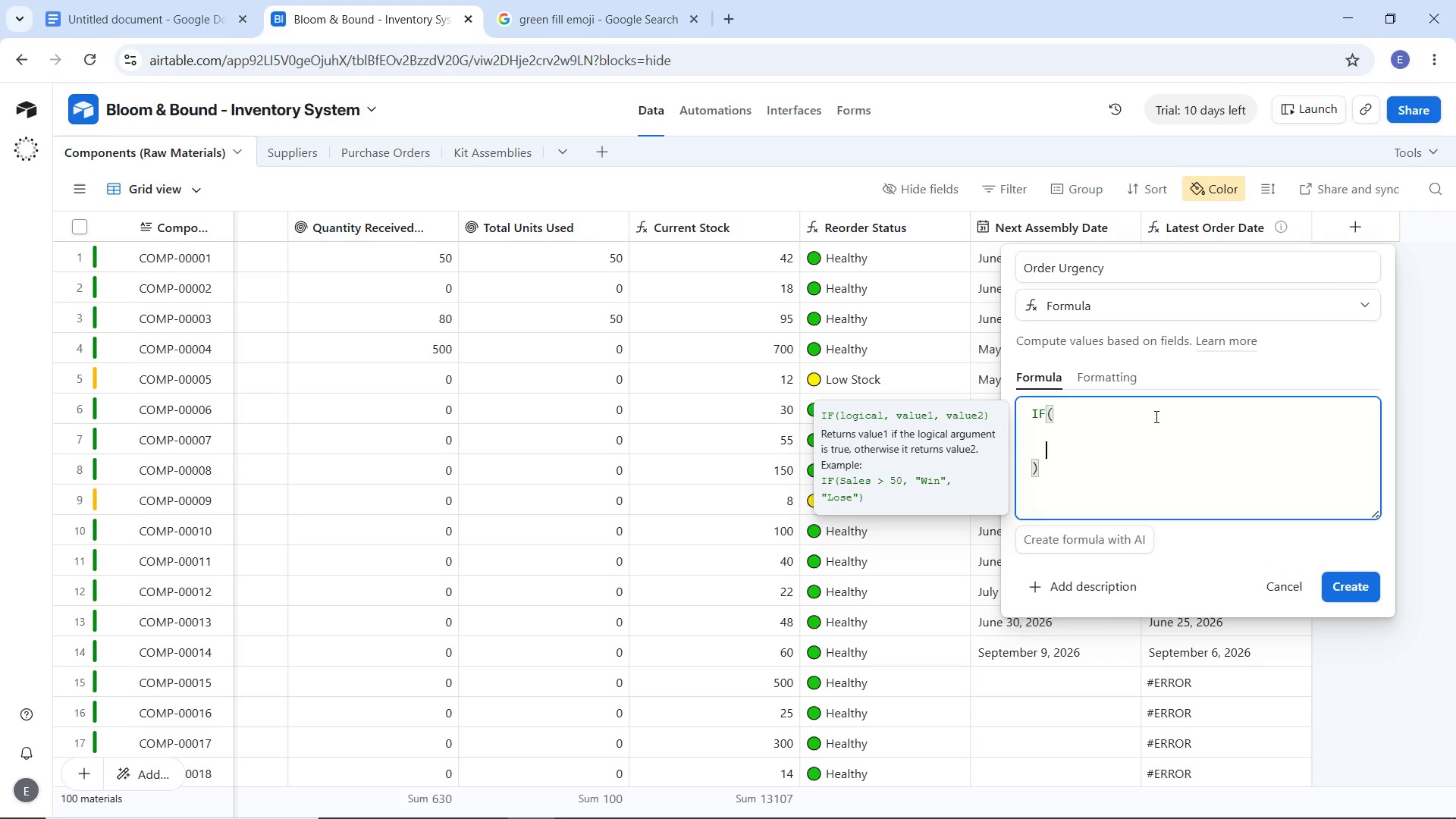 
key(ArrowLeft)
 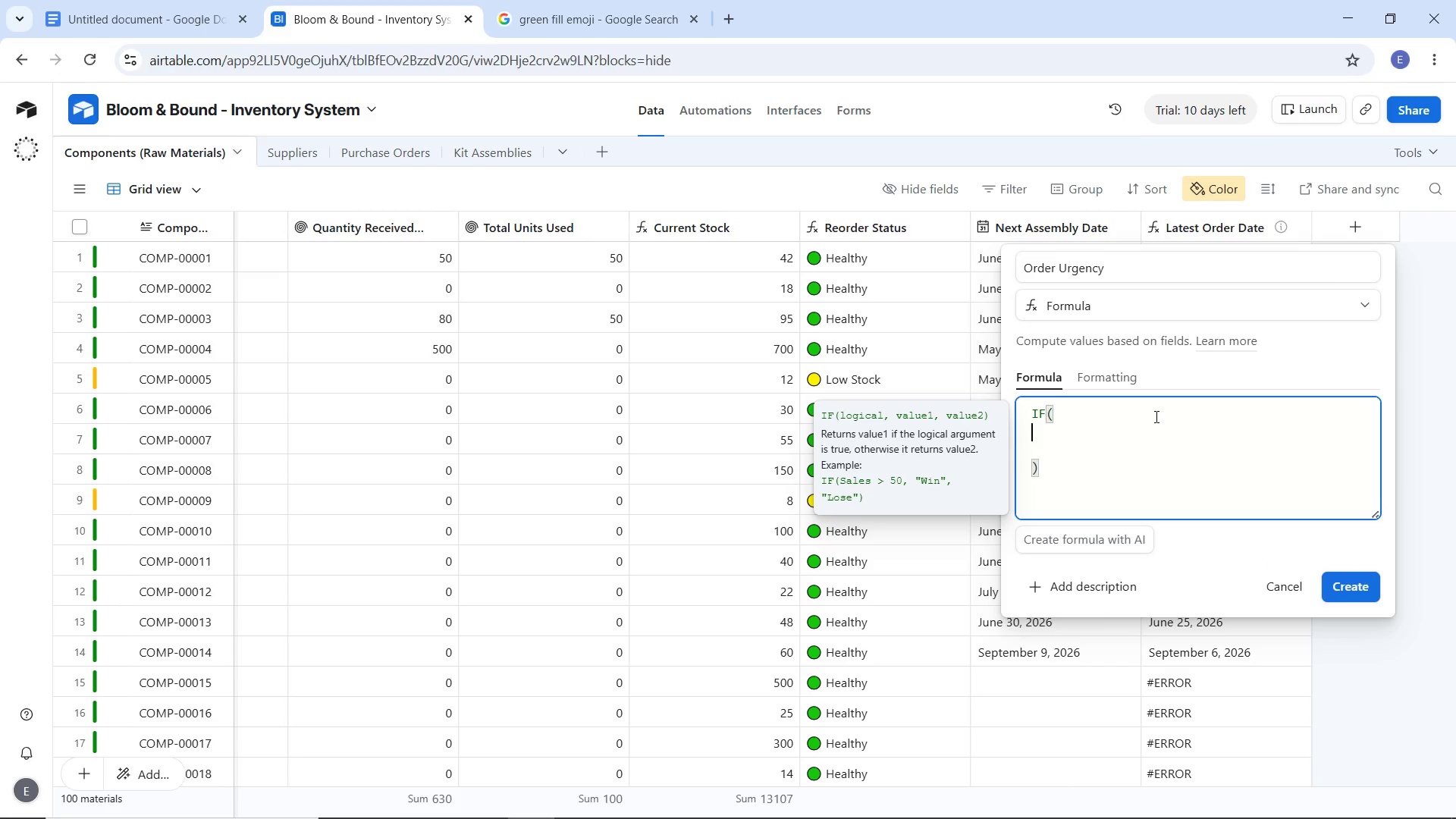 
key(ArrowLeft)
 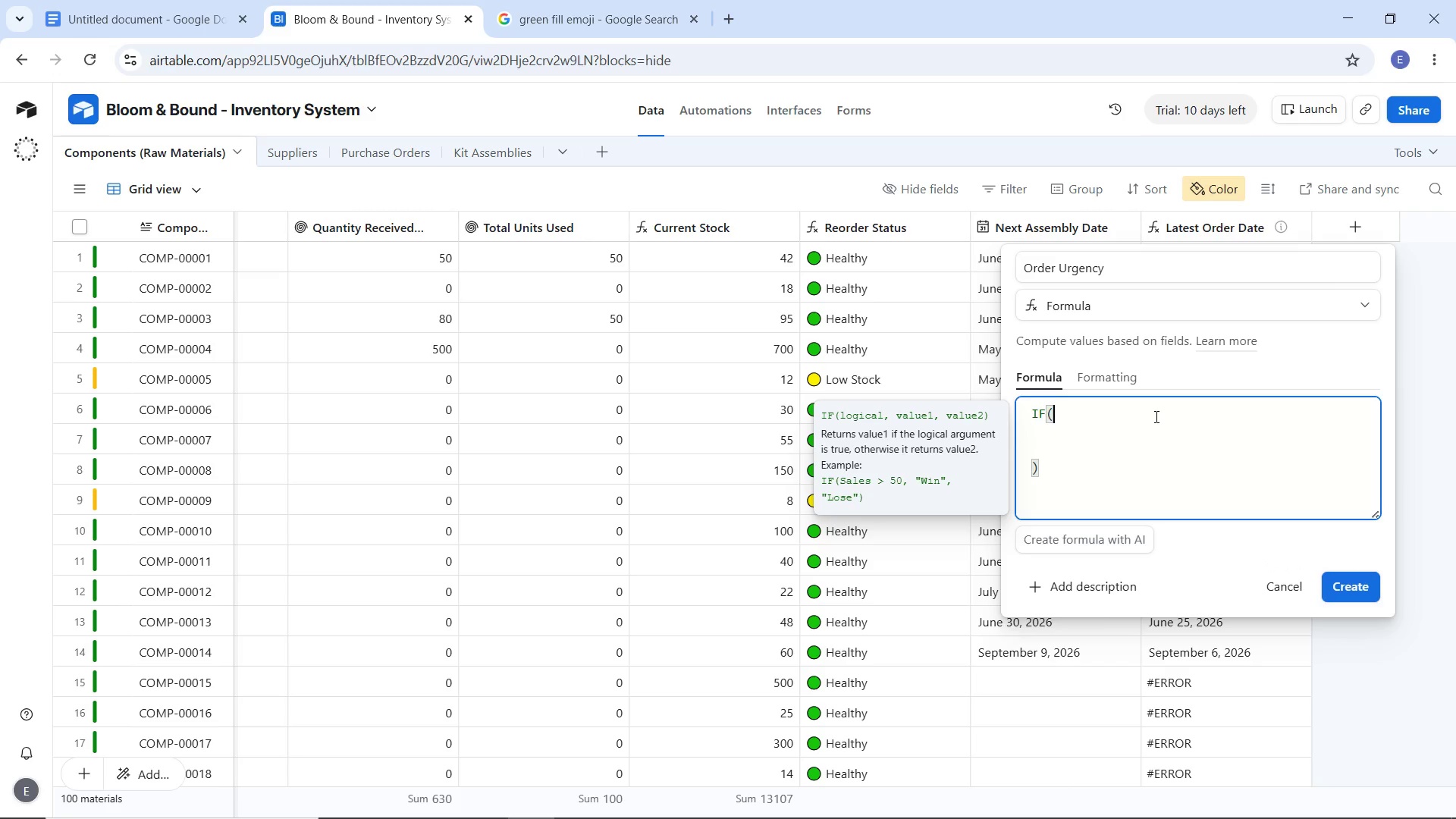 
key(ArrowLeft)
 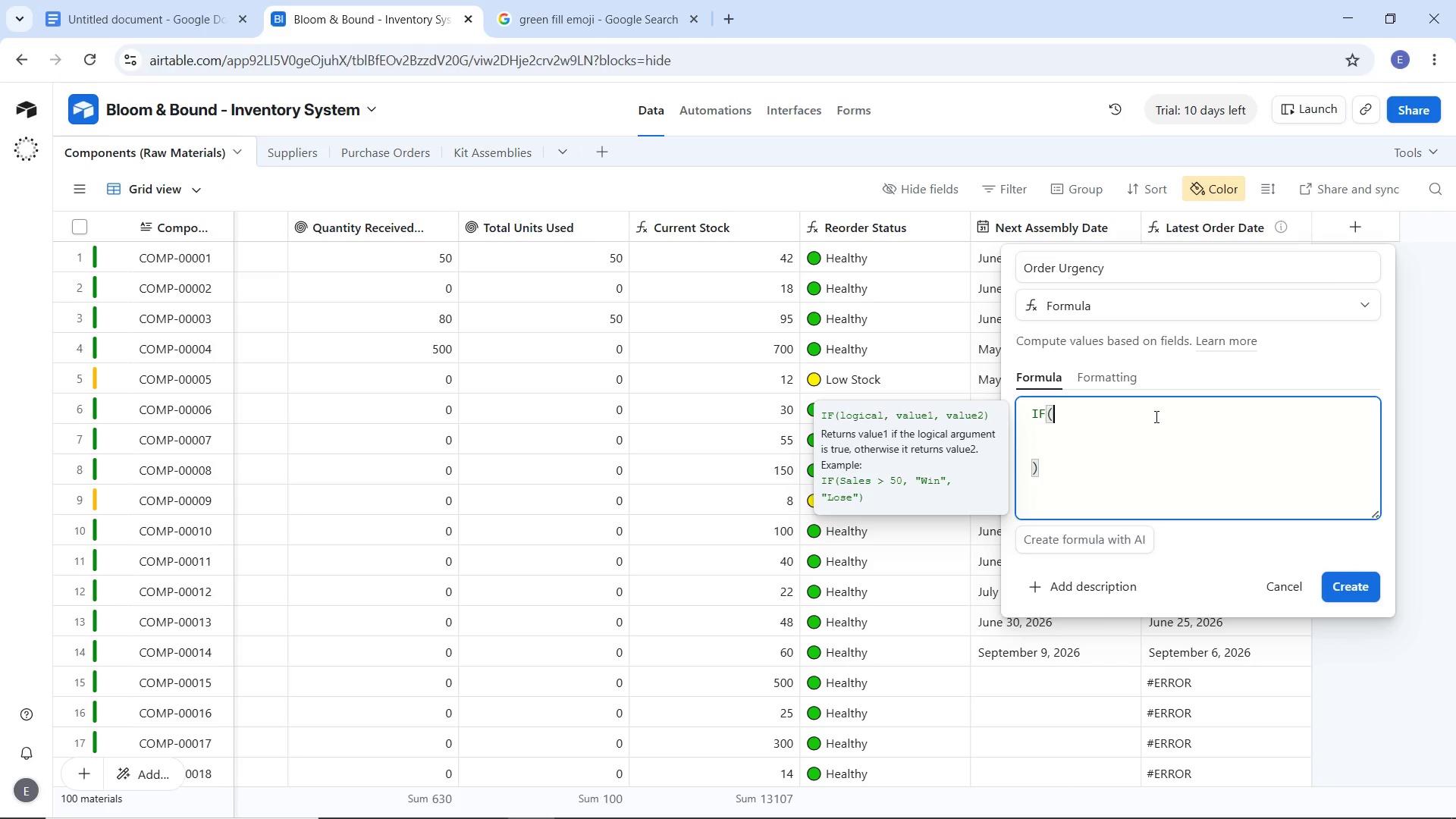 
key(ArrowLeft)
 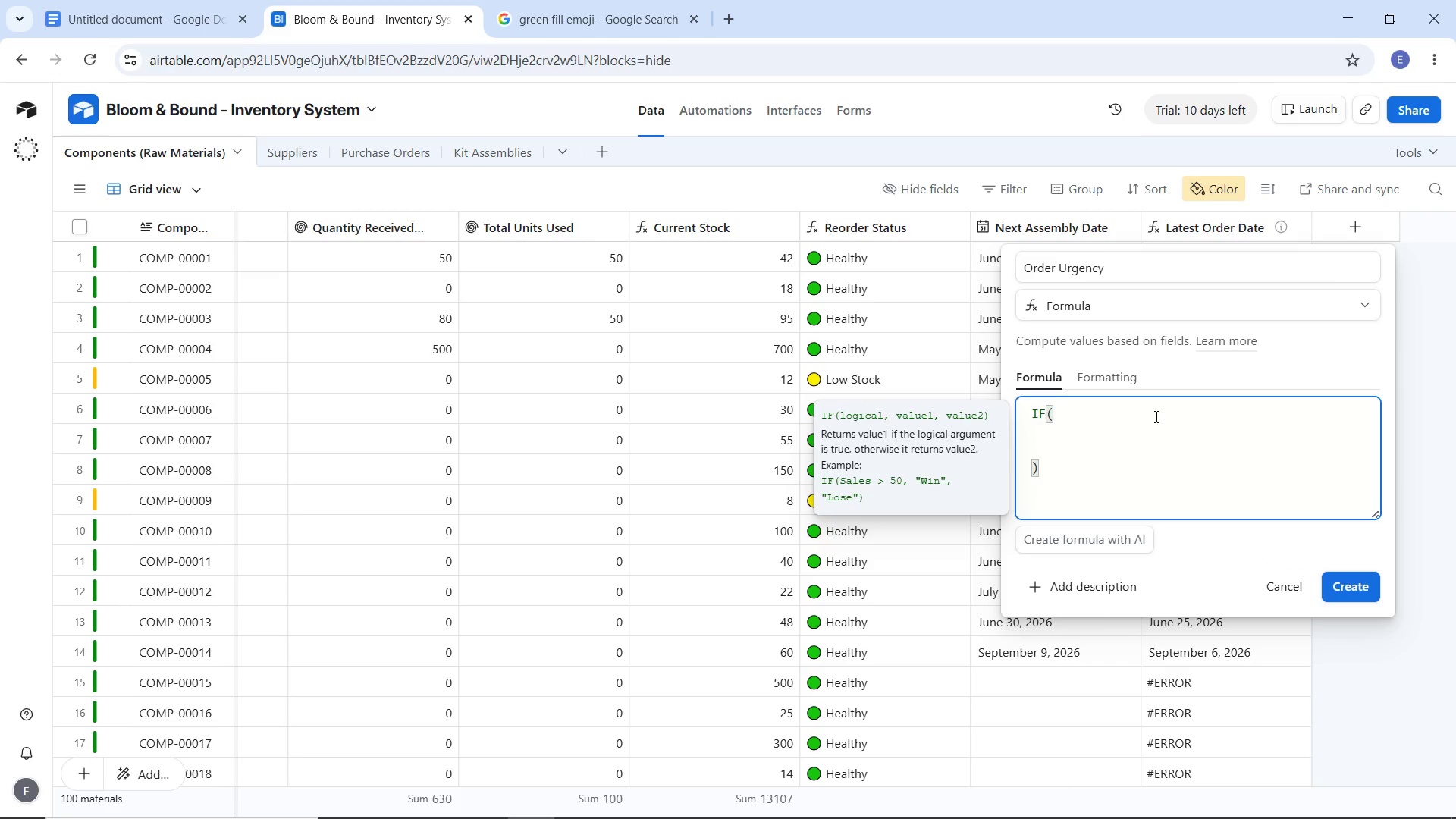 
type(AND)
 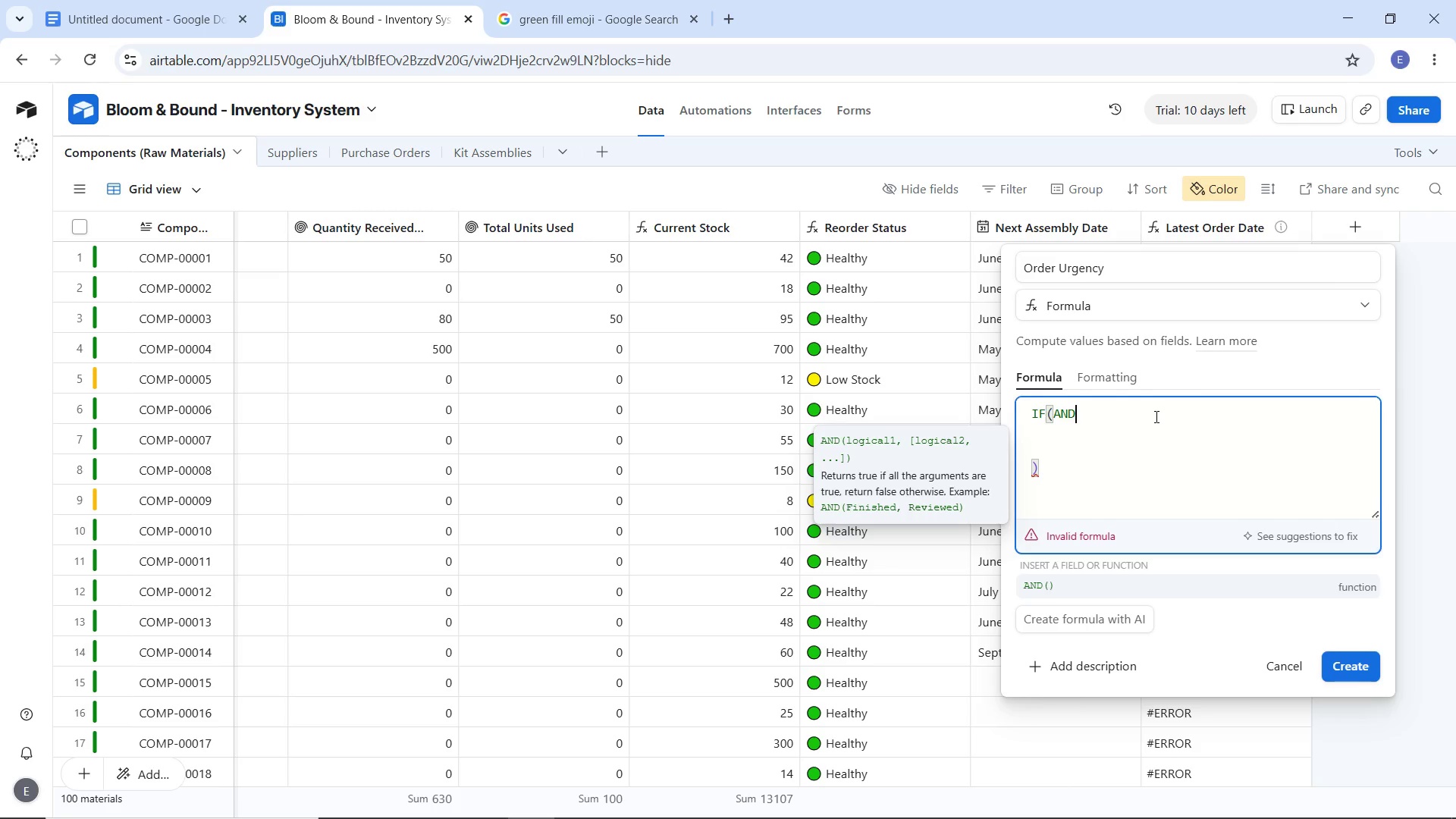 
key(Enter)
 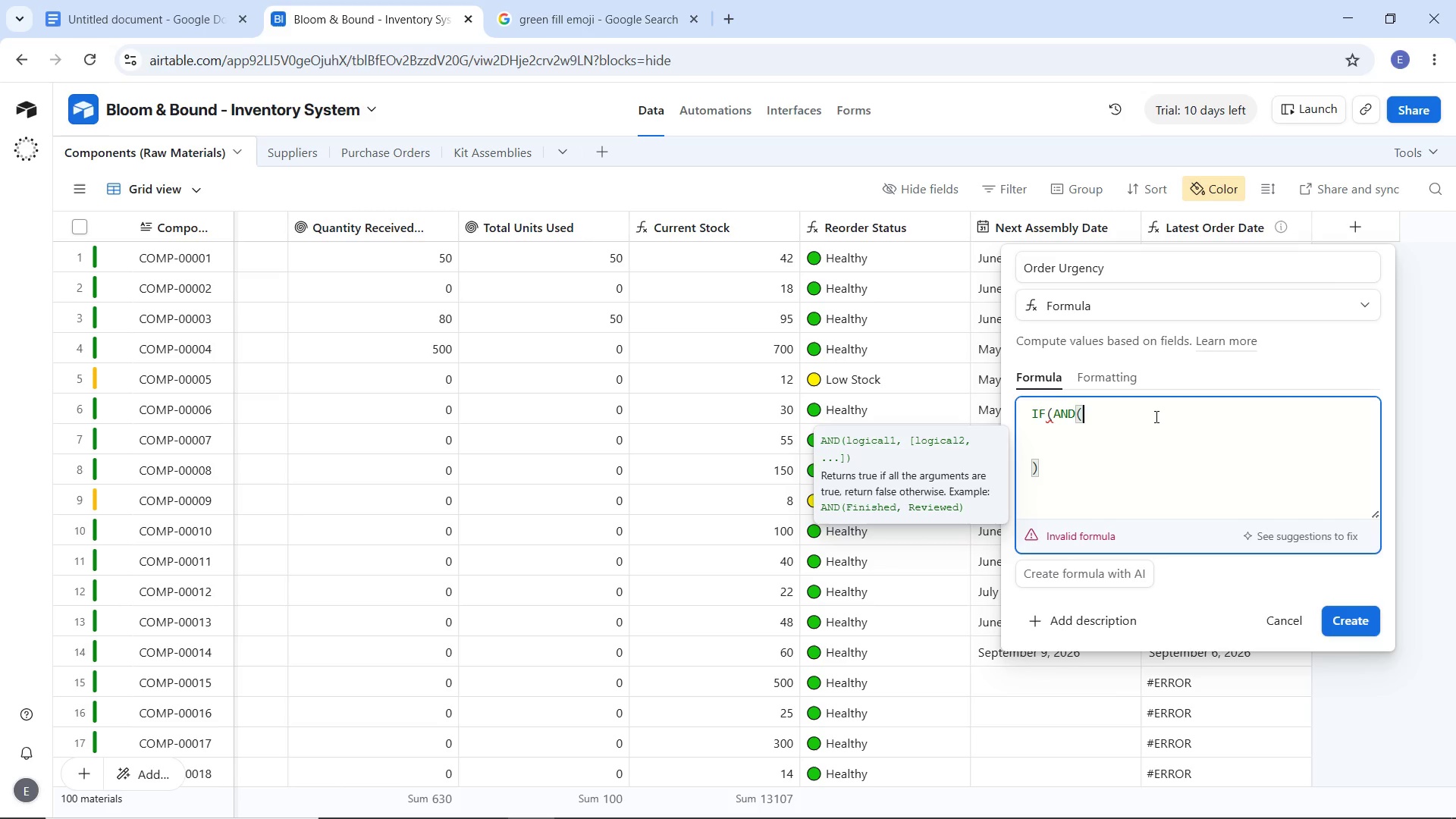 
key(Shift+0)
 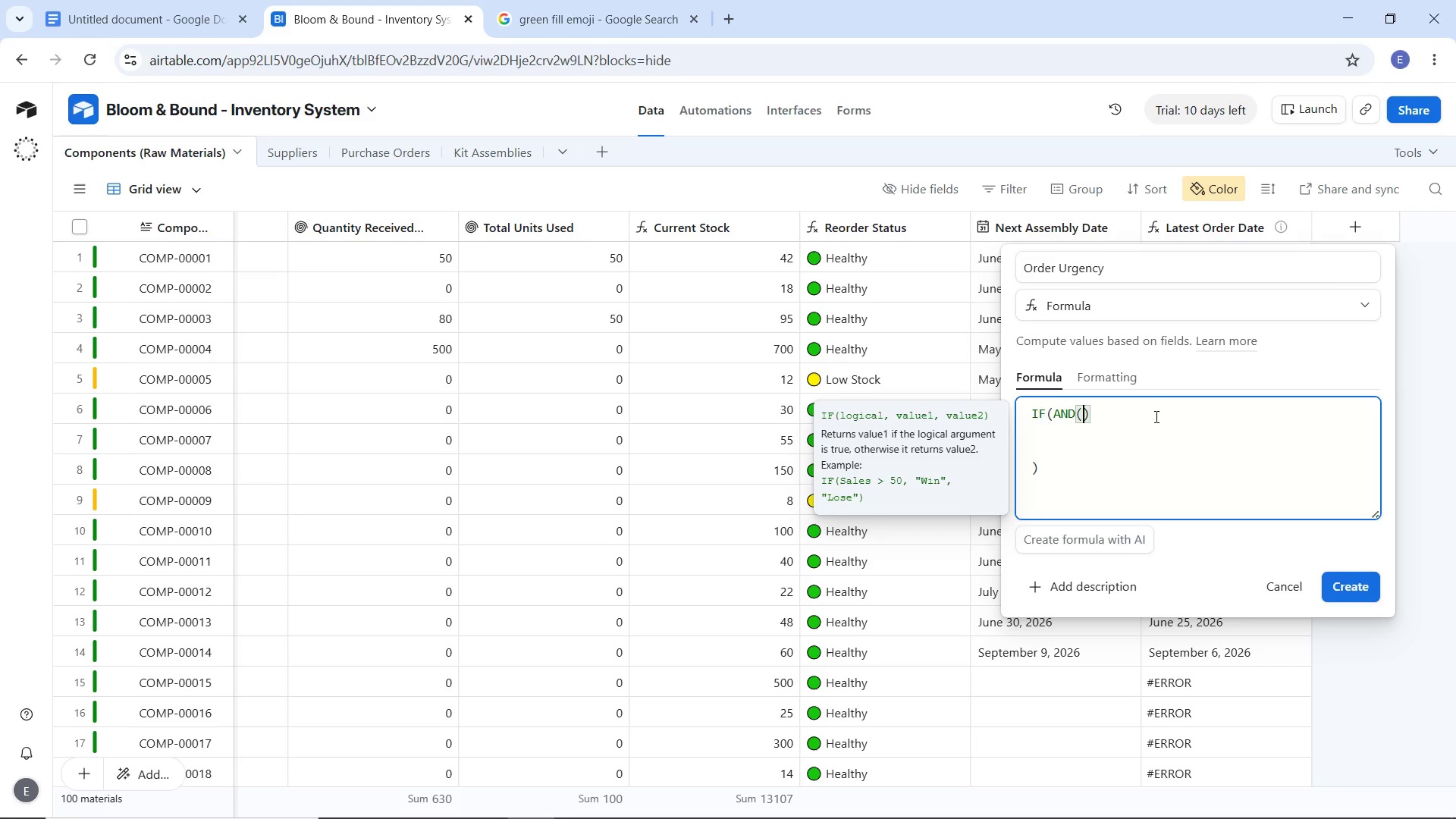 
key(ArrowLeft)
 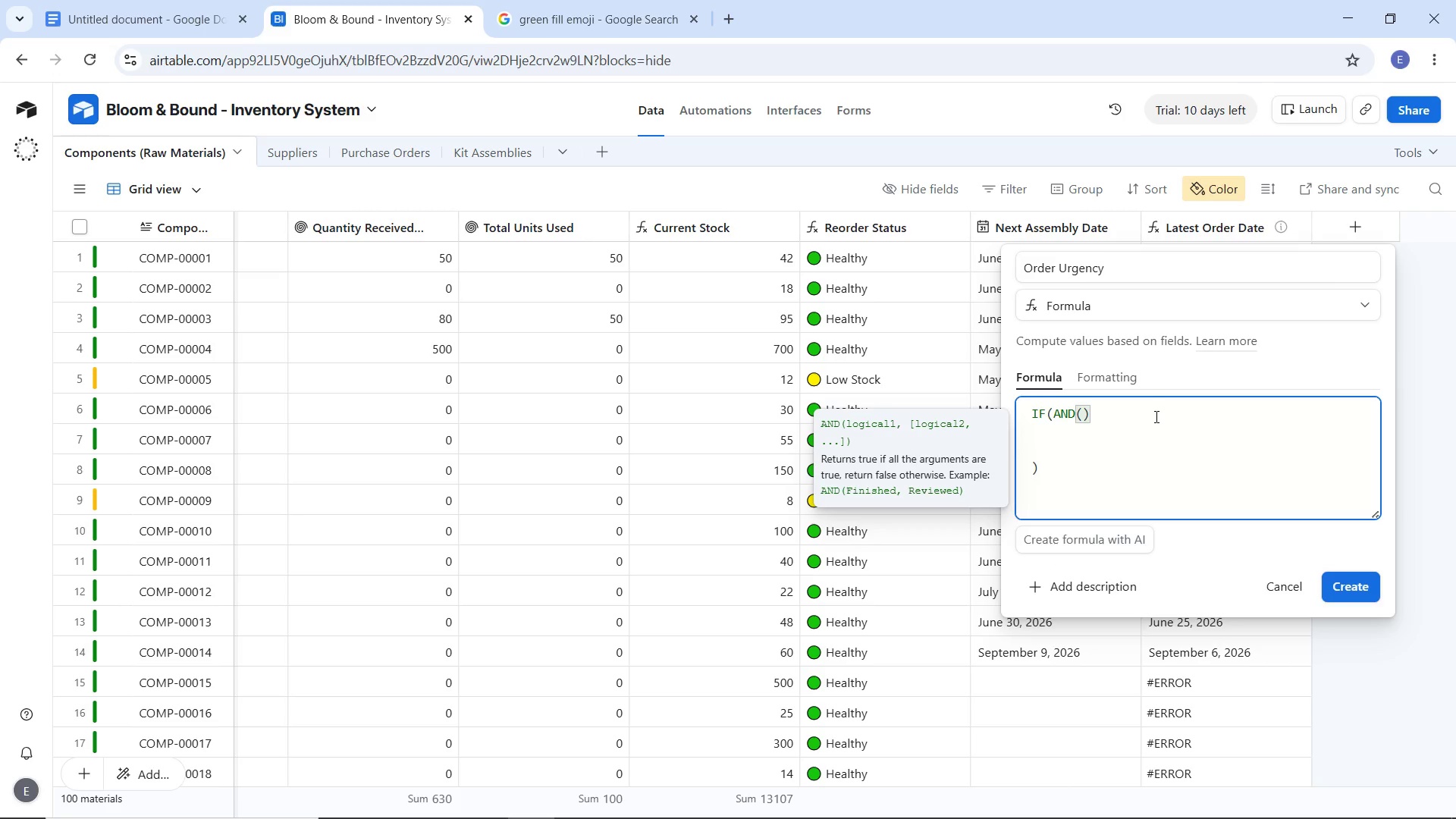 
key(Shift+BracketLeft)
 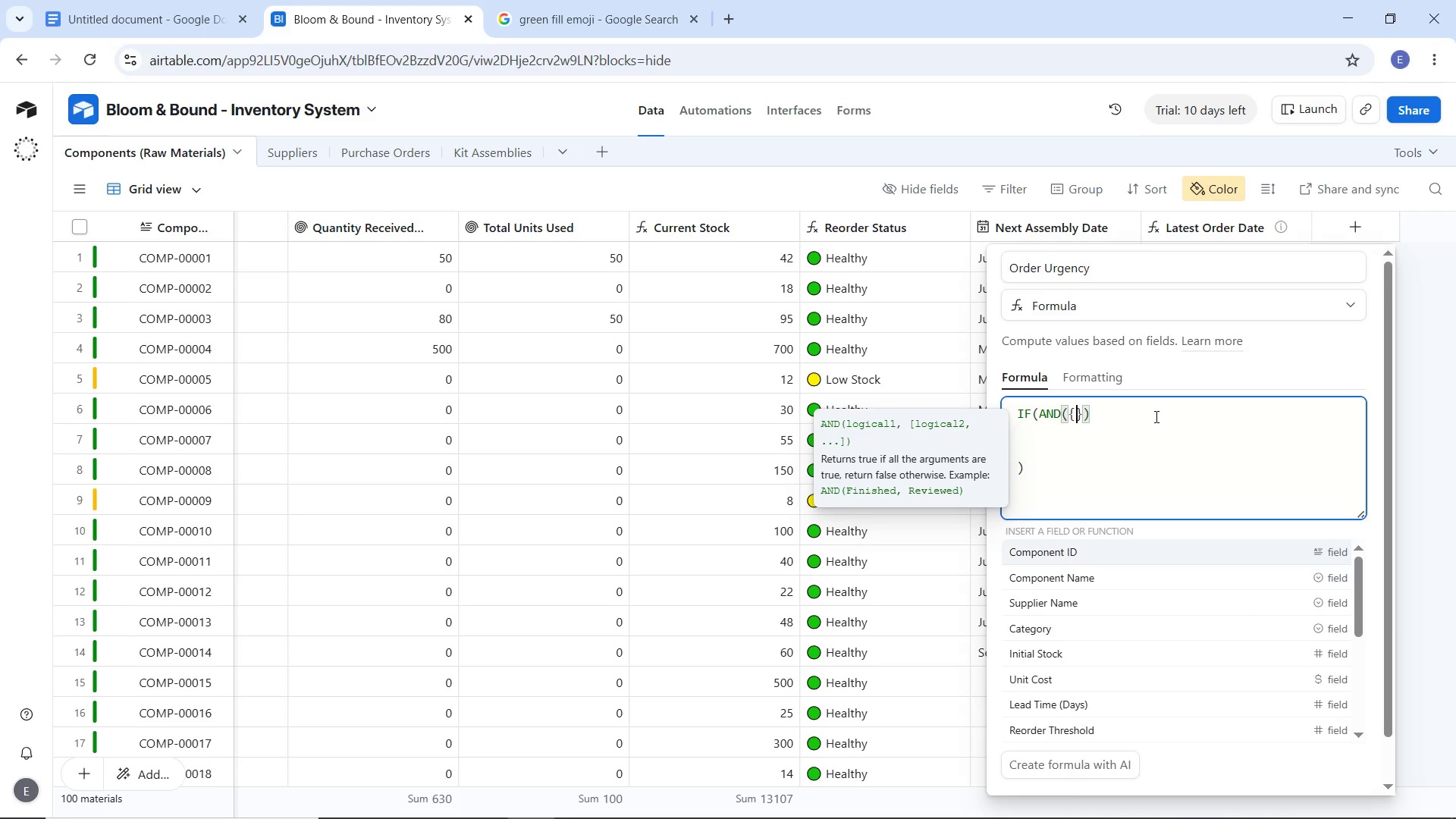 
key(Shift+L)
 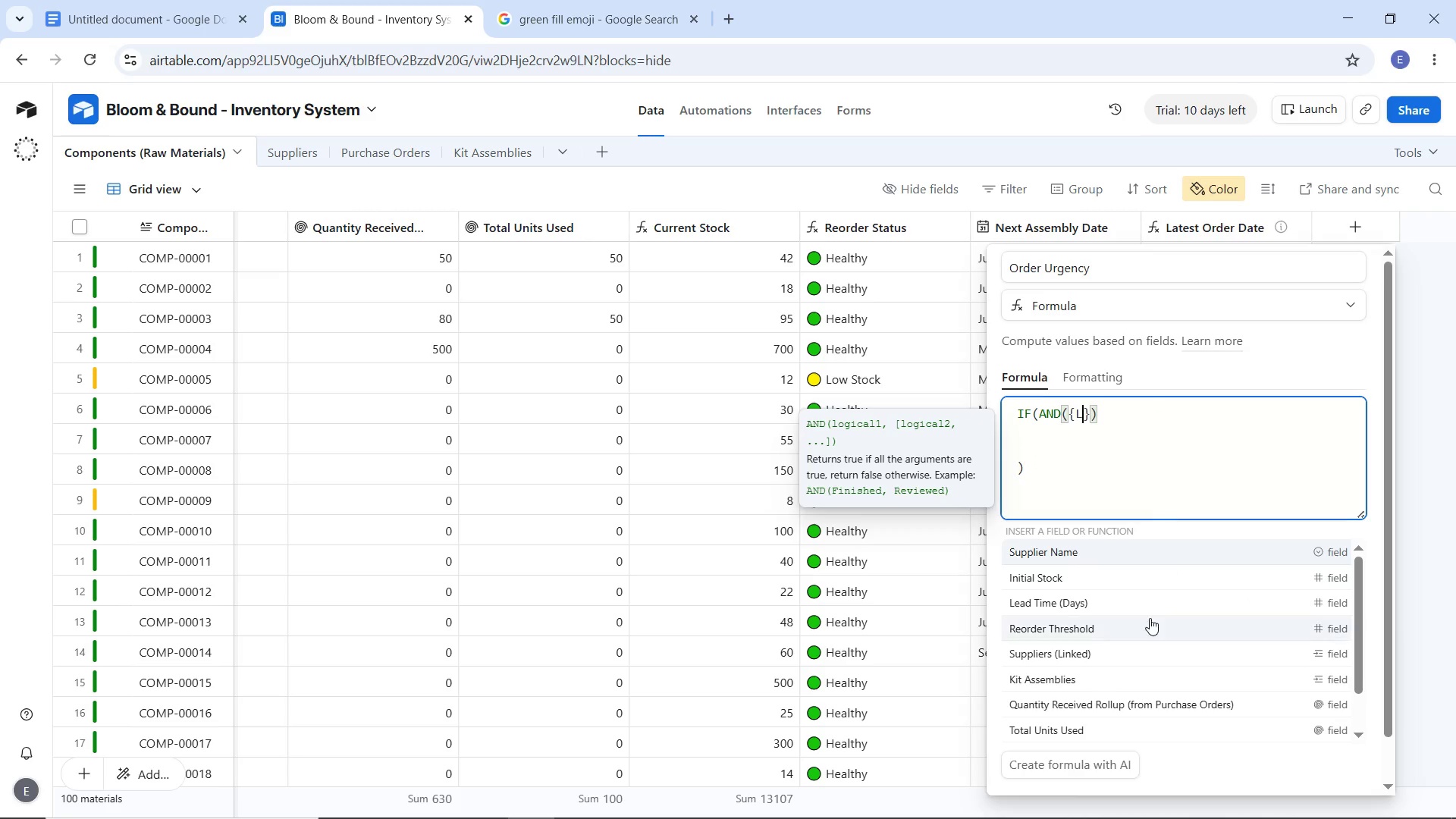 
scroll: coordinate [1134, 648], scroll_direction: down, amount: 4.0
 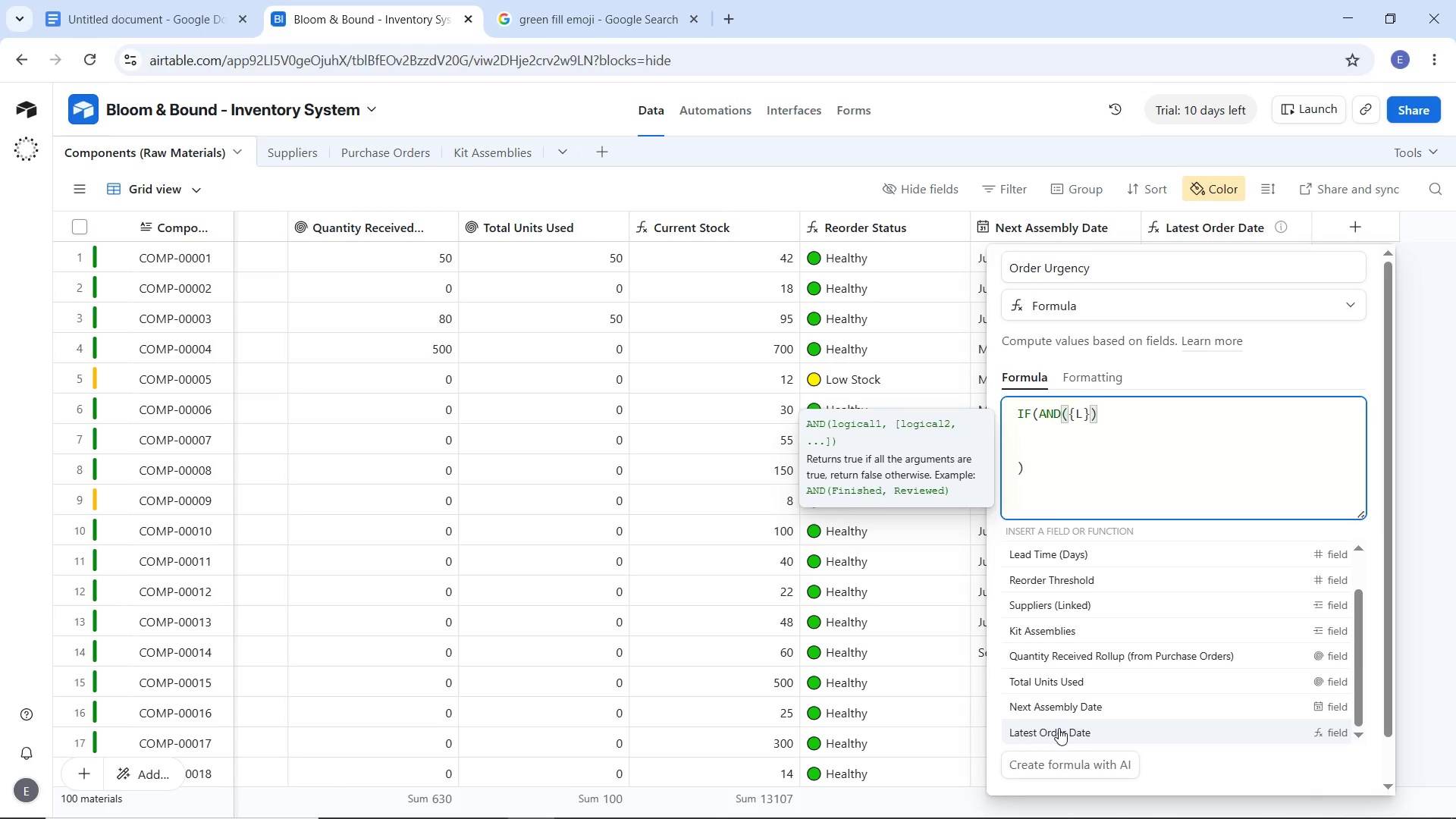 
left_click([1059, 728])
 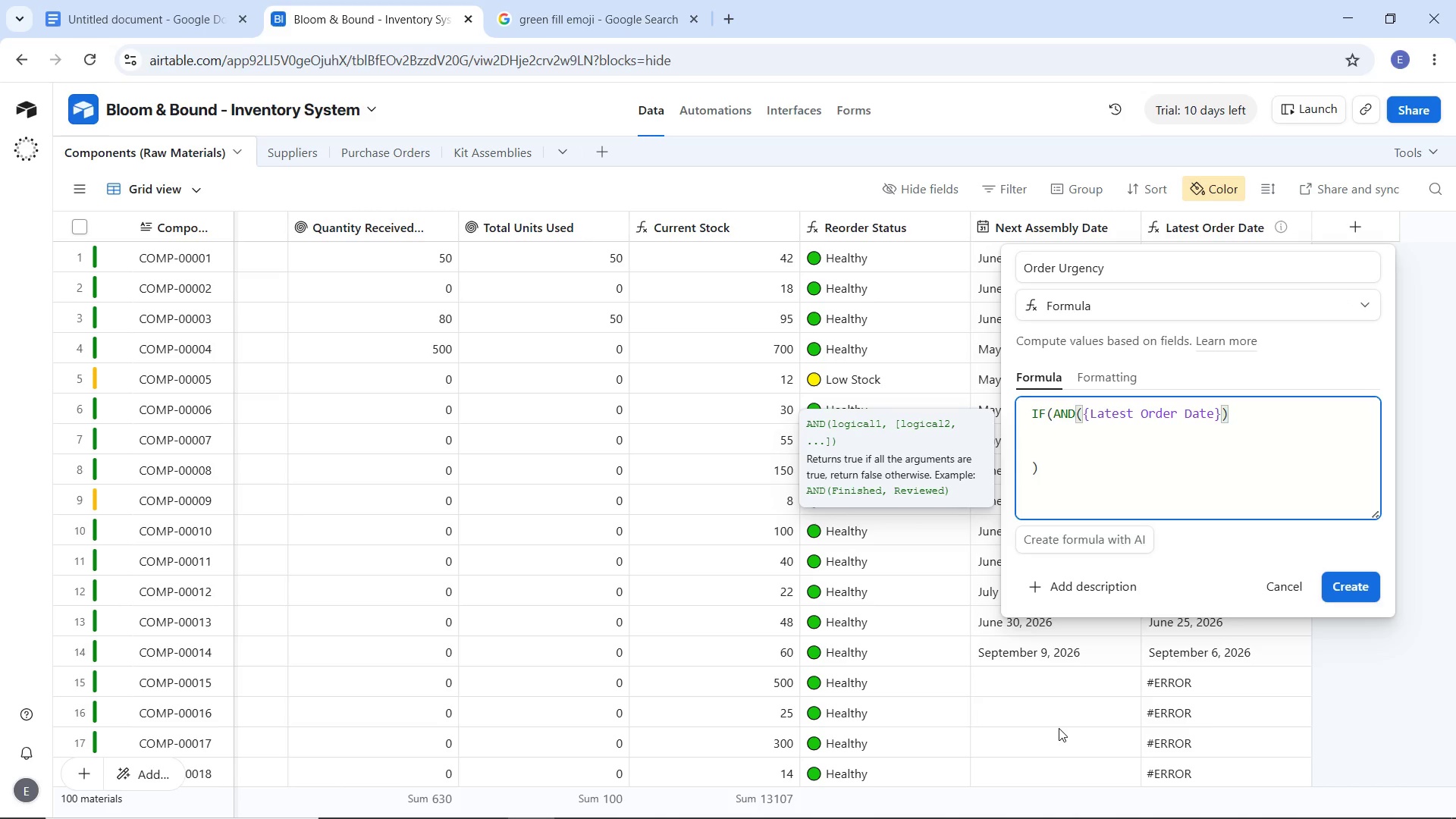 
type( != BLANK()
 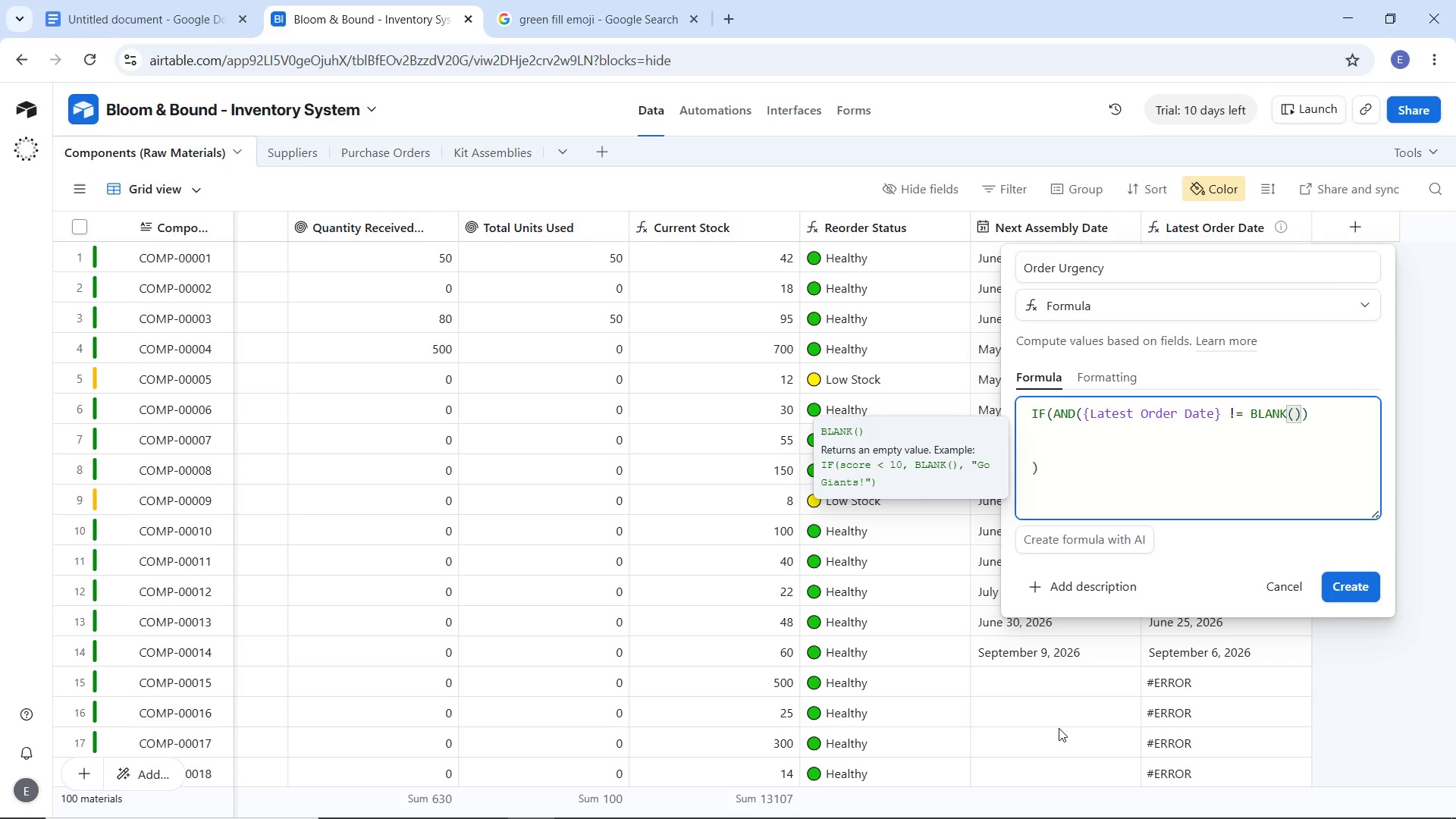 
key(ArrowRight)
 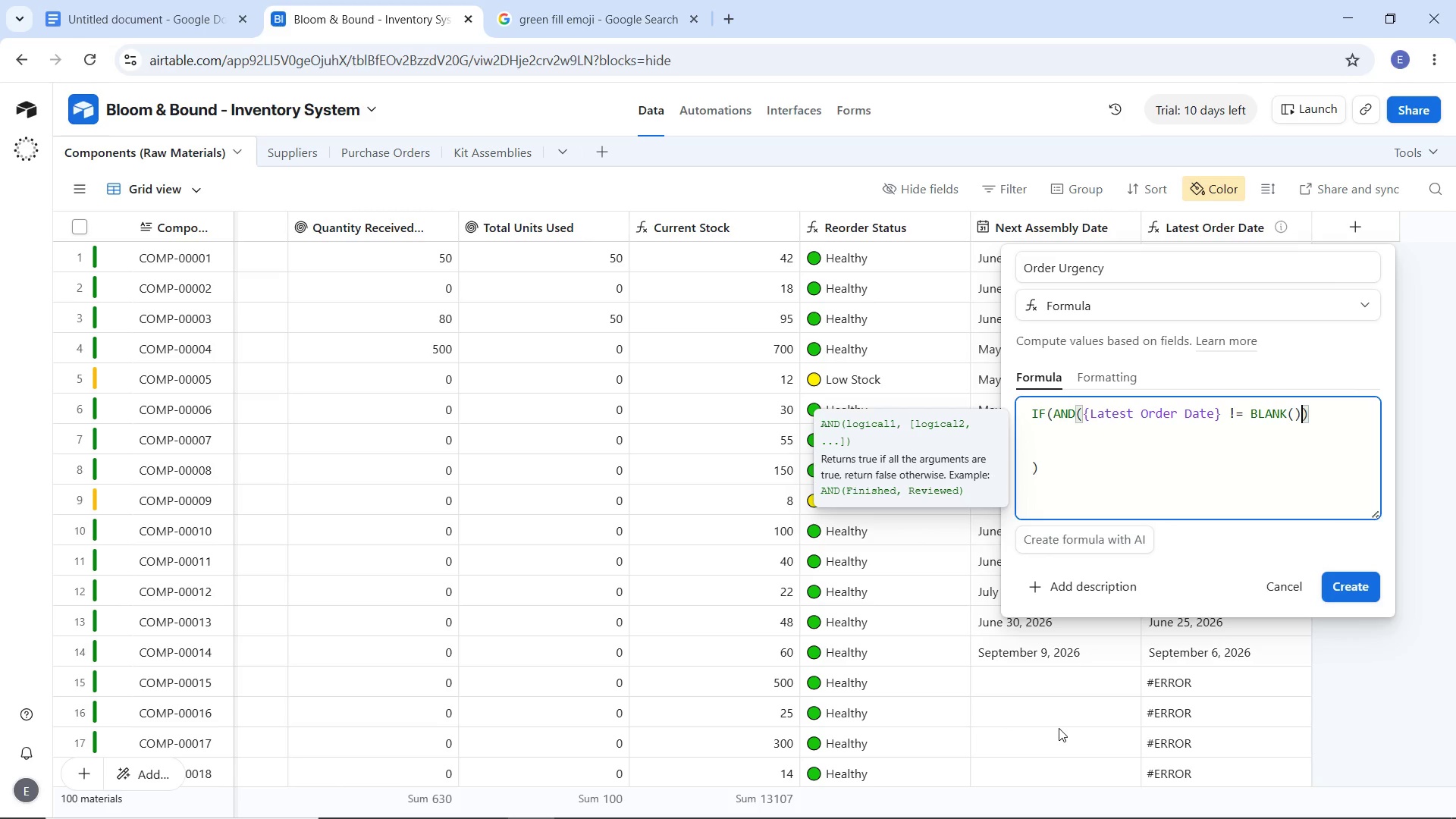 
wait(8.0)
 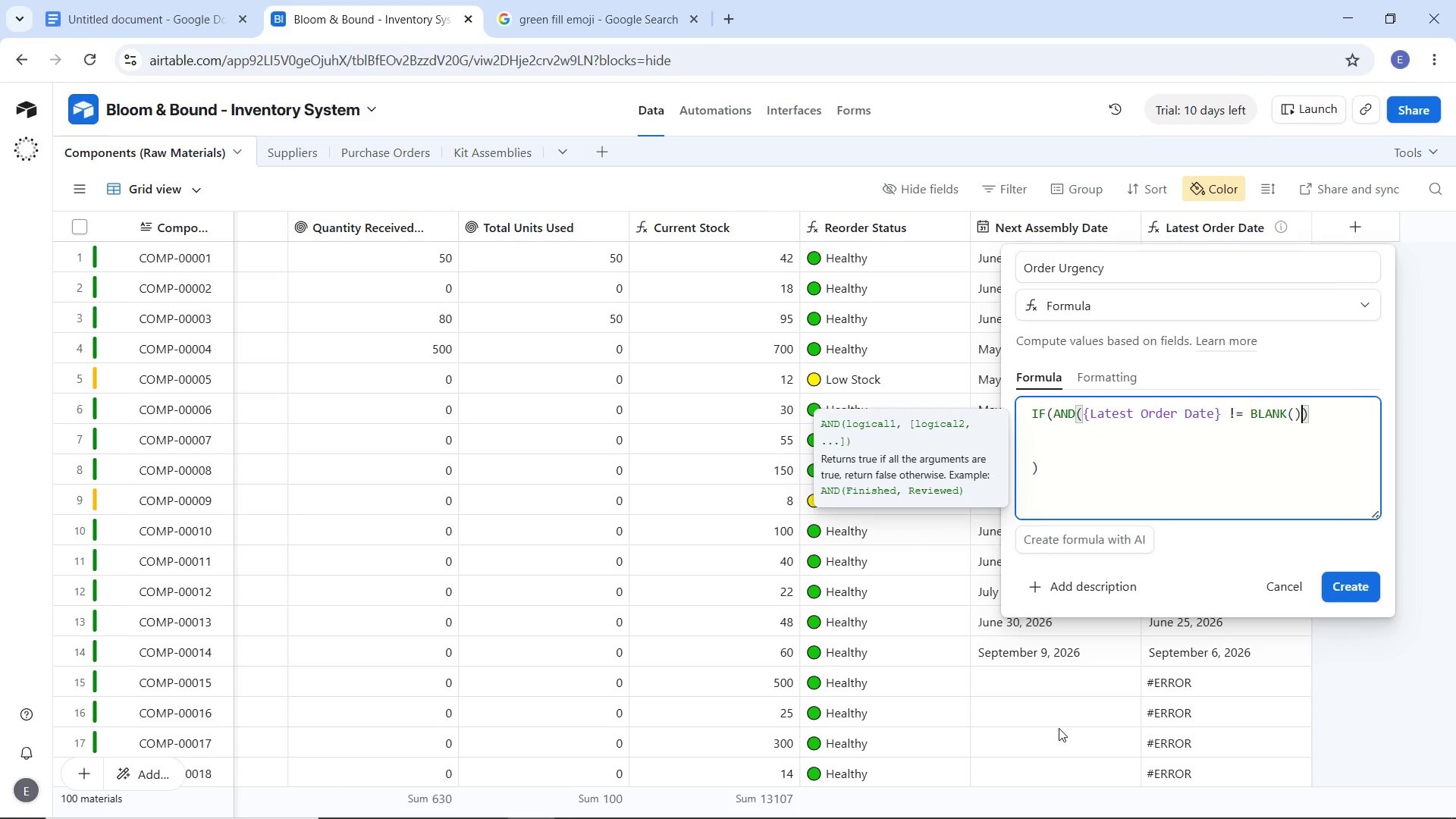 
type(, IS)
 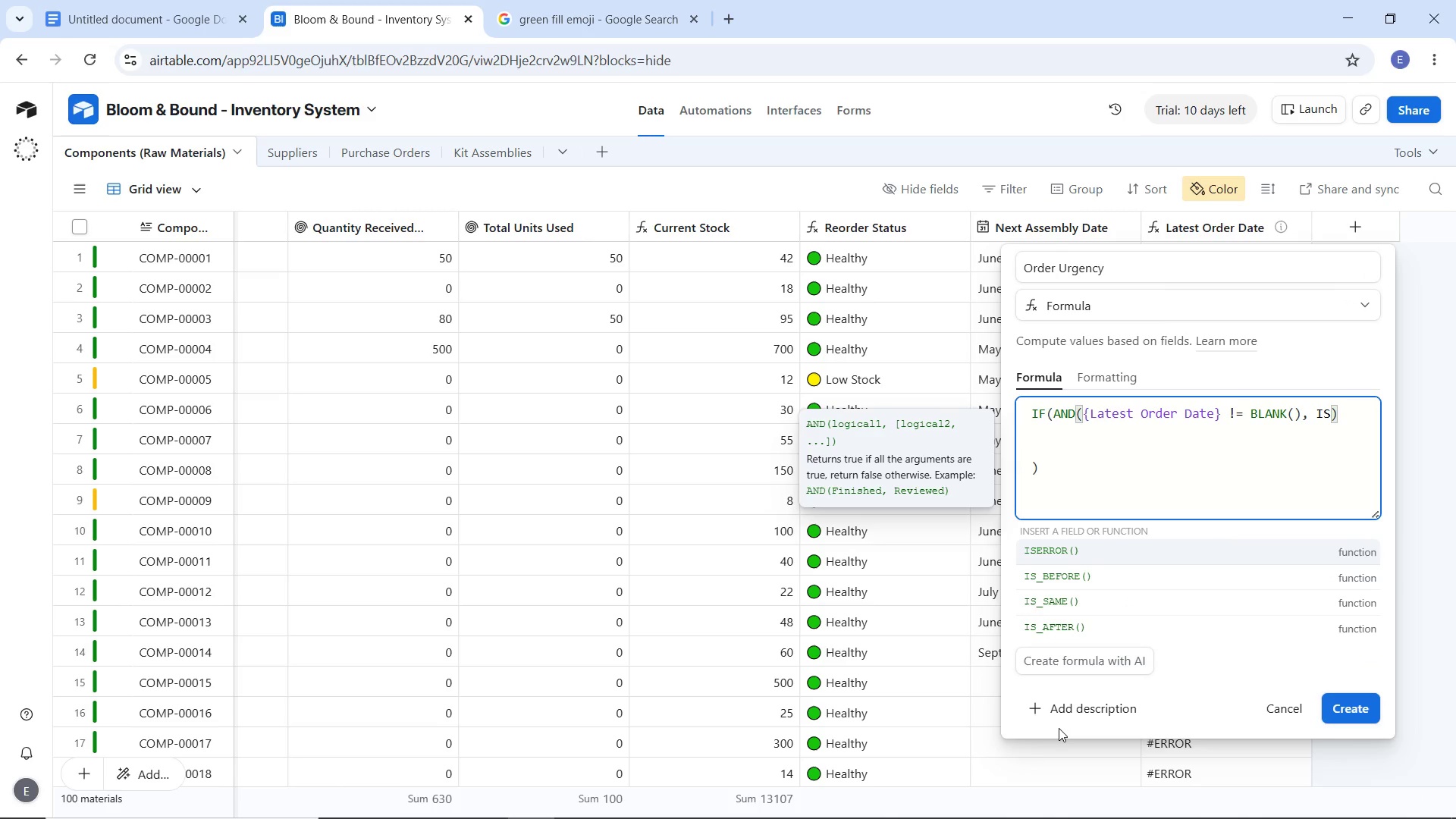 
left_click([1093, 582])
 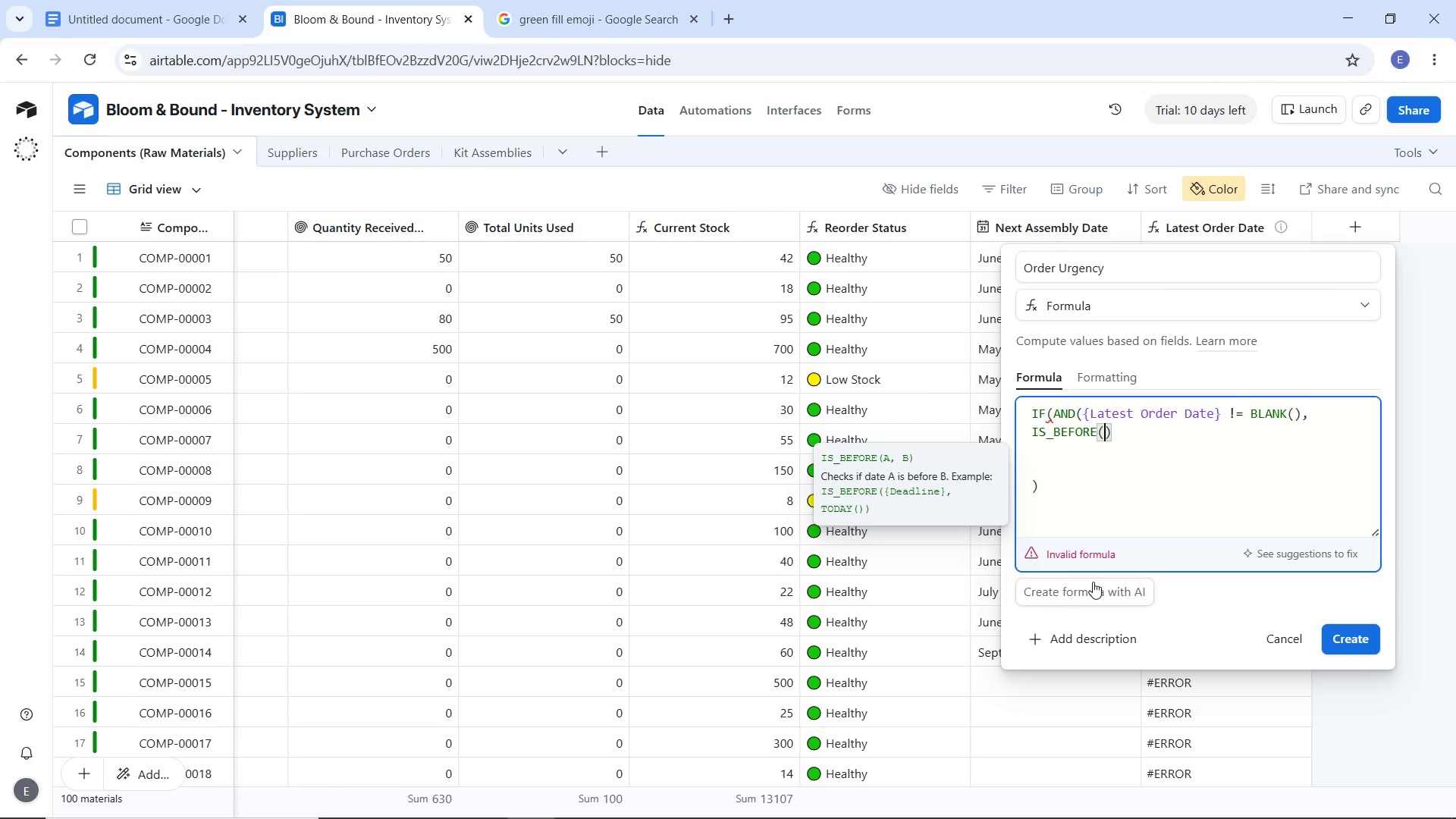 
type({La)
 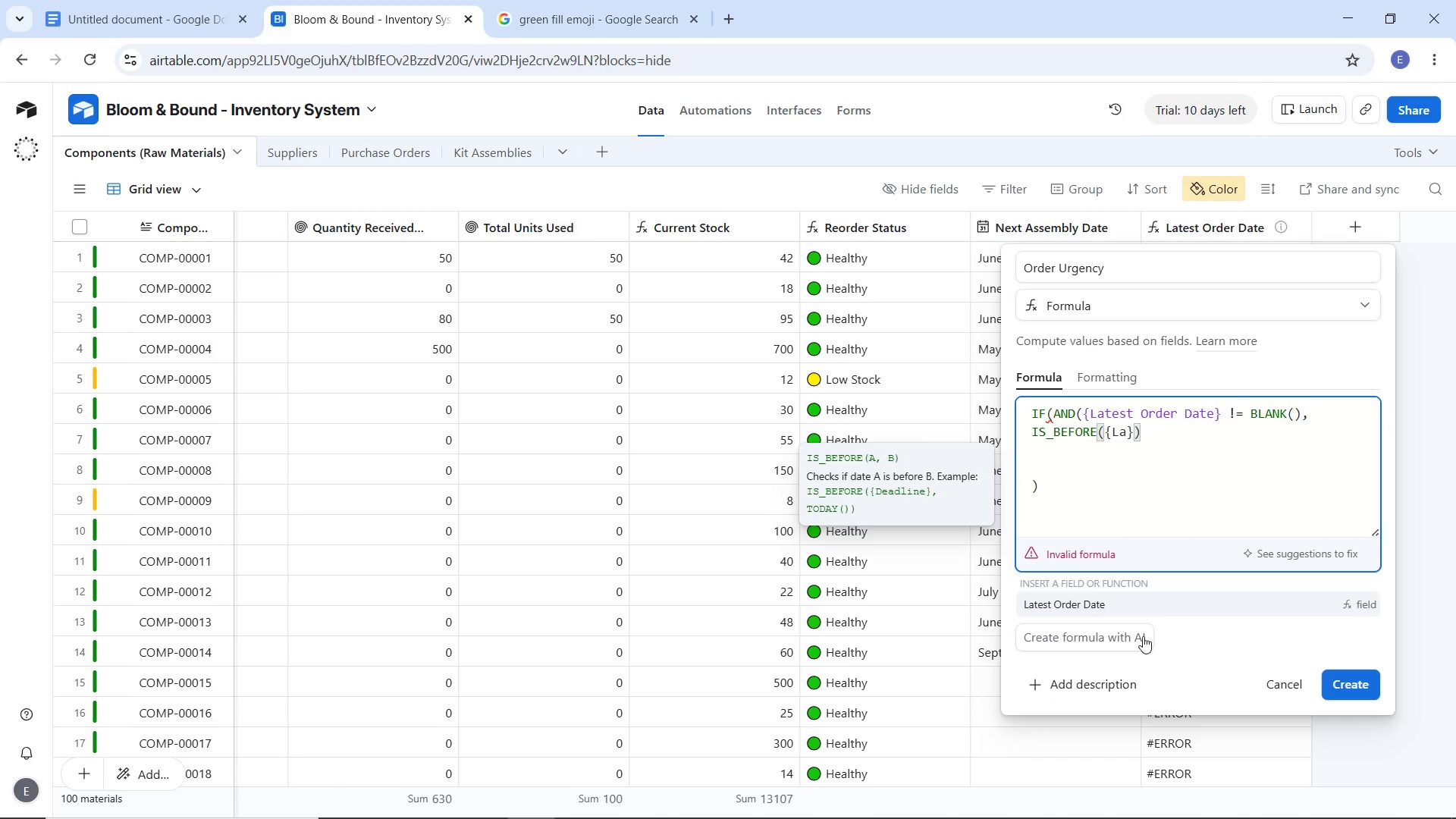 
left_click([1159, 614])
 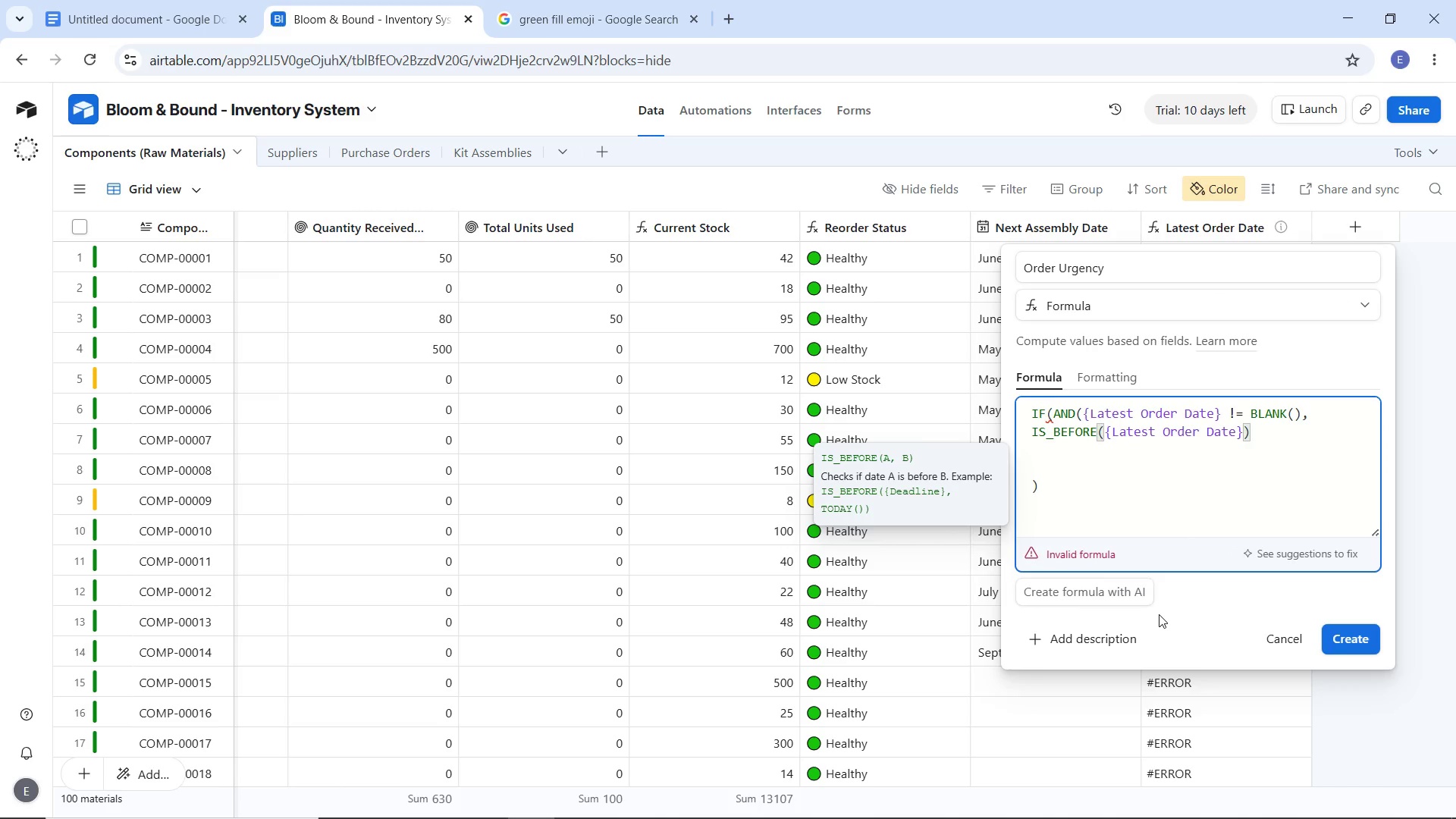 
type(, TODAY()
 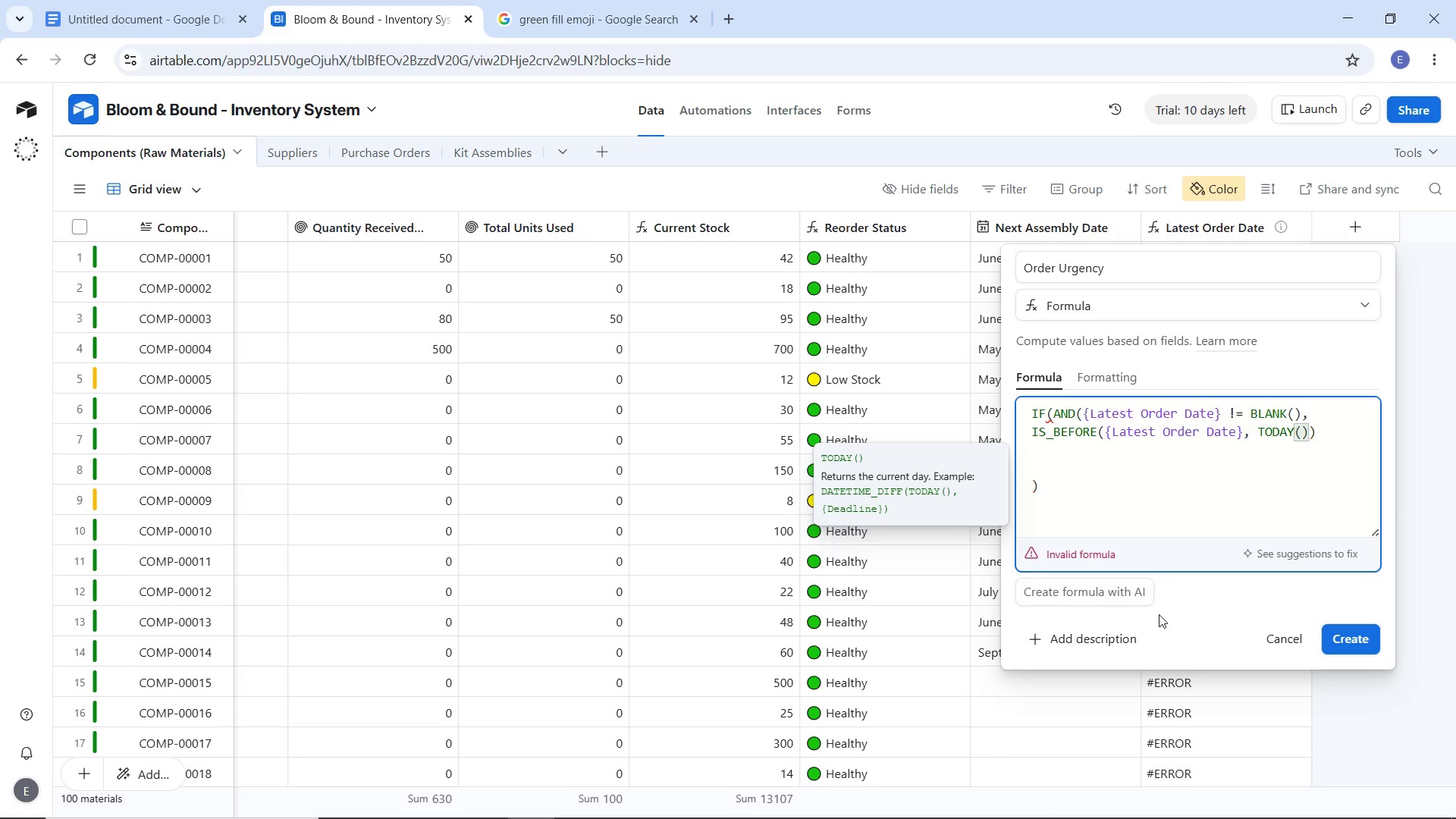 
key(ArrowRight)
 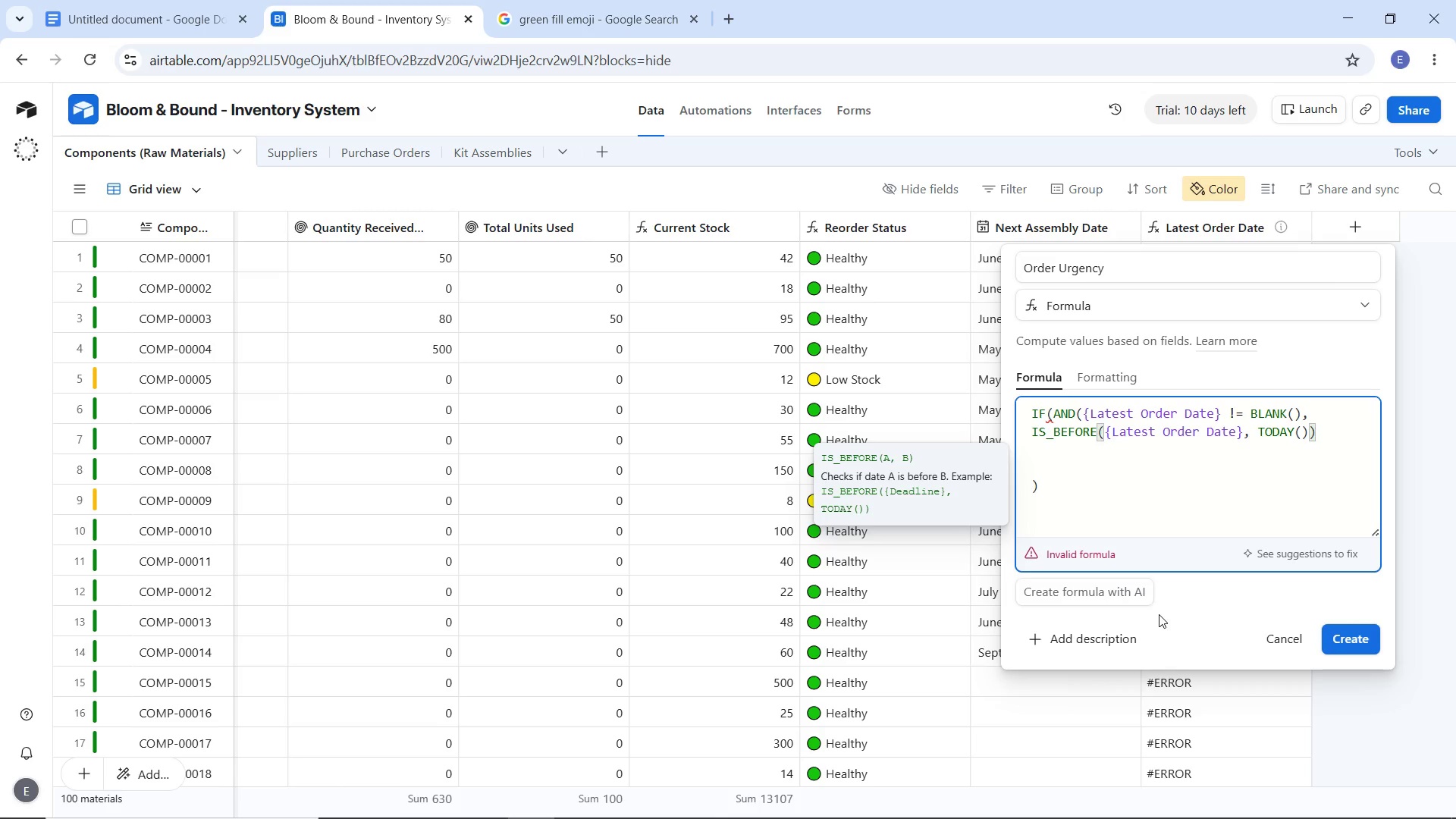 
key(ArrowRight)
 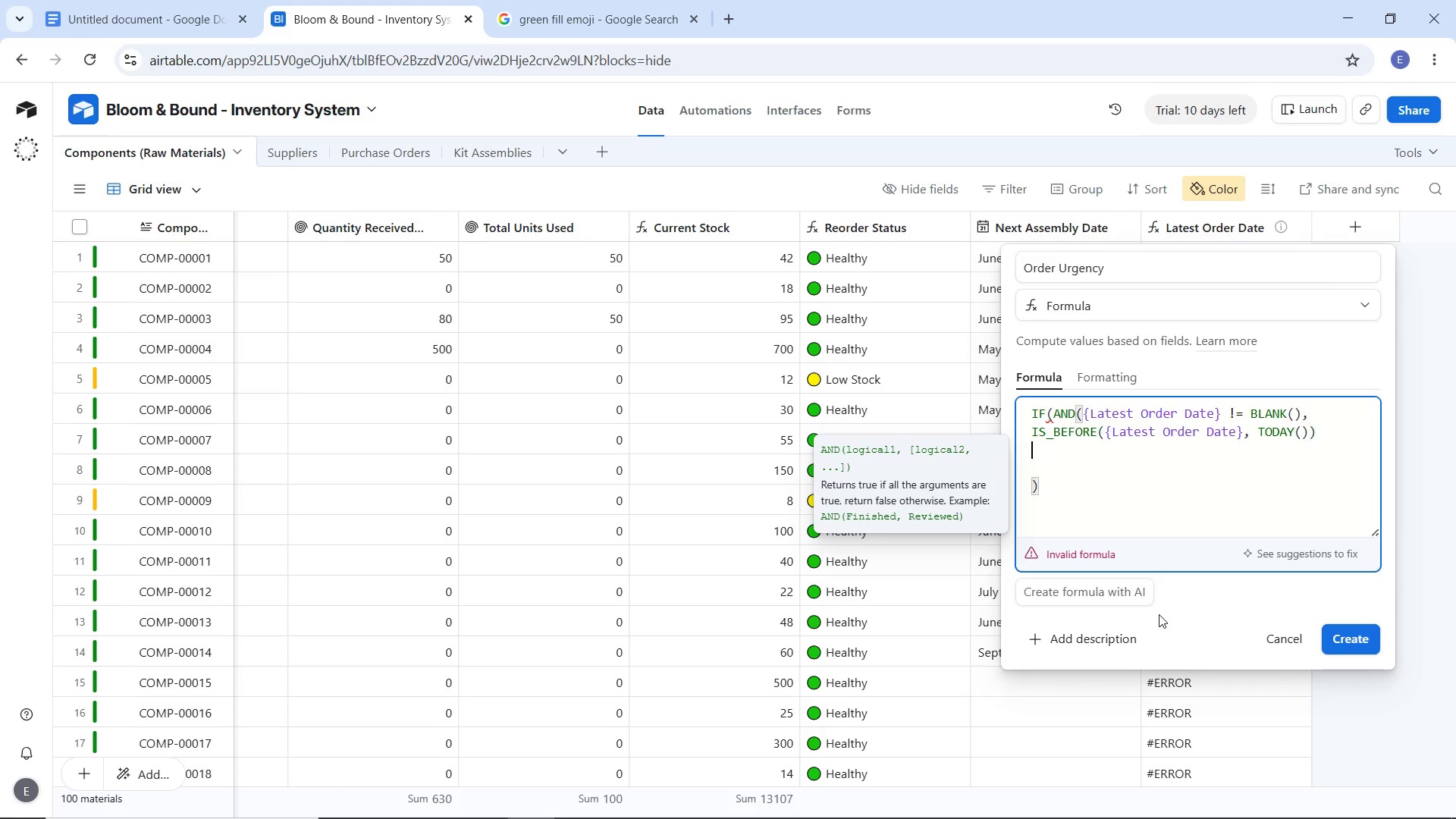 
key(ArrowRight)
 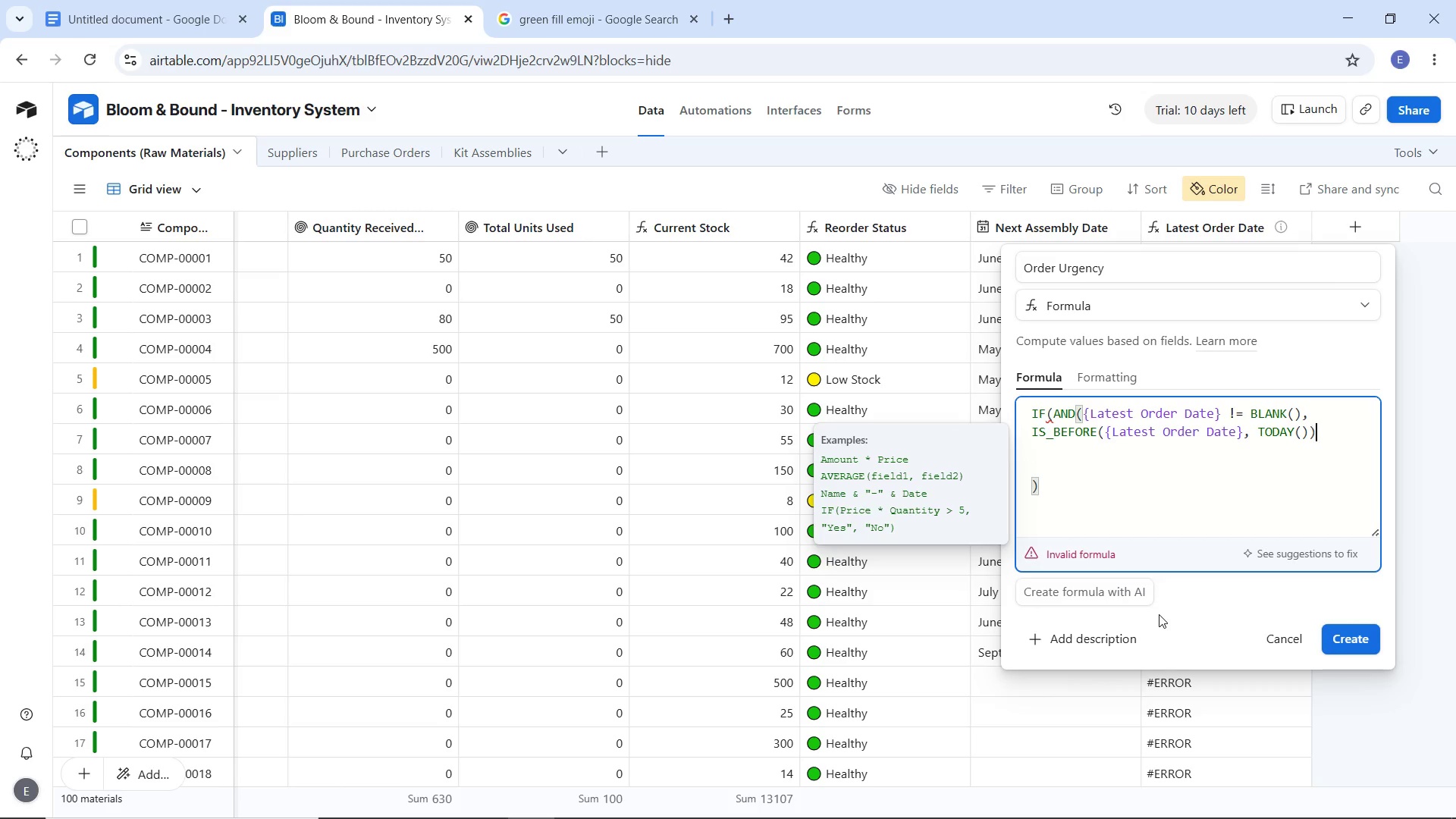 
key(ArrowLeft)
 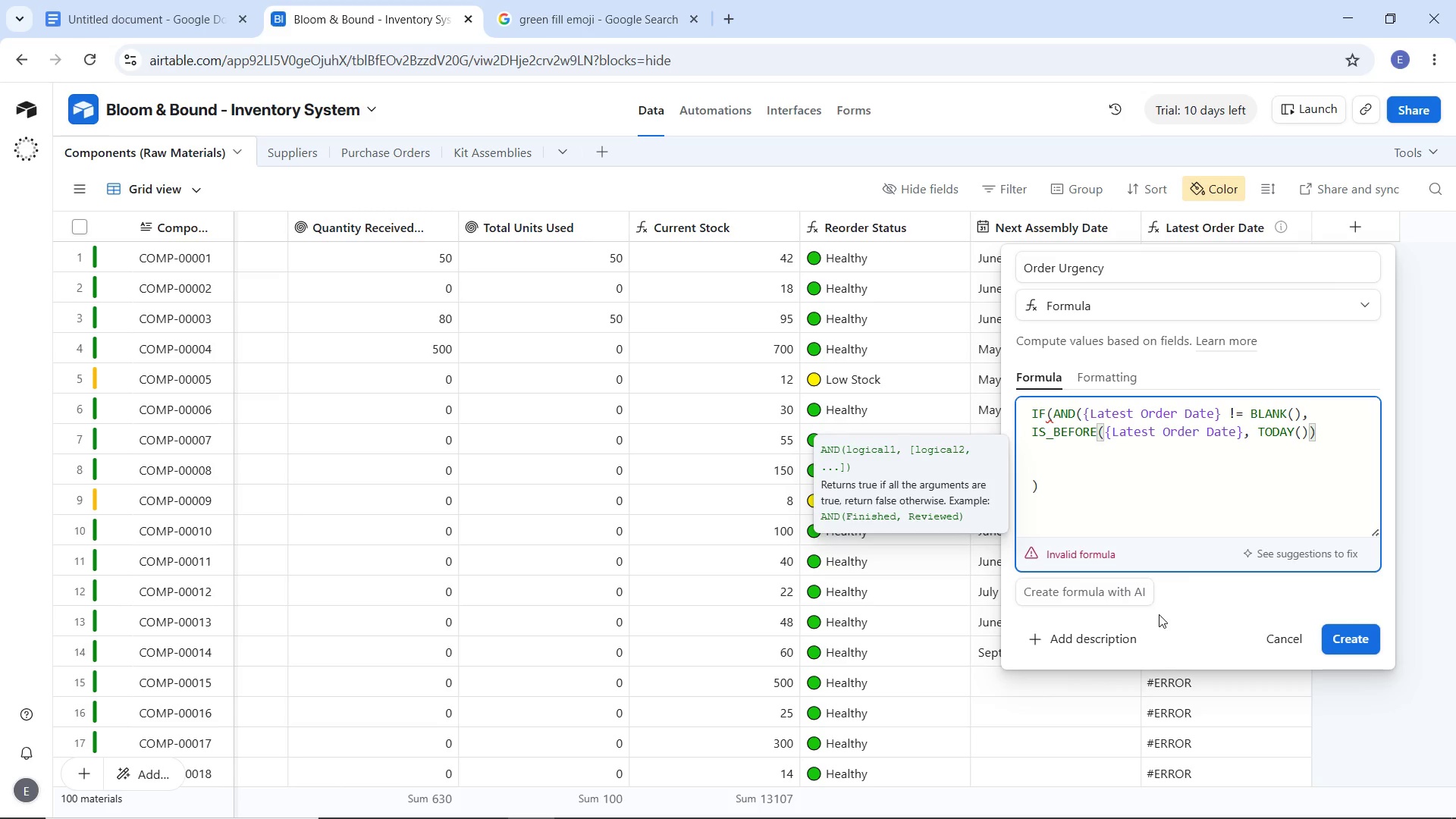 
hold_key(key=ShiftLeft, duration=1.5)
 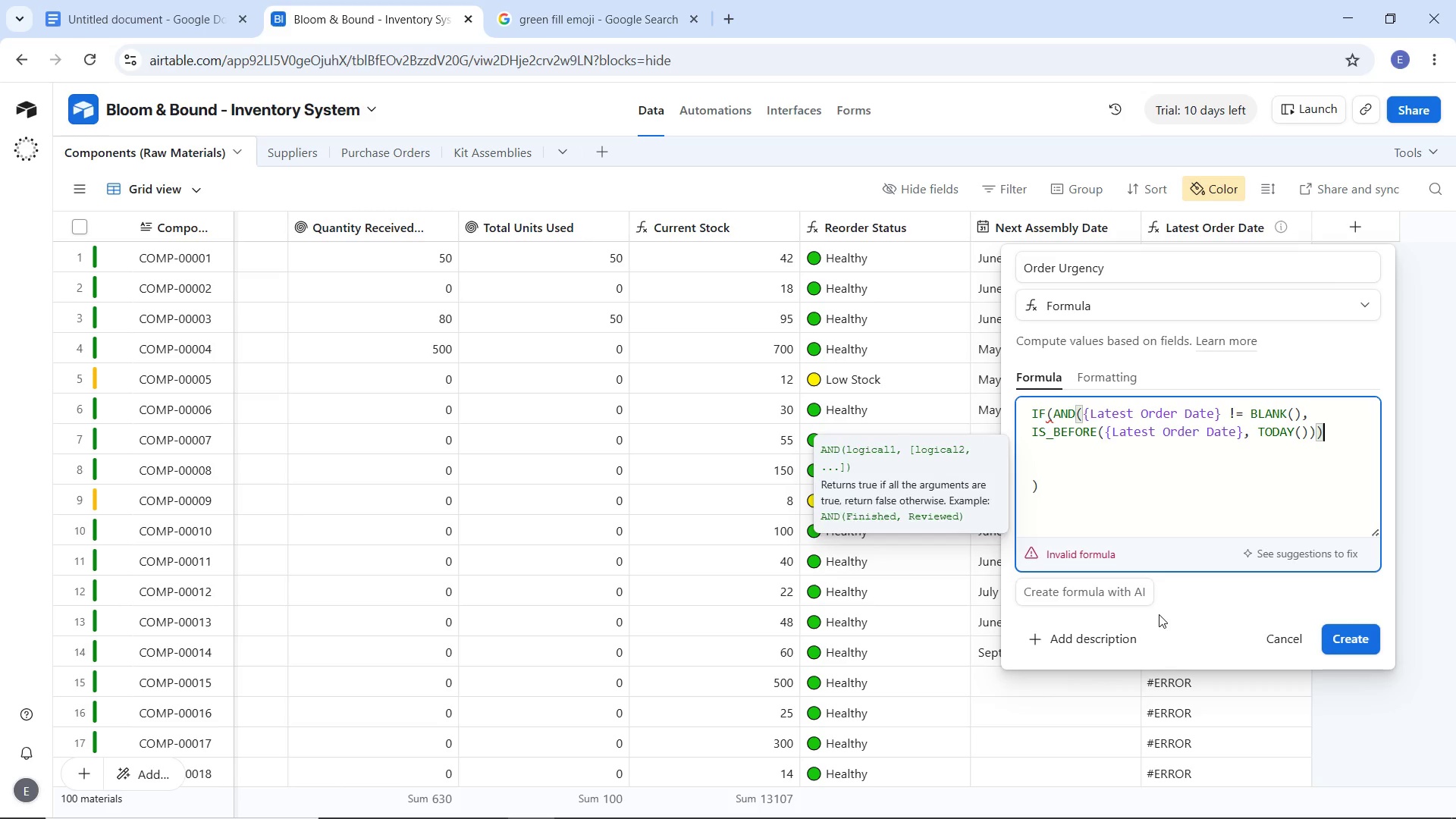 
key(Shift+ShiftLeft)
 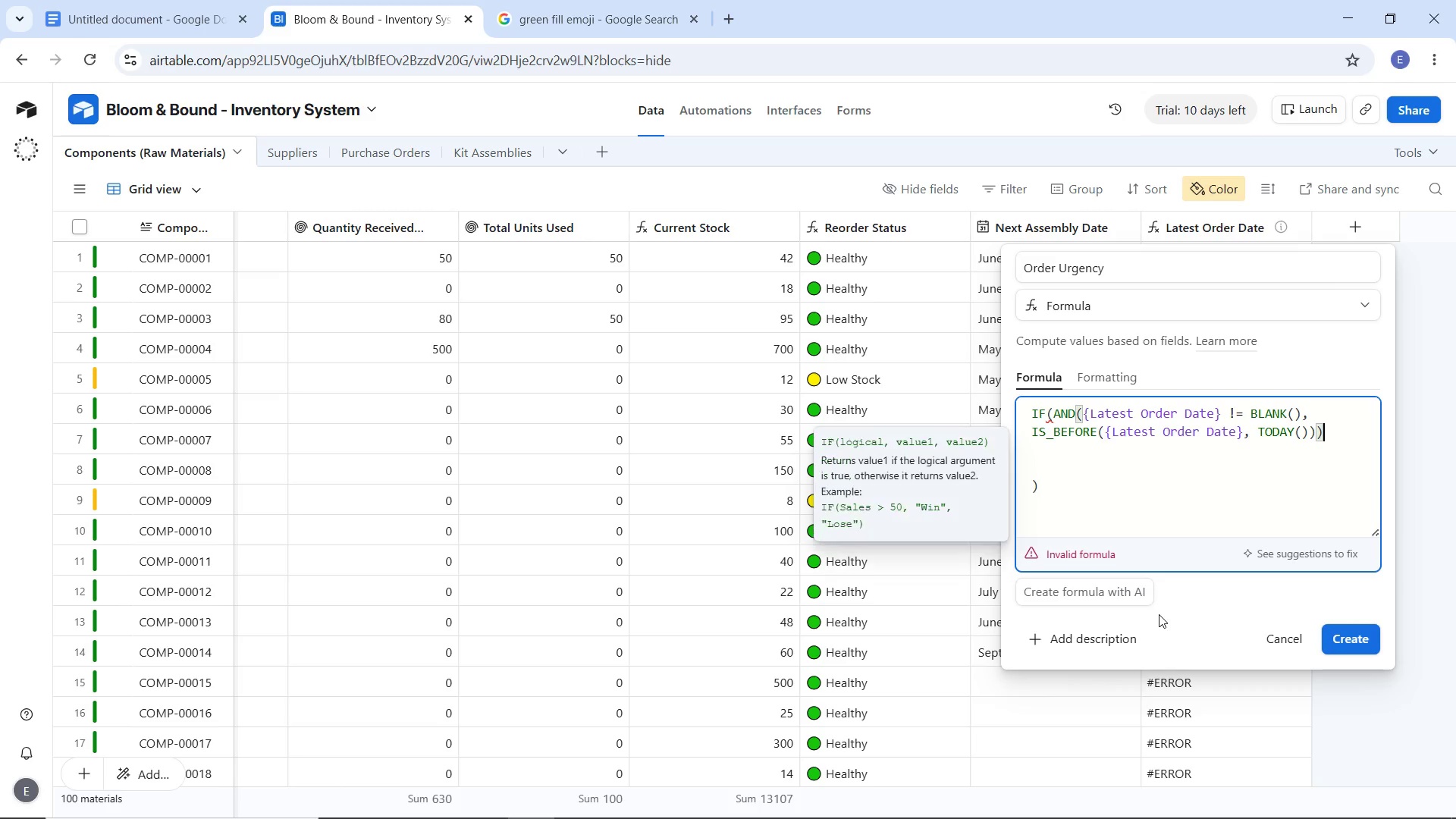 
key(Shift+ShiftLeft)
 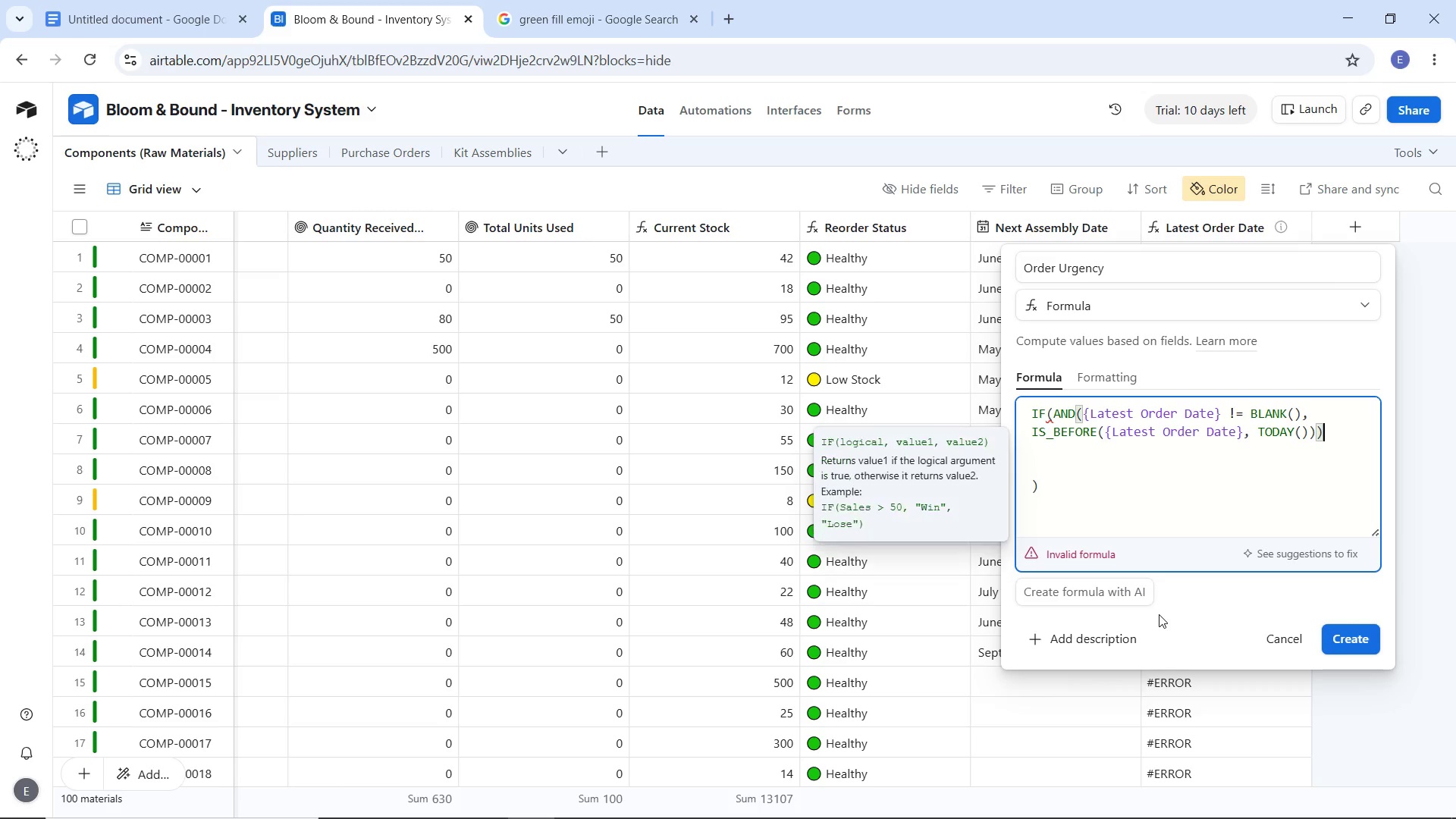 
key(Shift+0)
 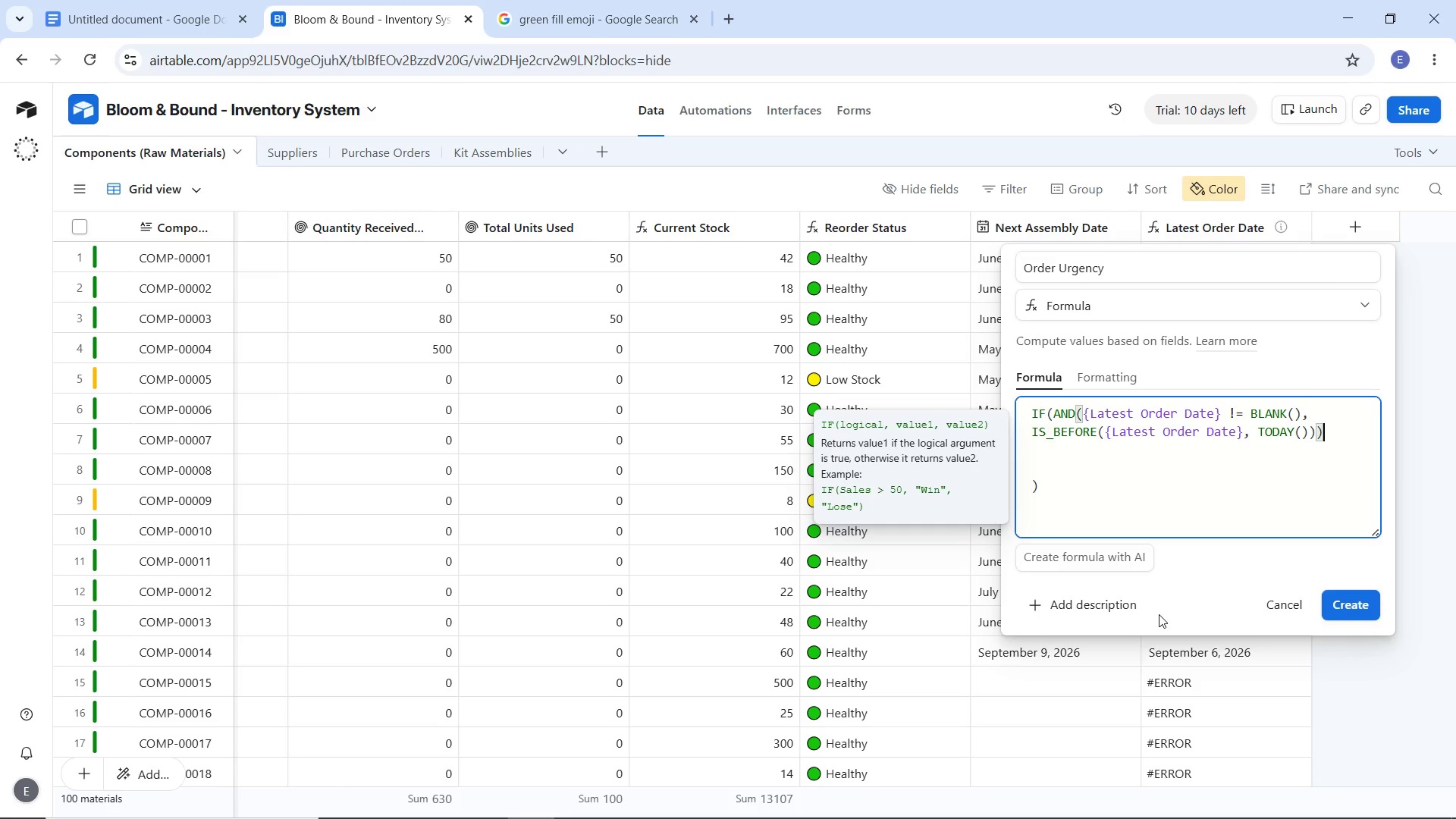 
wait(6.53)
 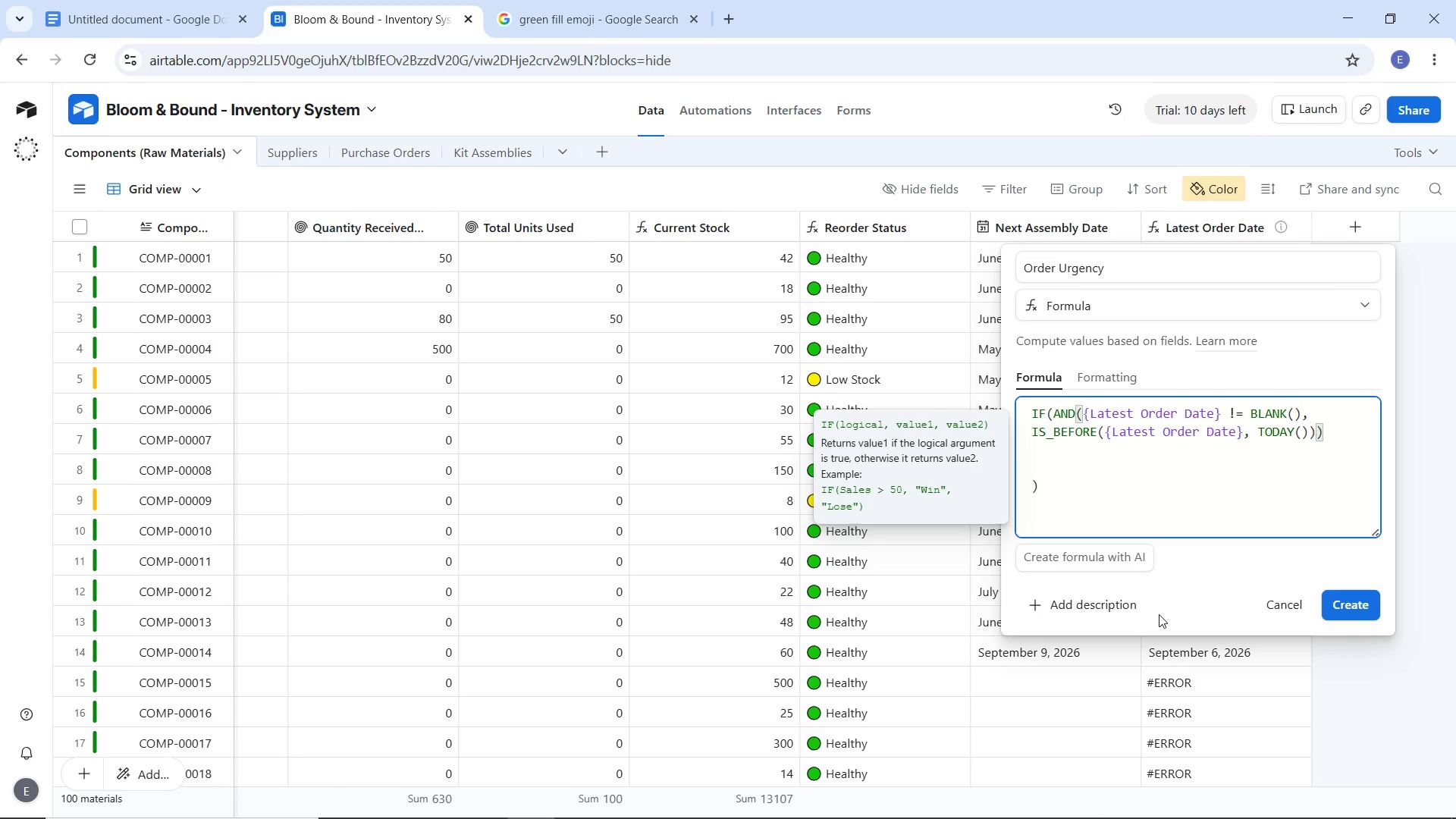 
key(Comma)
 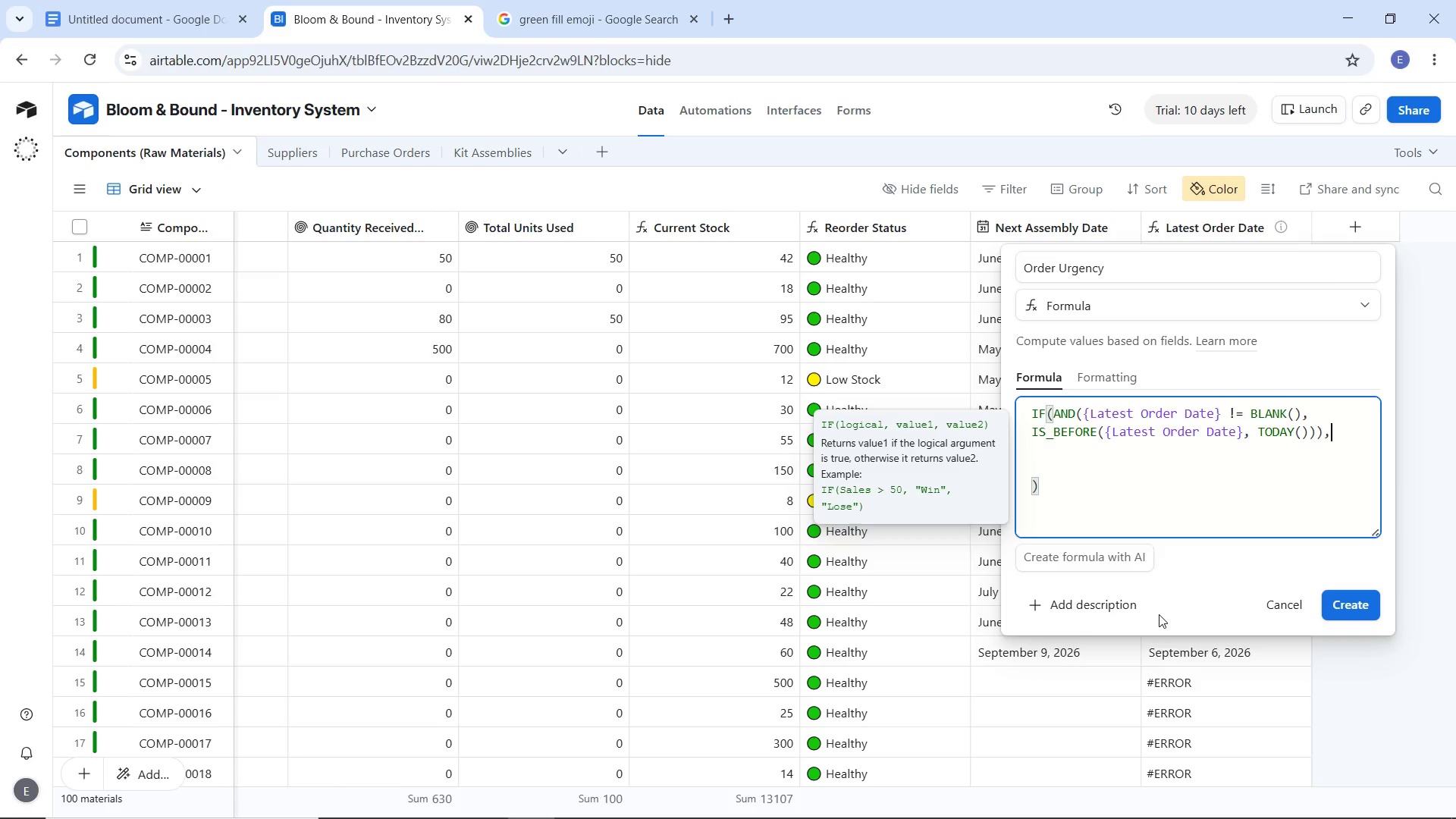 
key(Enter)
 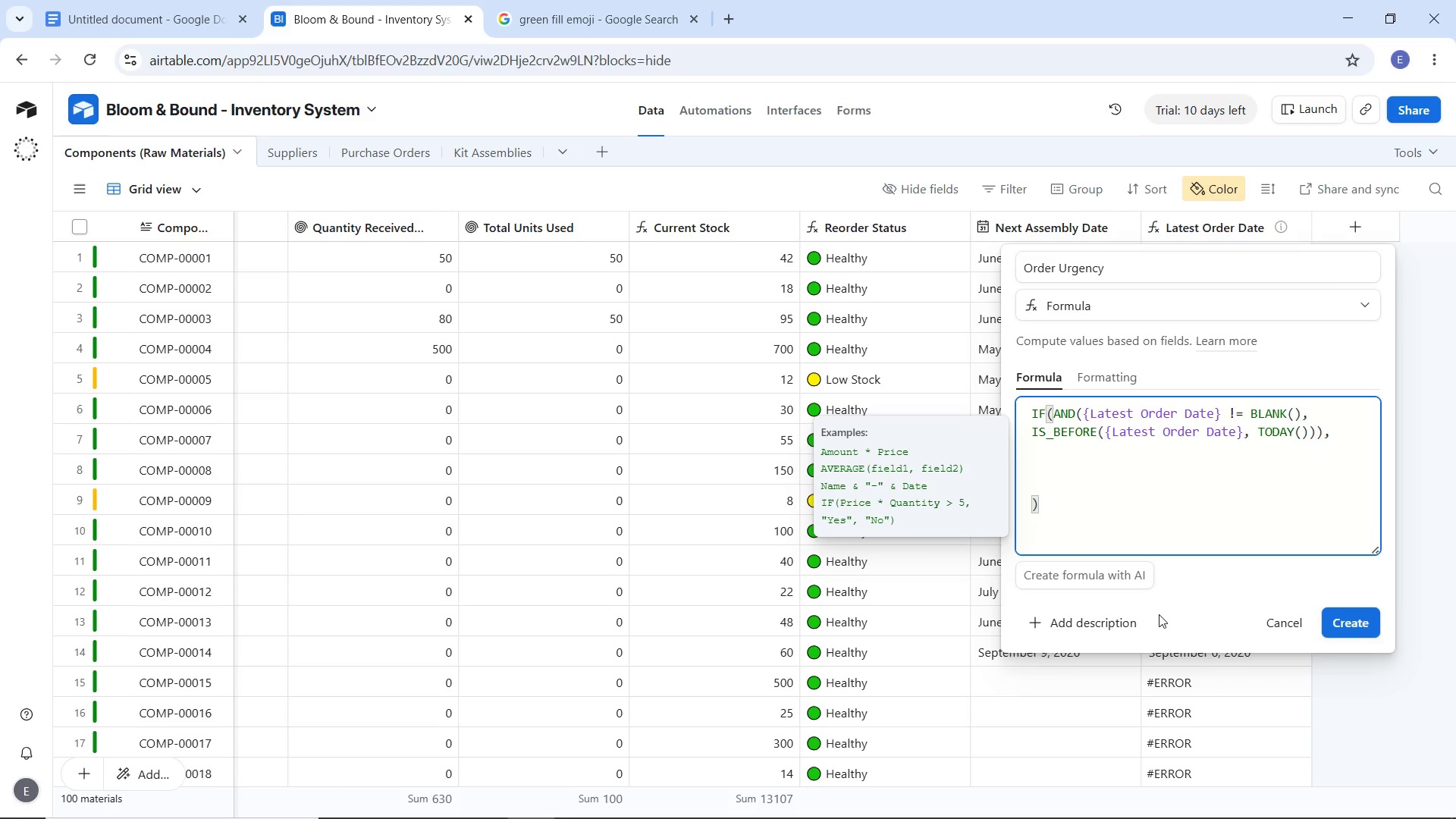 
key(Enter)
 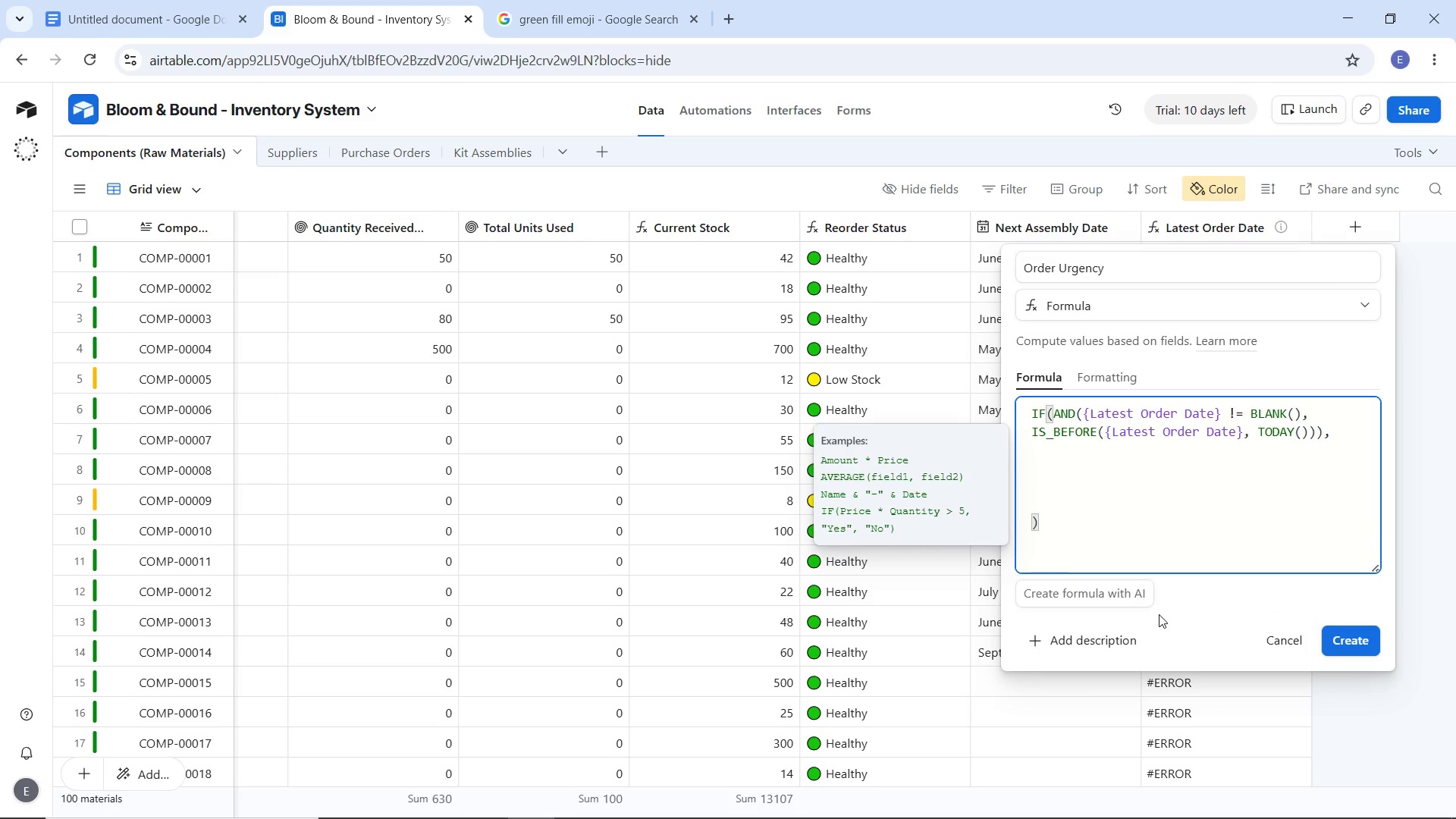 
type("OVERDU)
 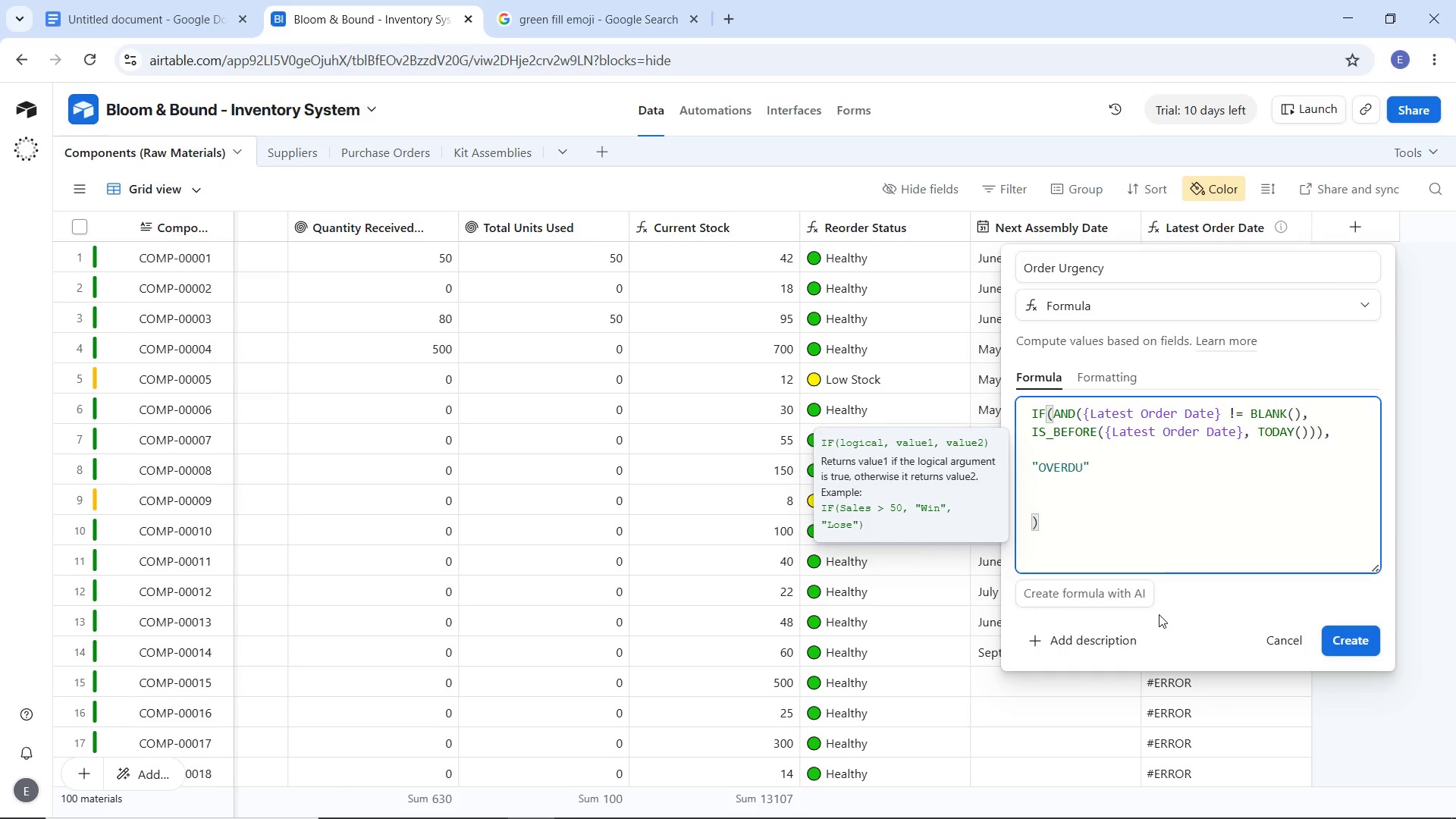 
type(E - Order Now)
 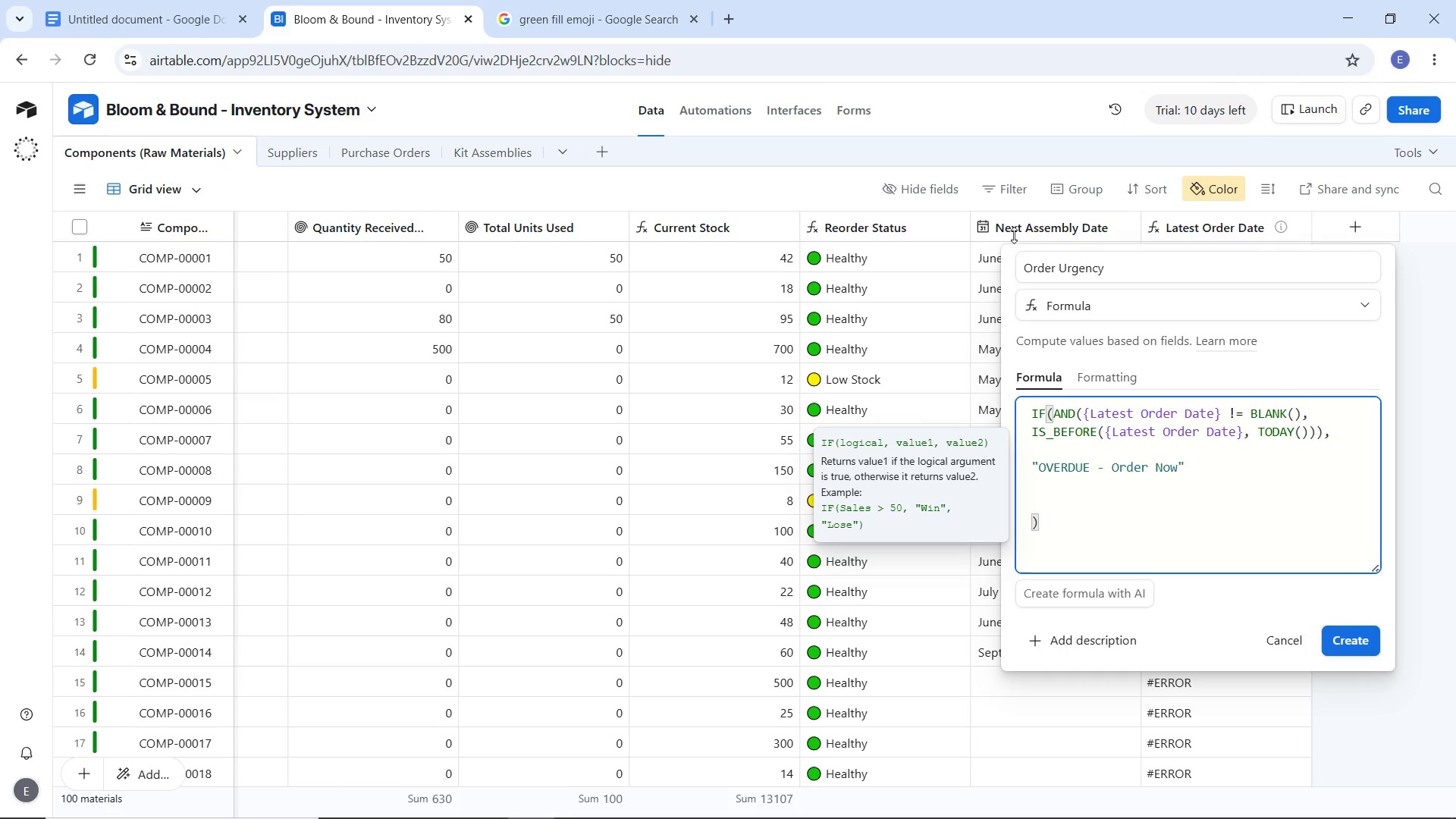 
left_click([248, 139])
 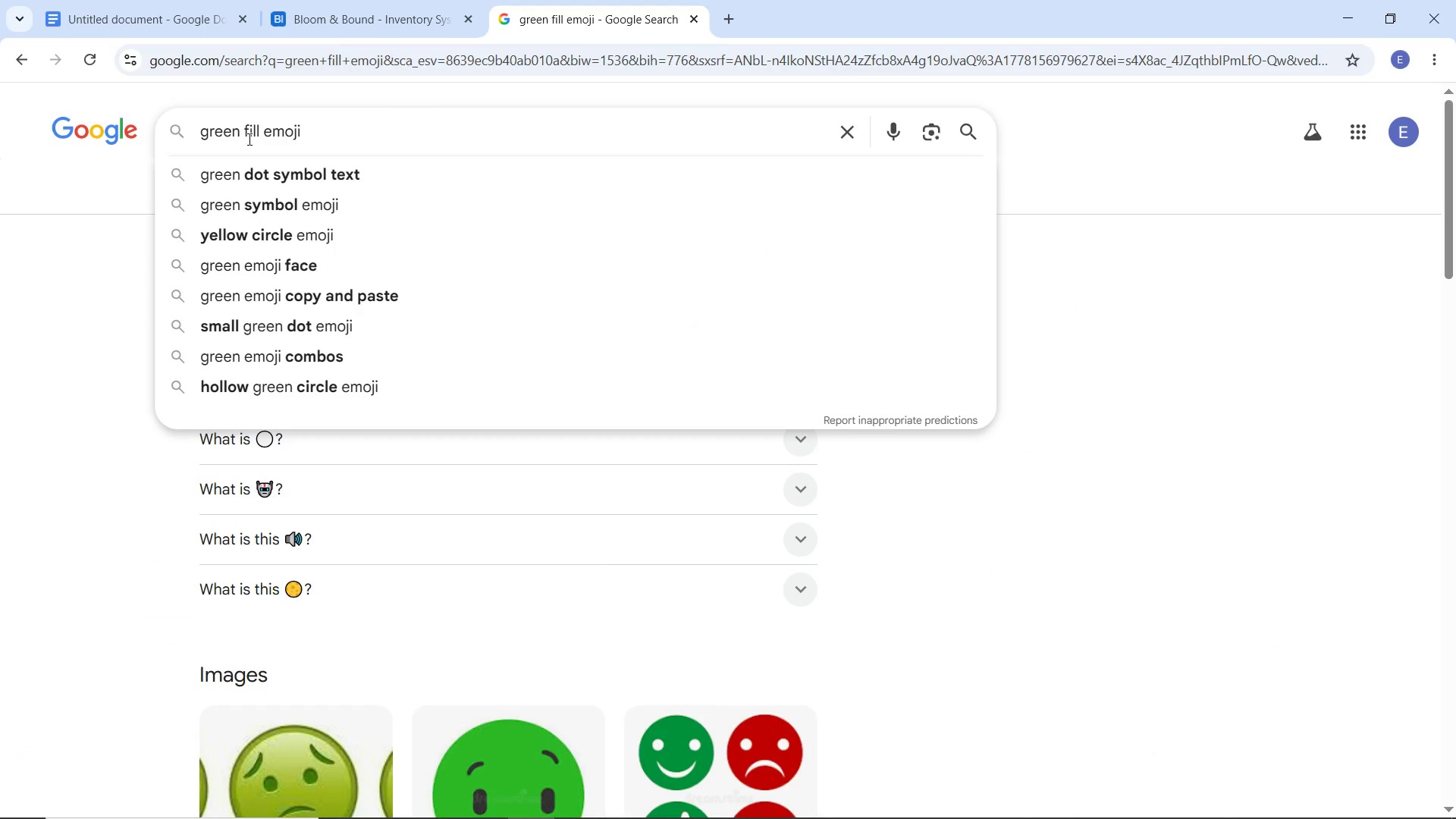 
key(Control+A)
 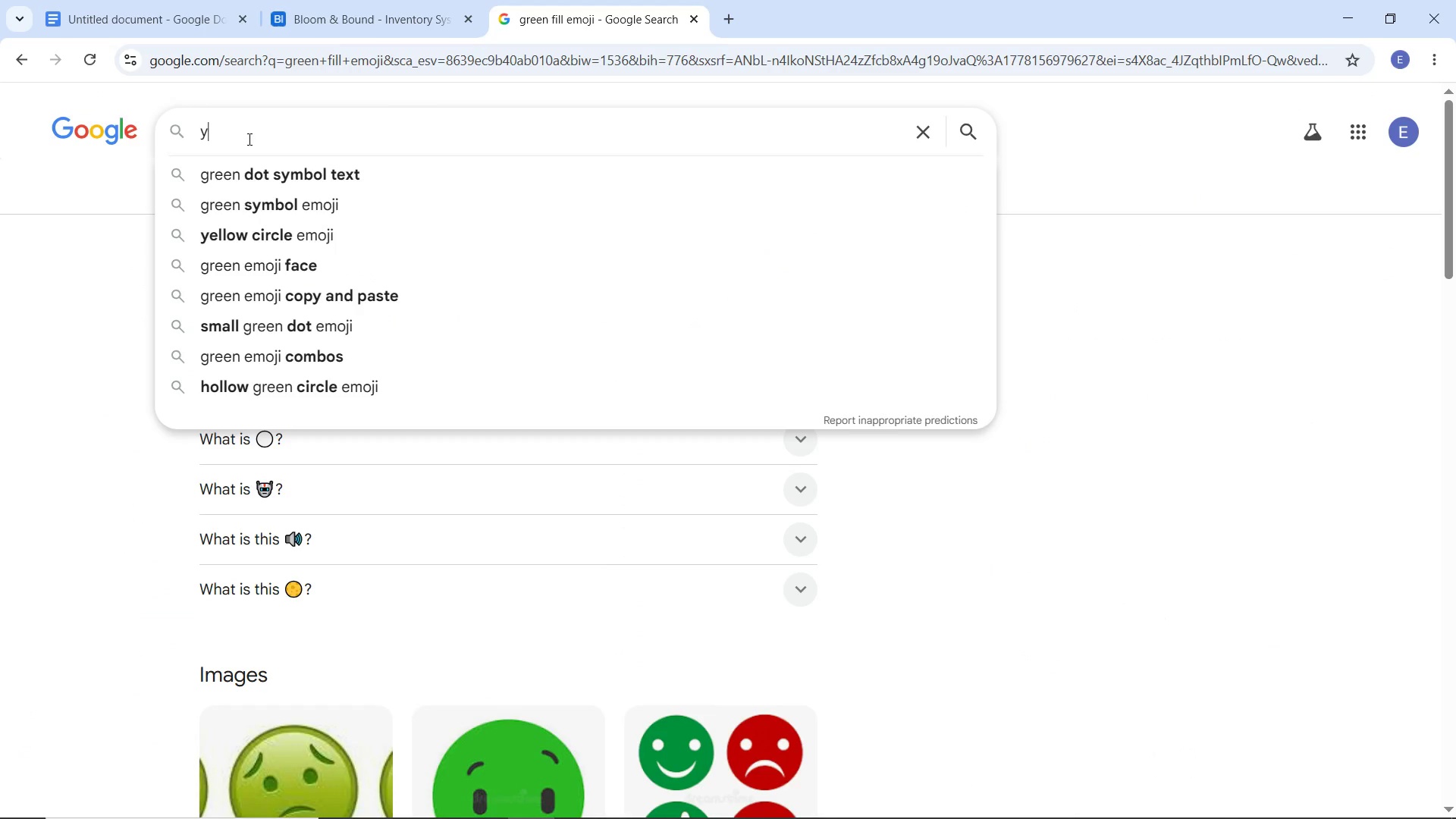 
type(yellow warning )
 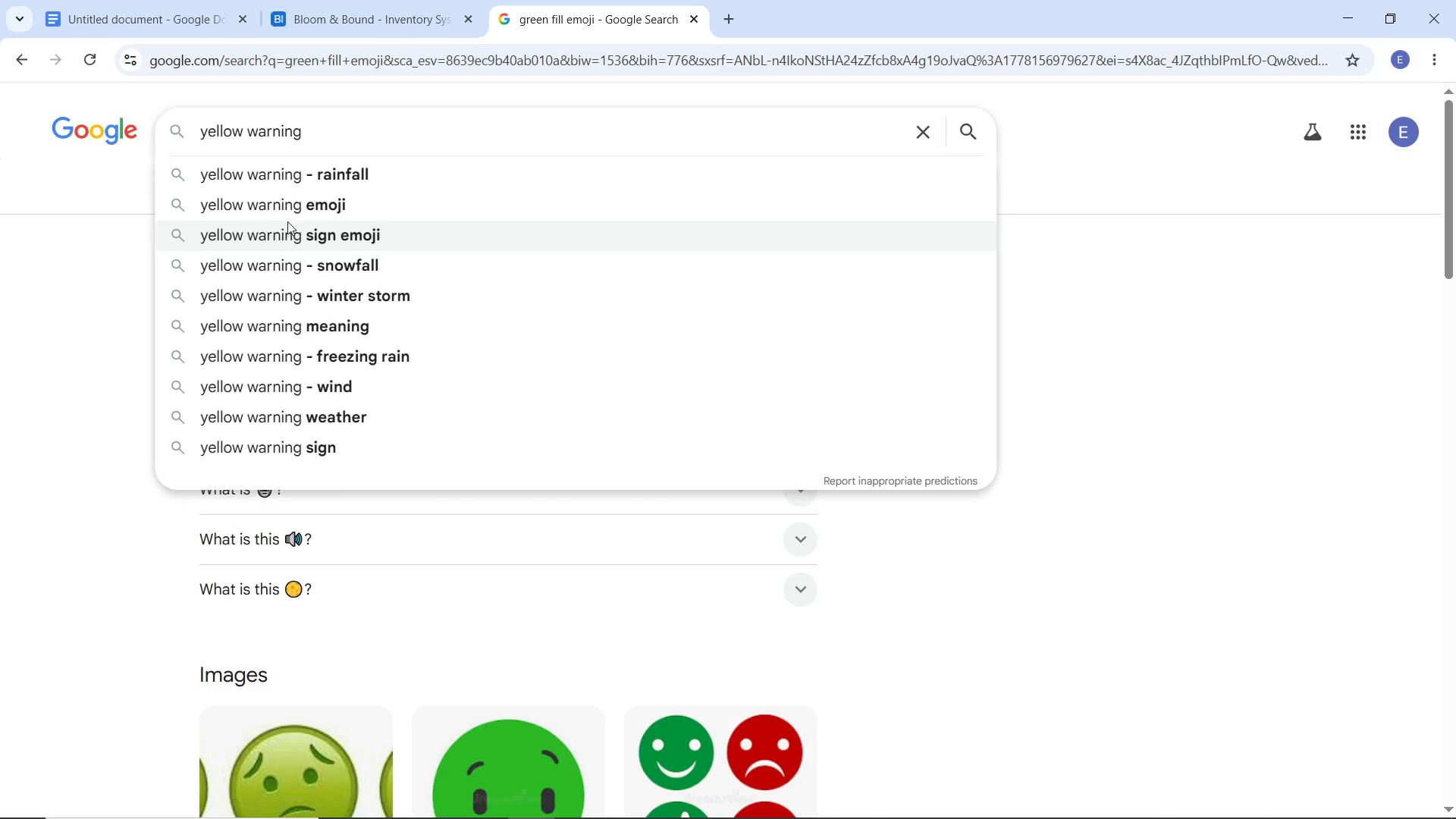 
left_click([286, 214])
 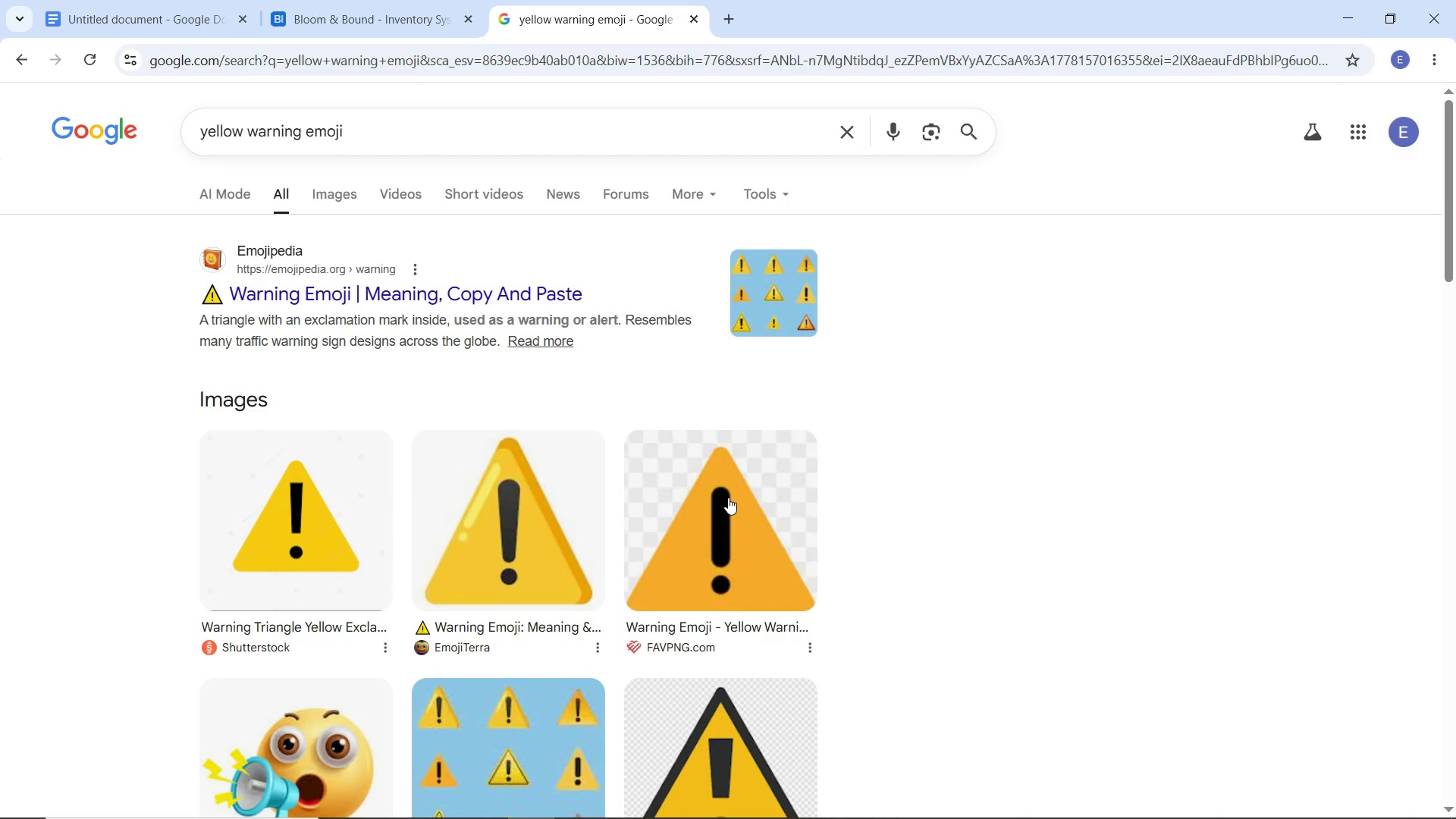 
wait(56.38)
 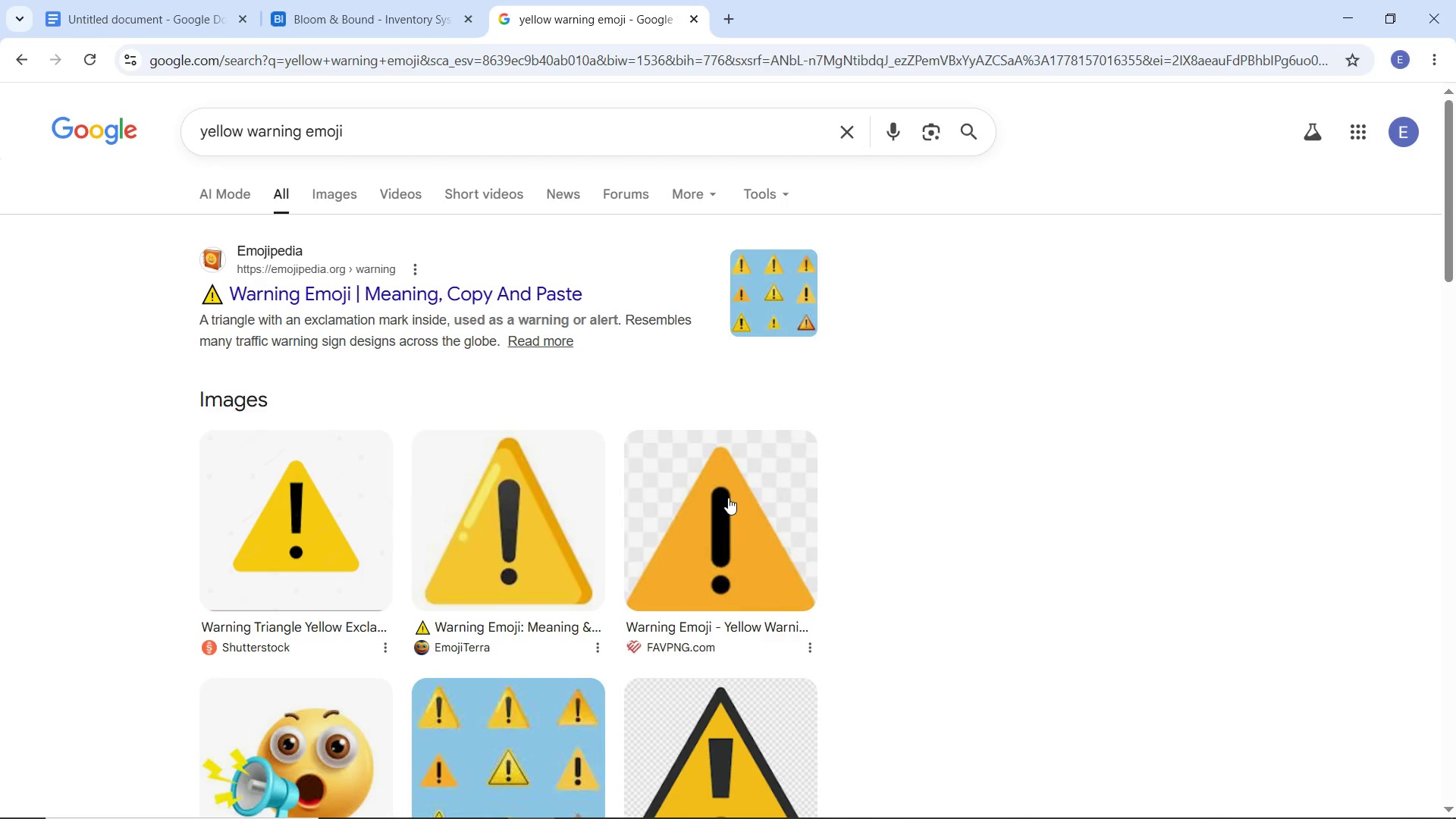 
left_click([221, 296])
 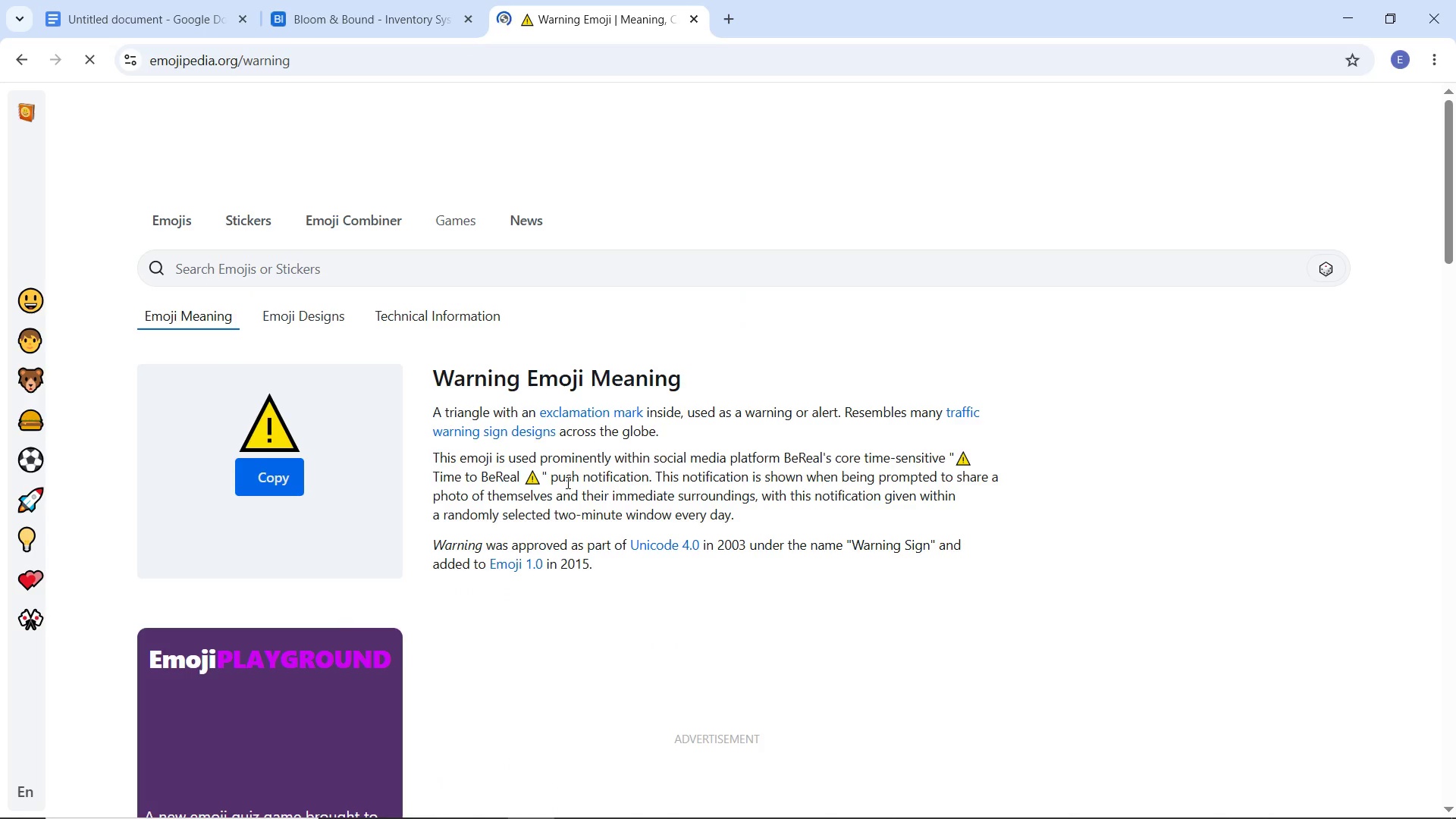 
left_click_drag(start_coordinate=[526, 485], to_coordinate=[543, 483])
 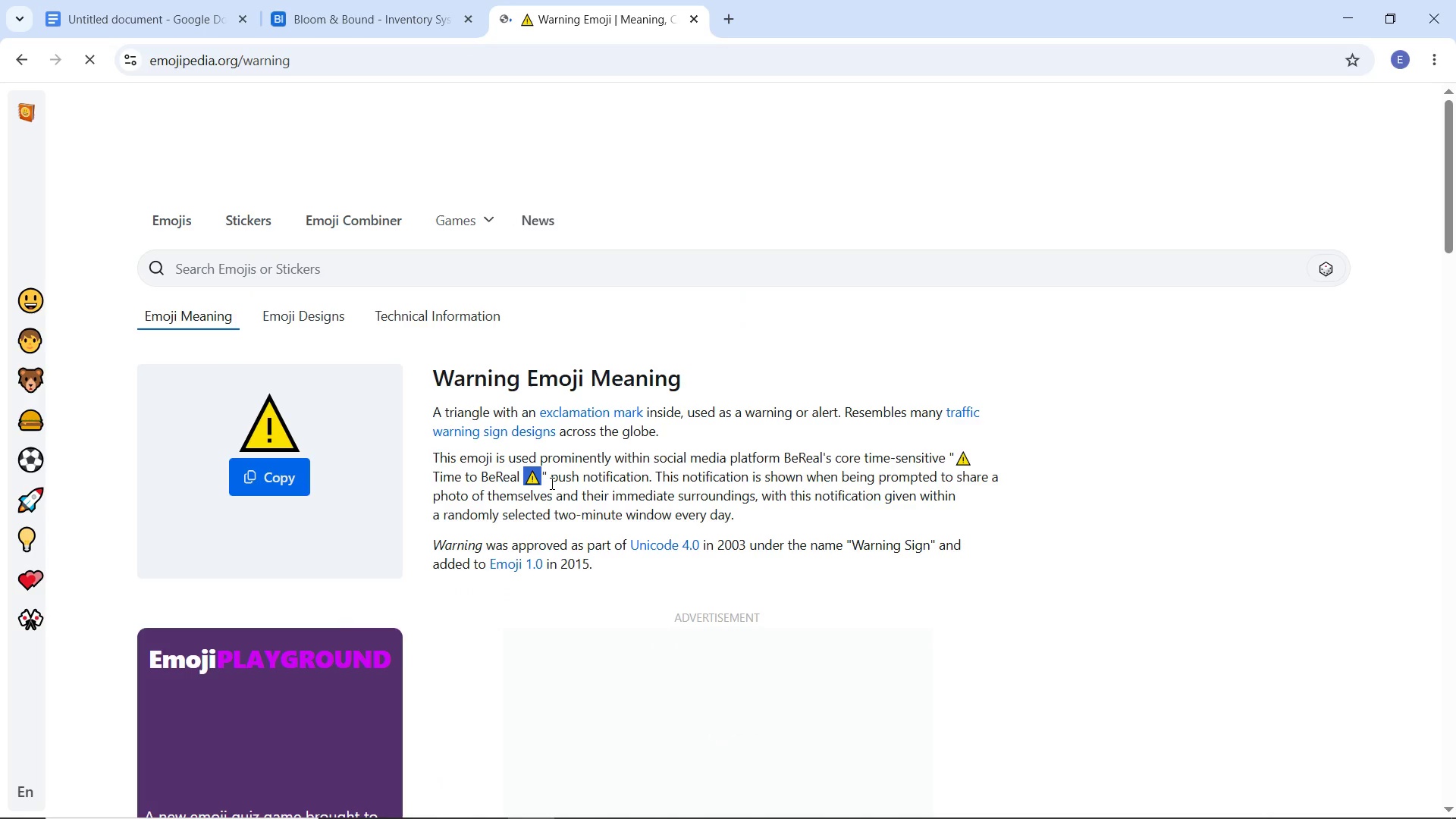 
key(Control+C)
 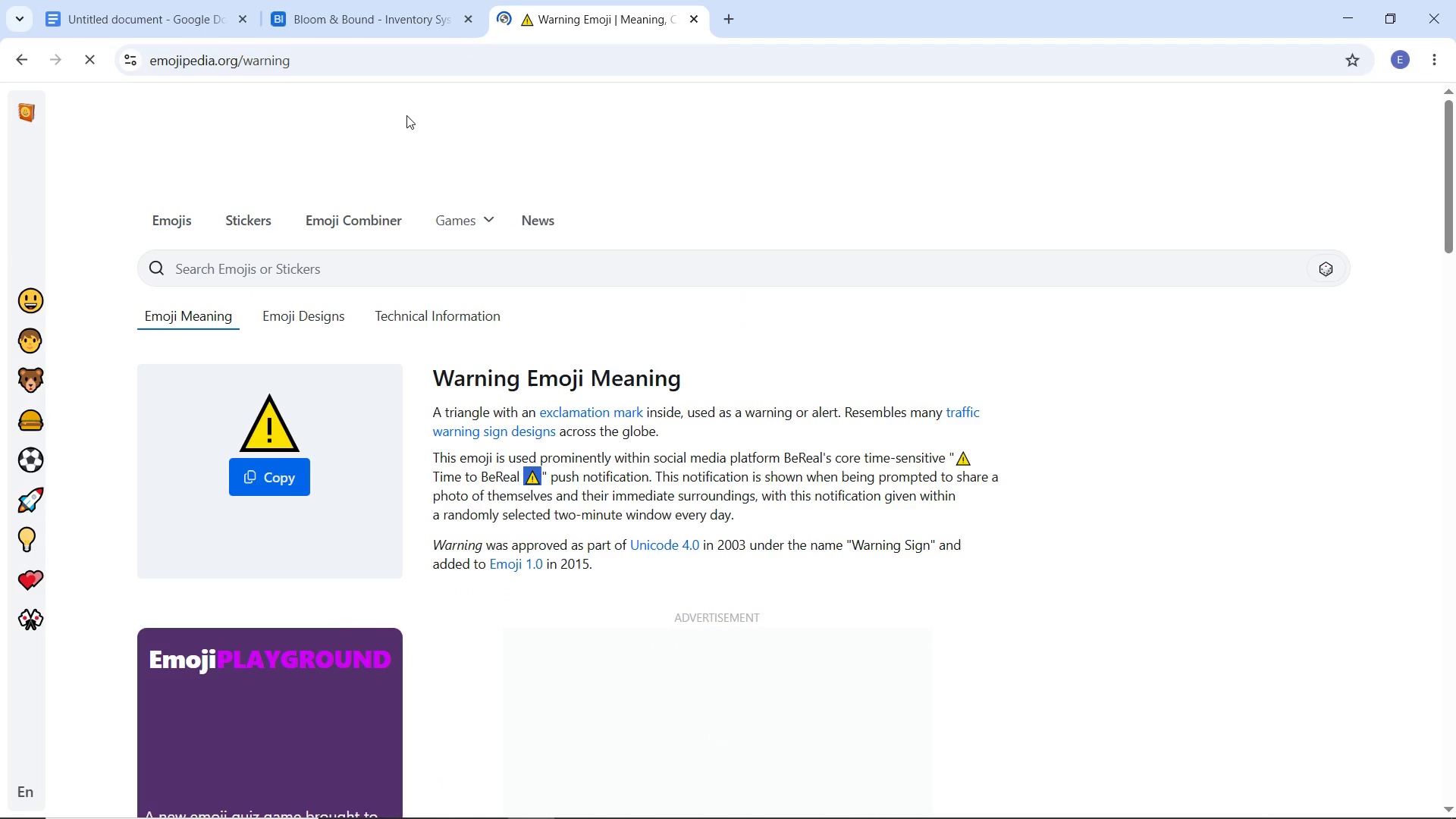 
key(Control+C)
 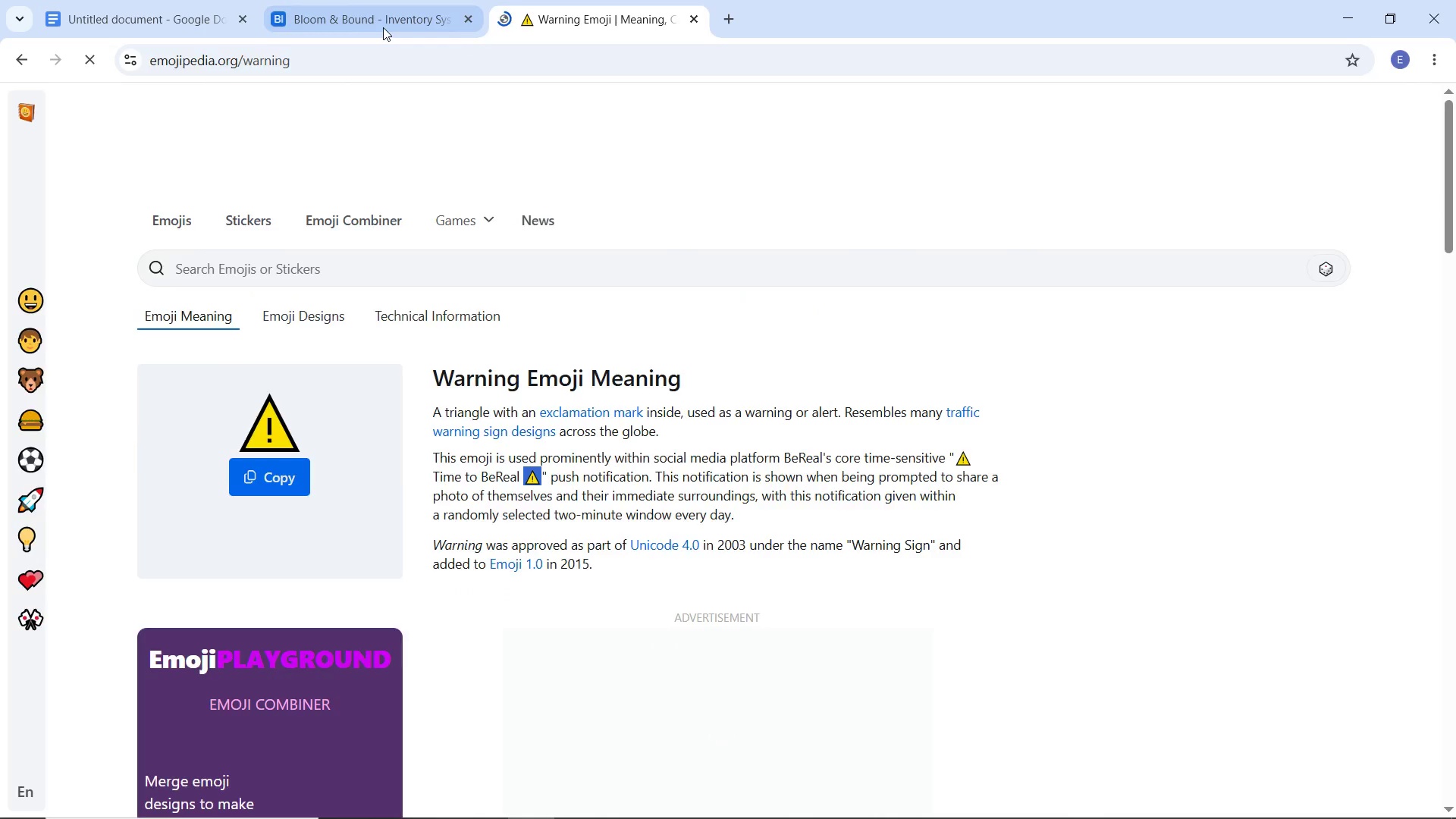 
left_click([383, 27])
 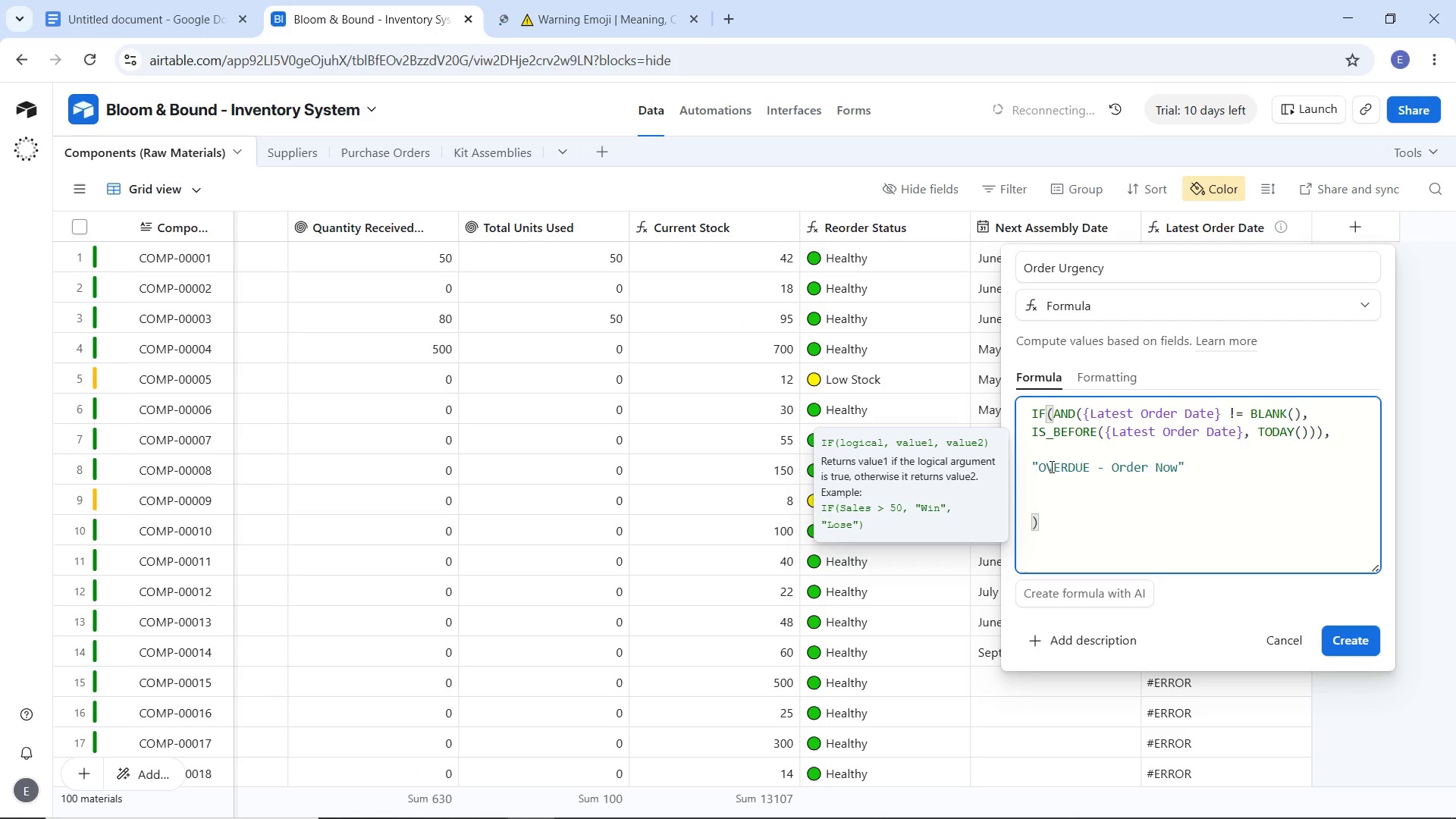 
left_click([1039, 466])
 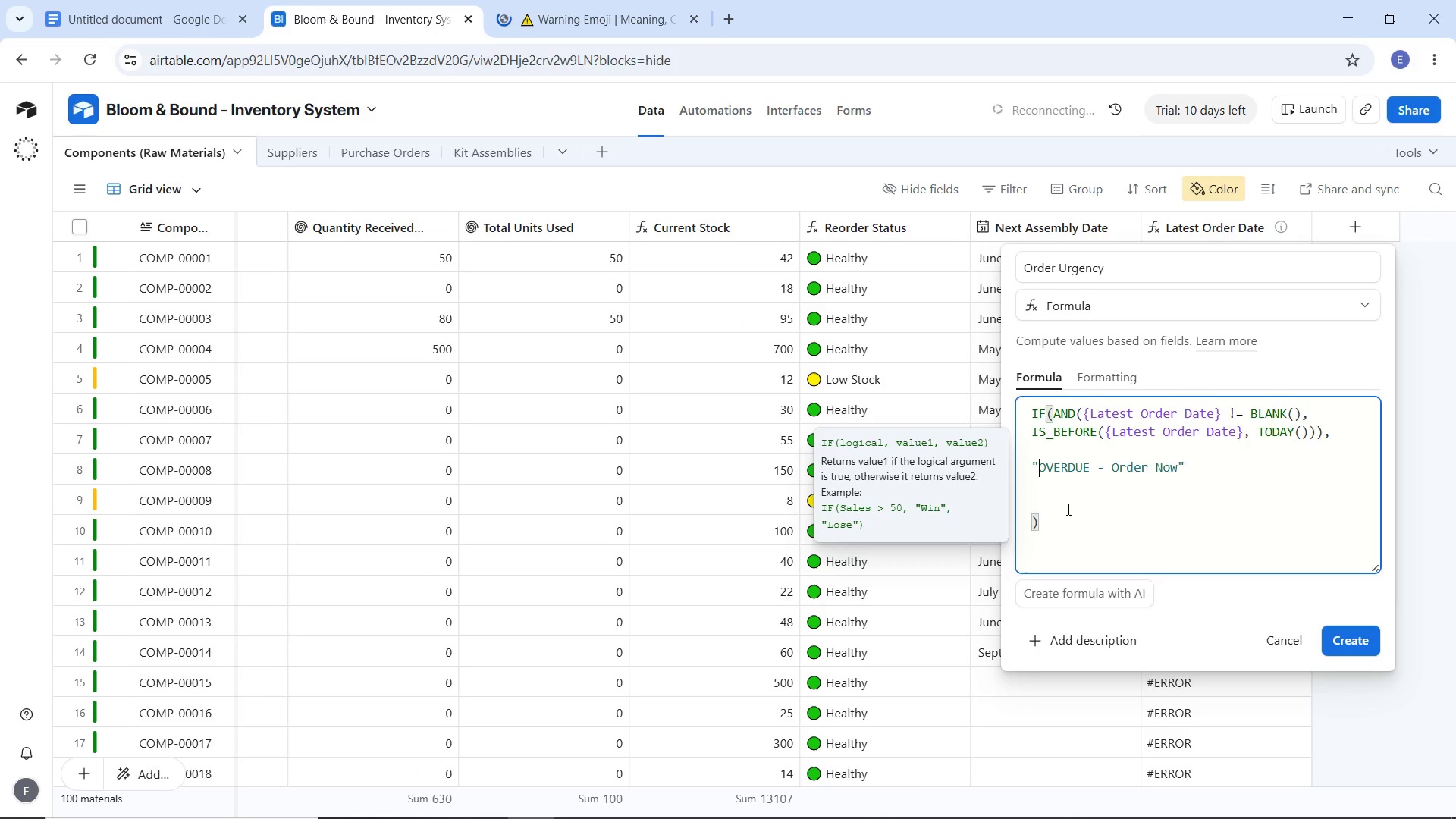 
key(Control+V)
 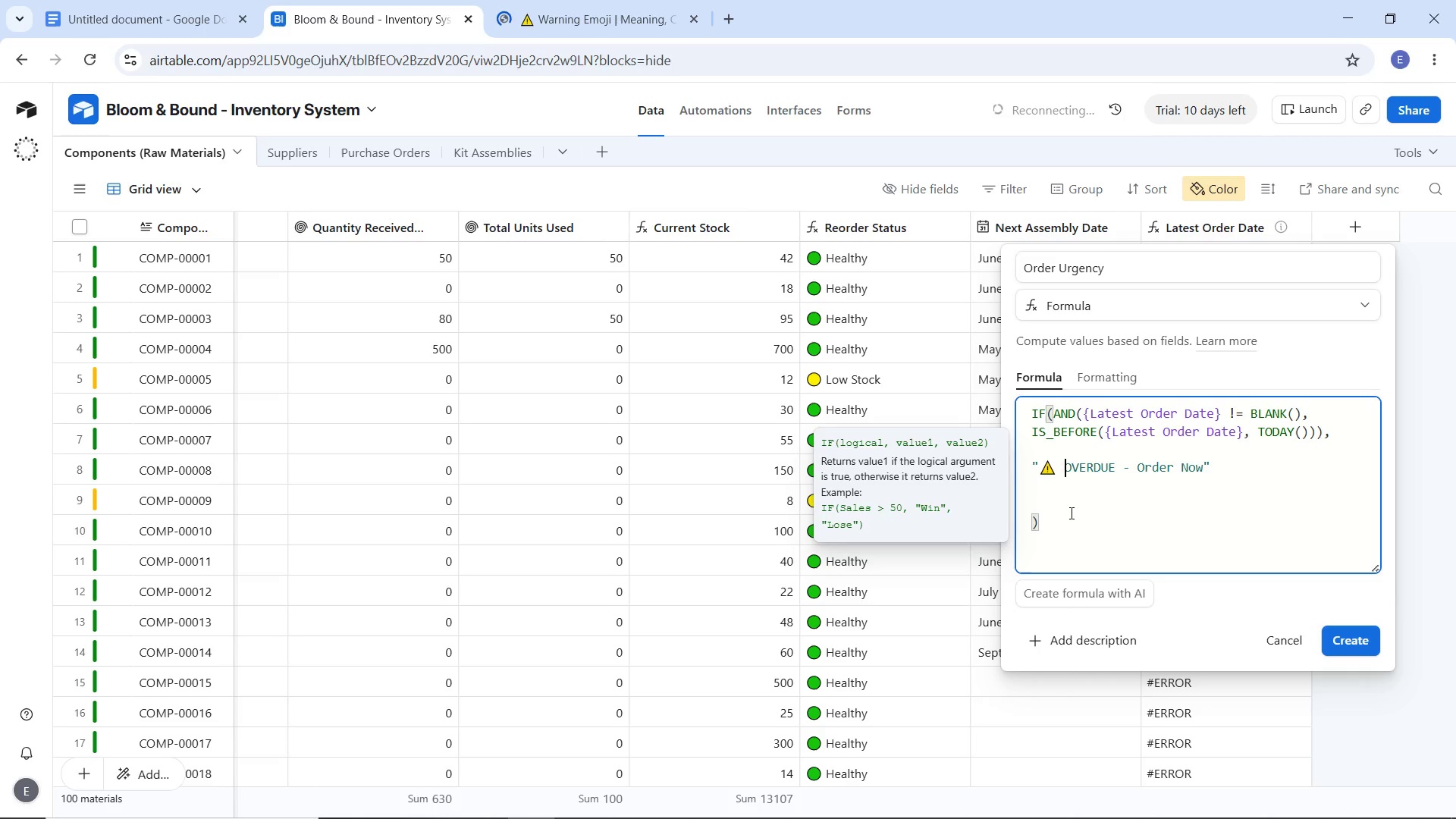 
key(Space)
 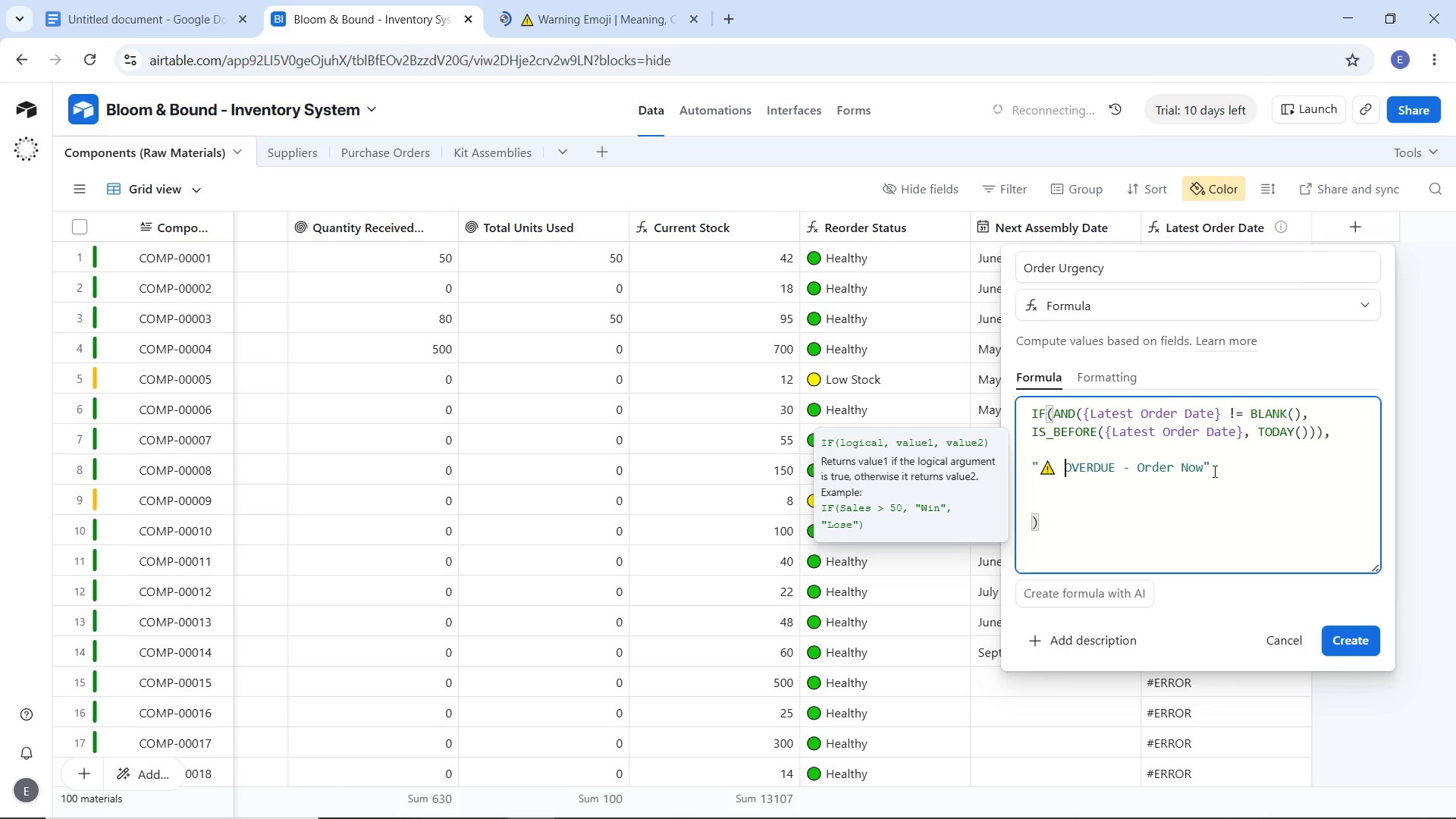 
left_click([1218, 466])
 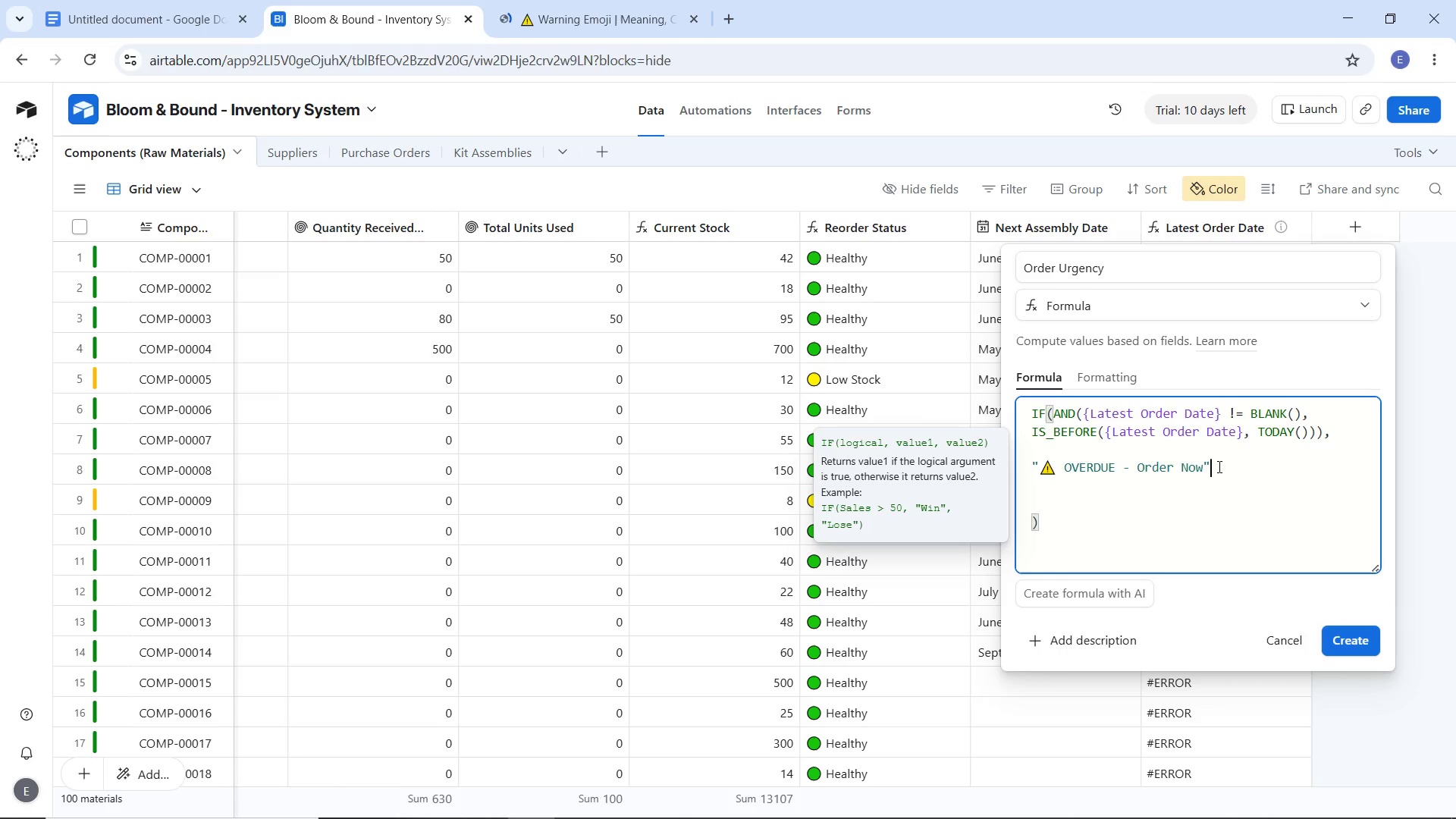 
wait(13.92)
 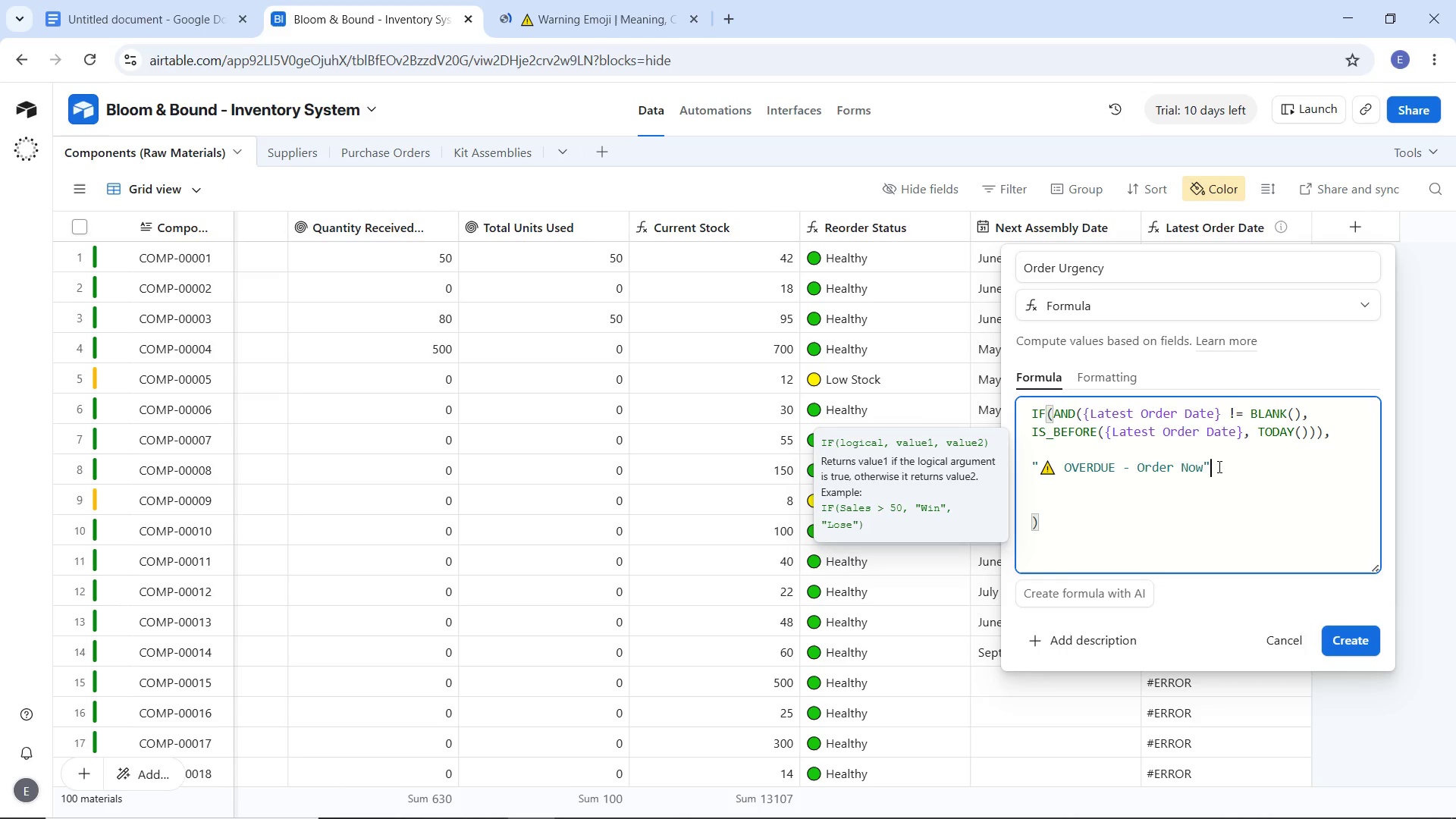 
key(Comma)
 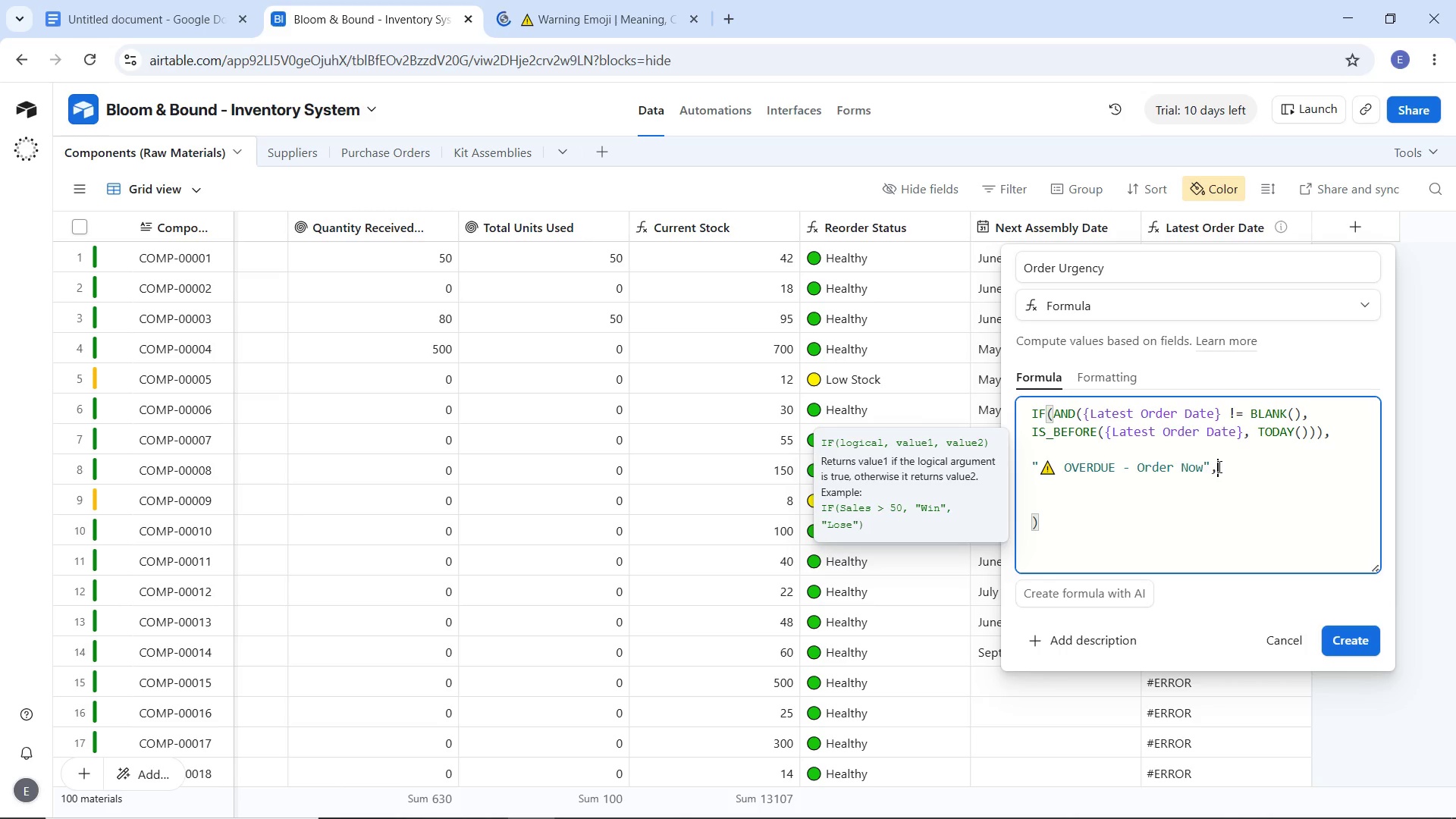 
key(Enter)
 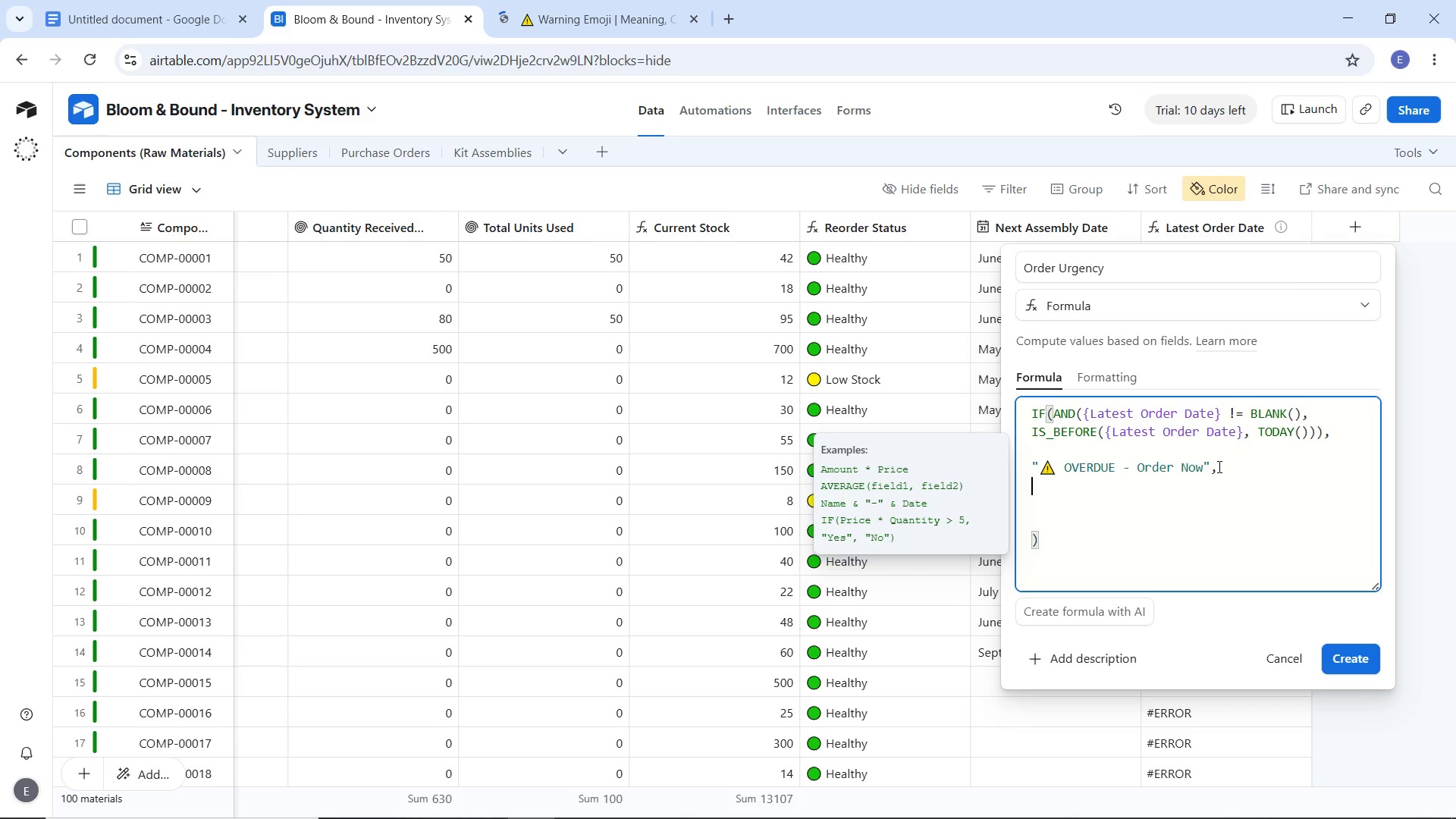 
key(Enter)
 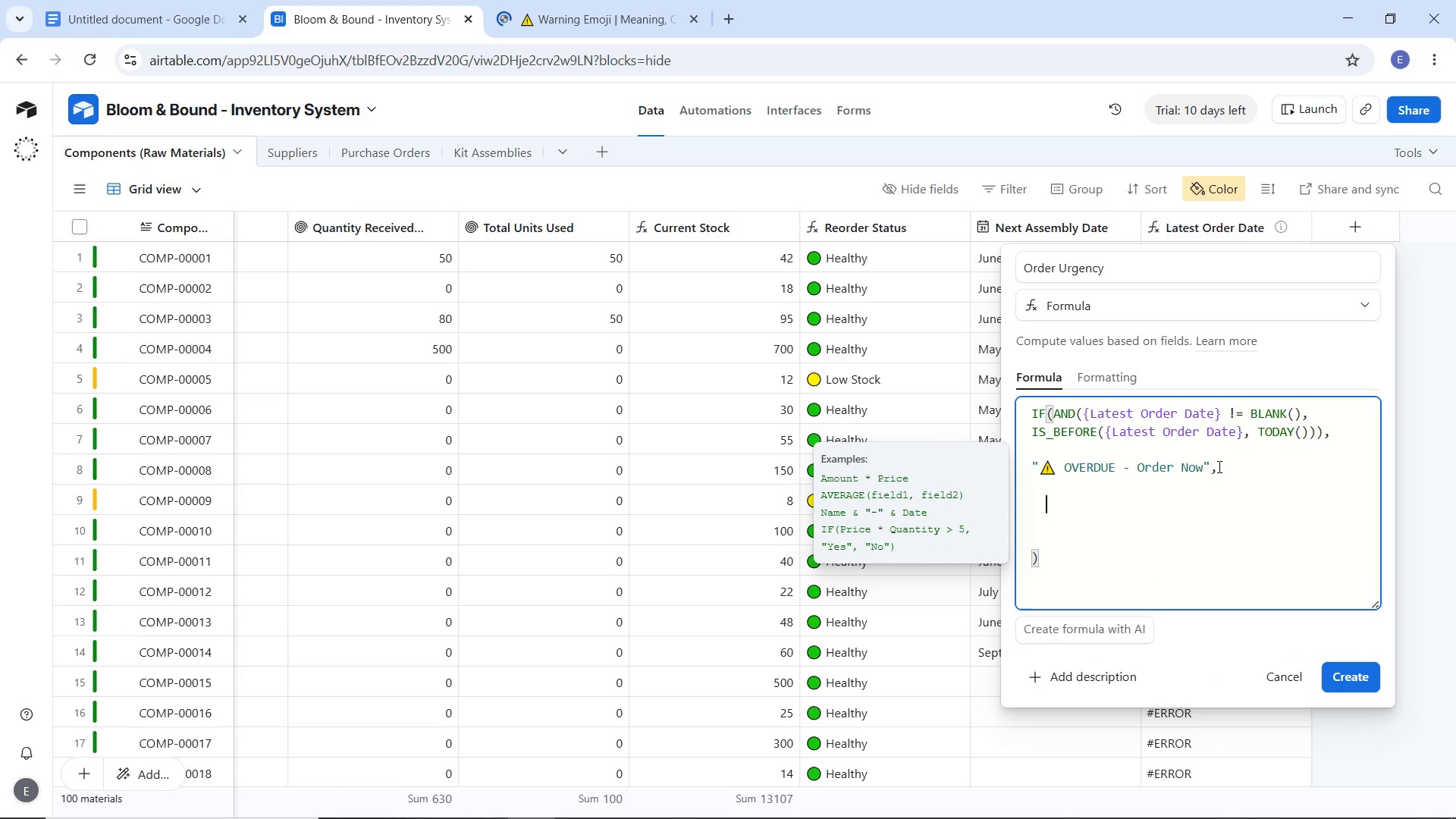 
key(Tab)
 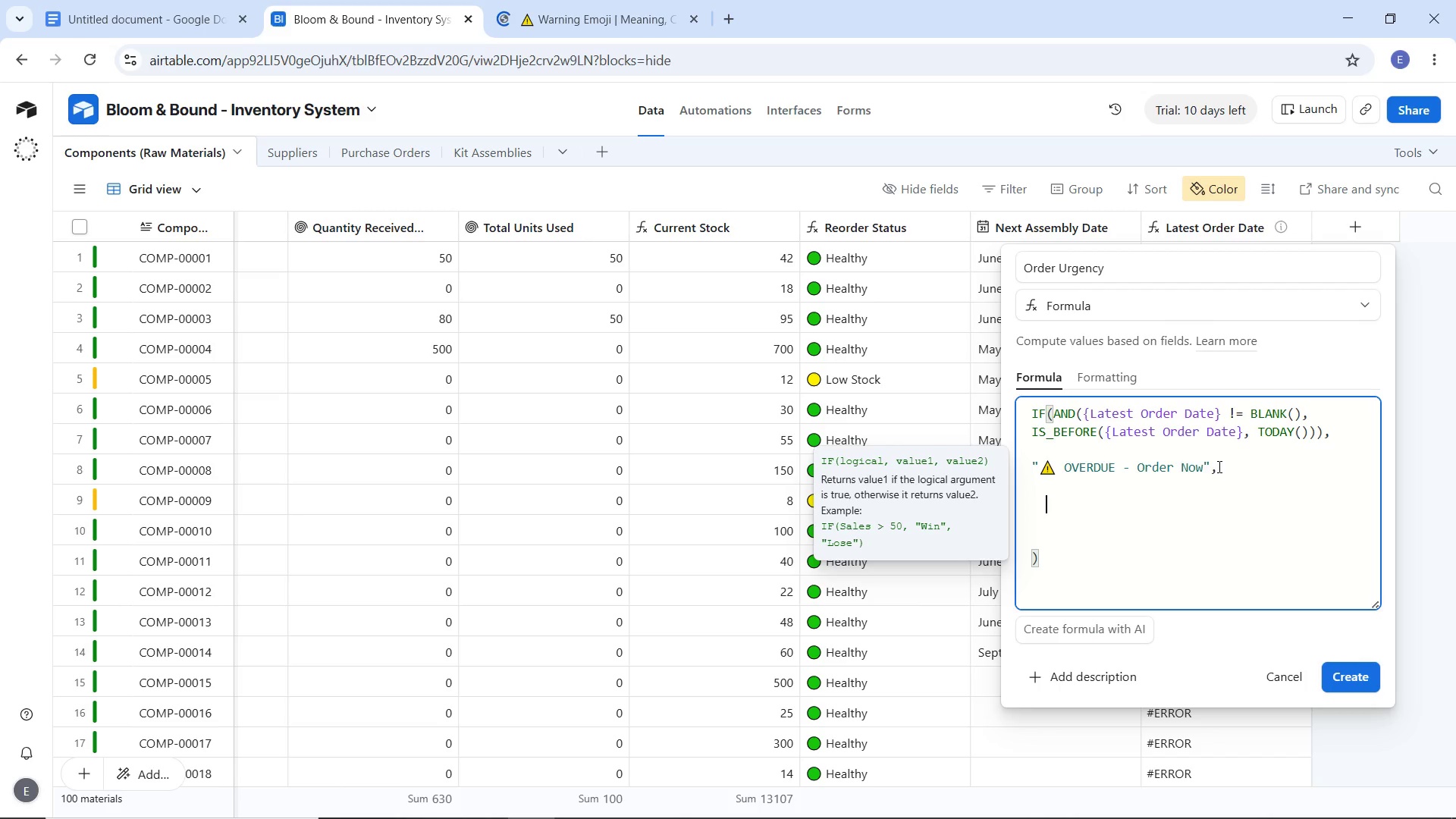 
wait(9.16)
 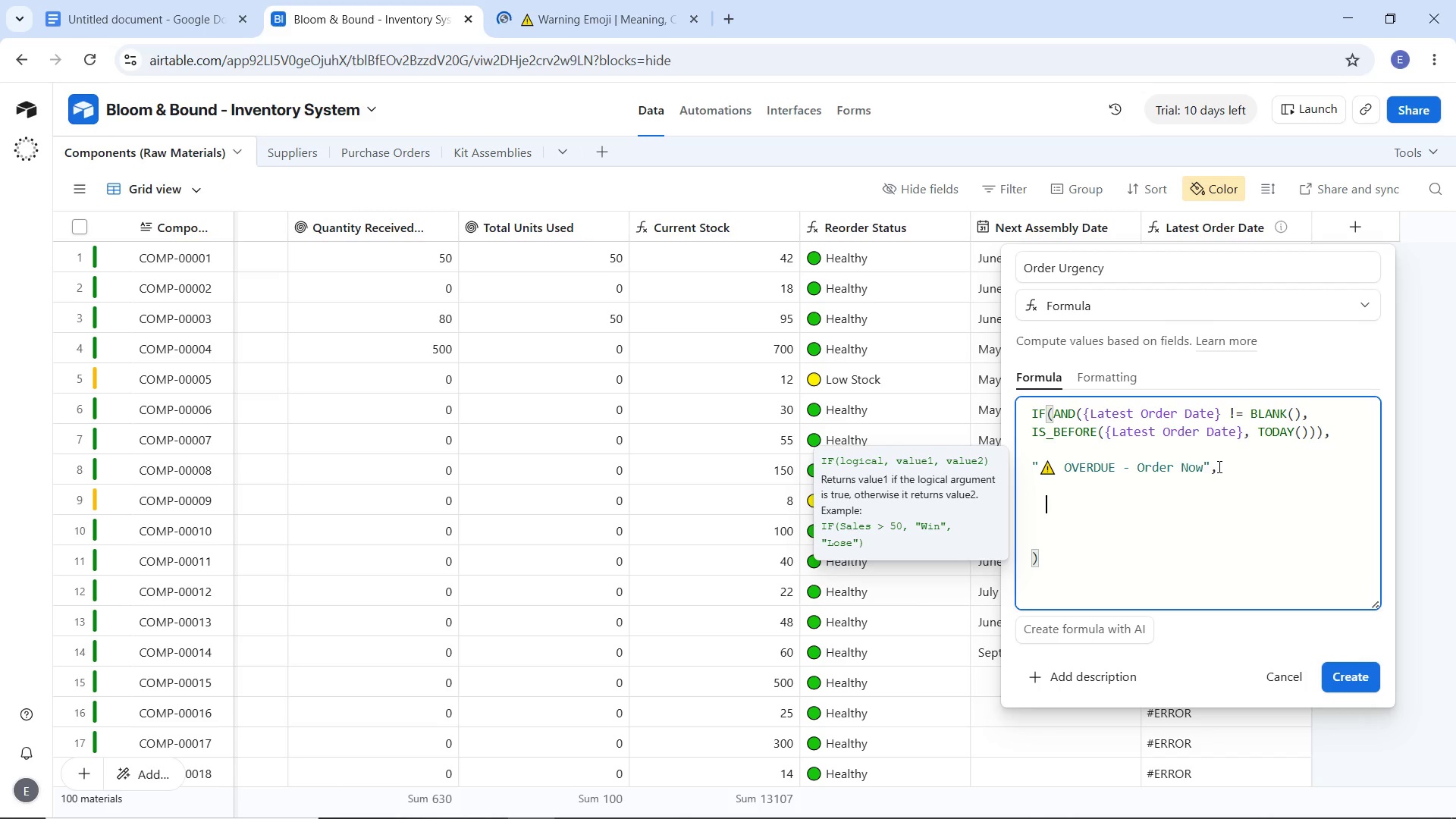 
type(DATE)
 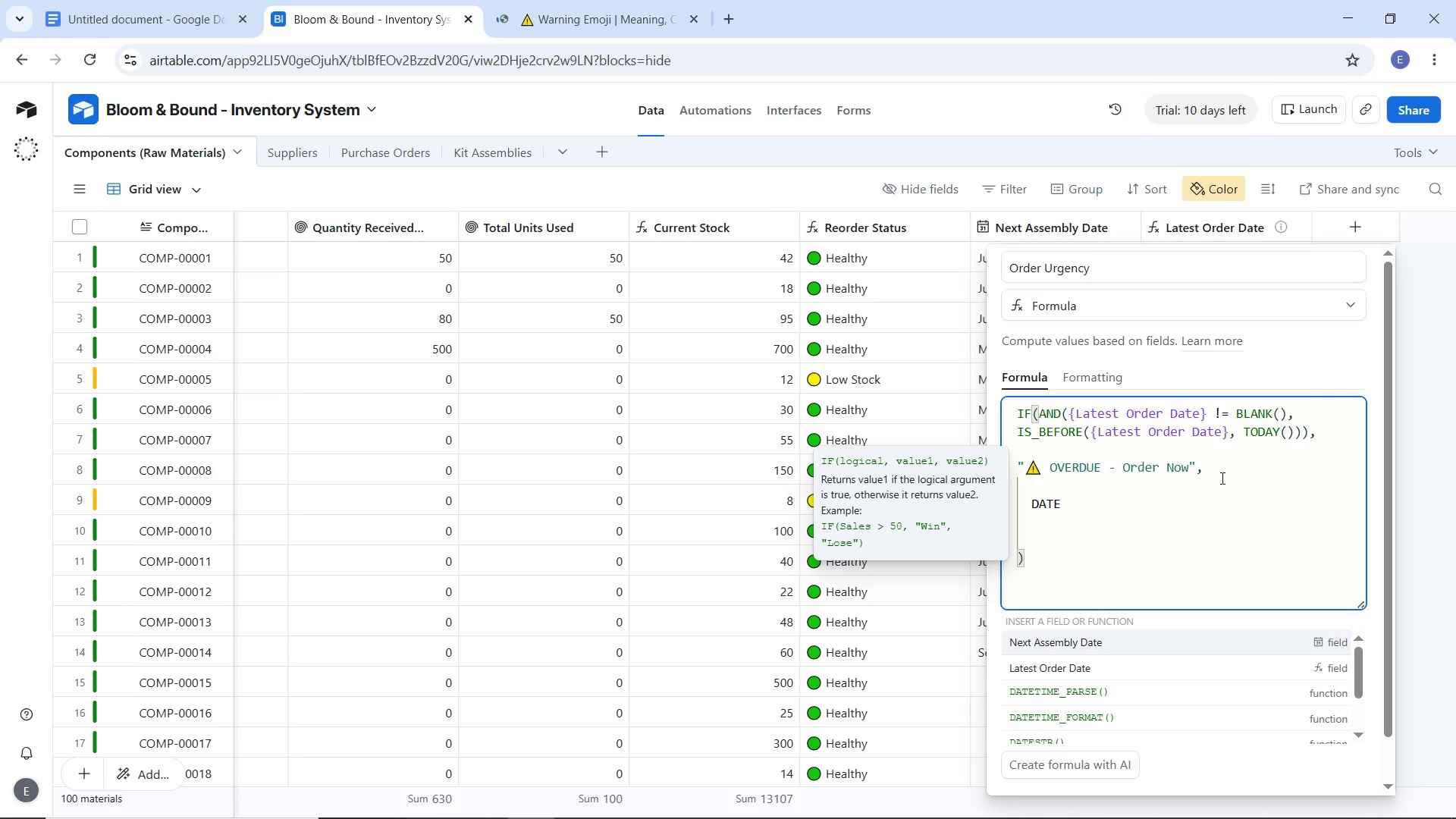 
scroll: coordinate [1197, 675], scroll_direction: down, amount: 2.0
 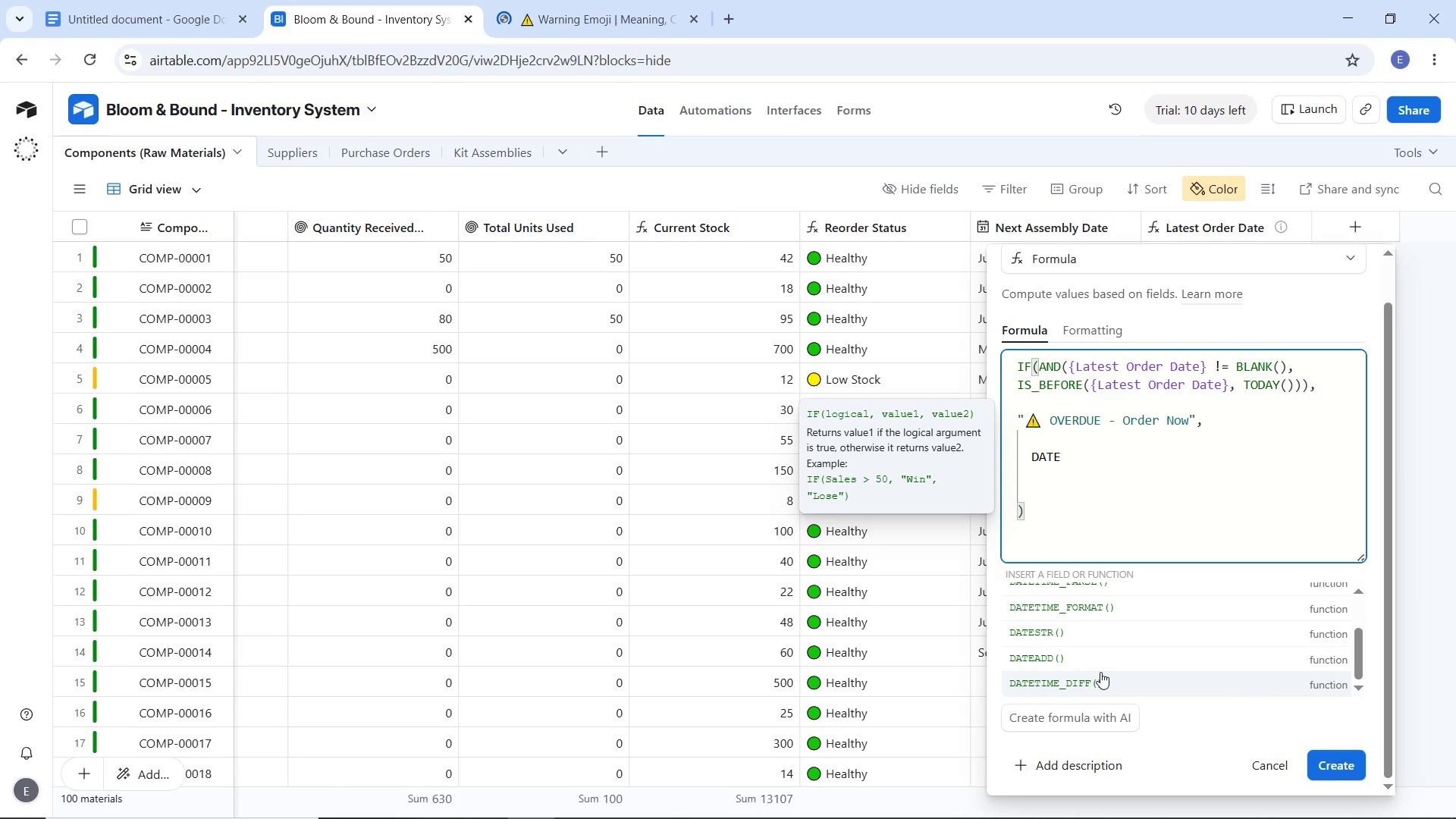 
left_click([1100, 672])
 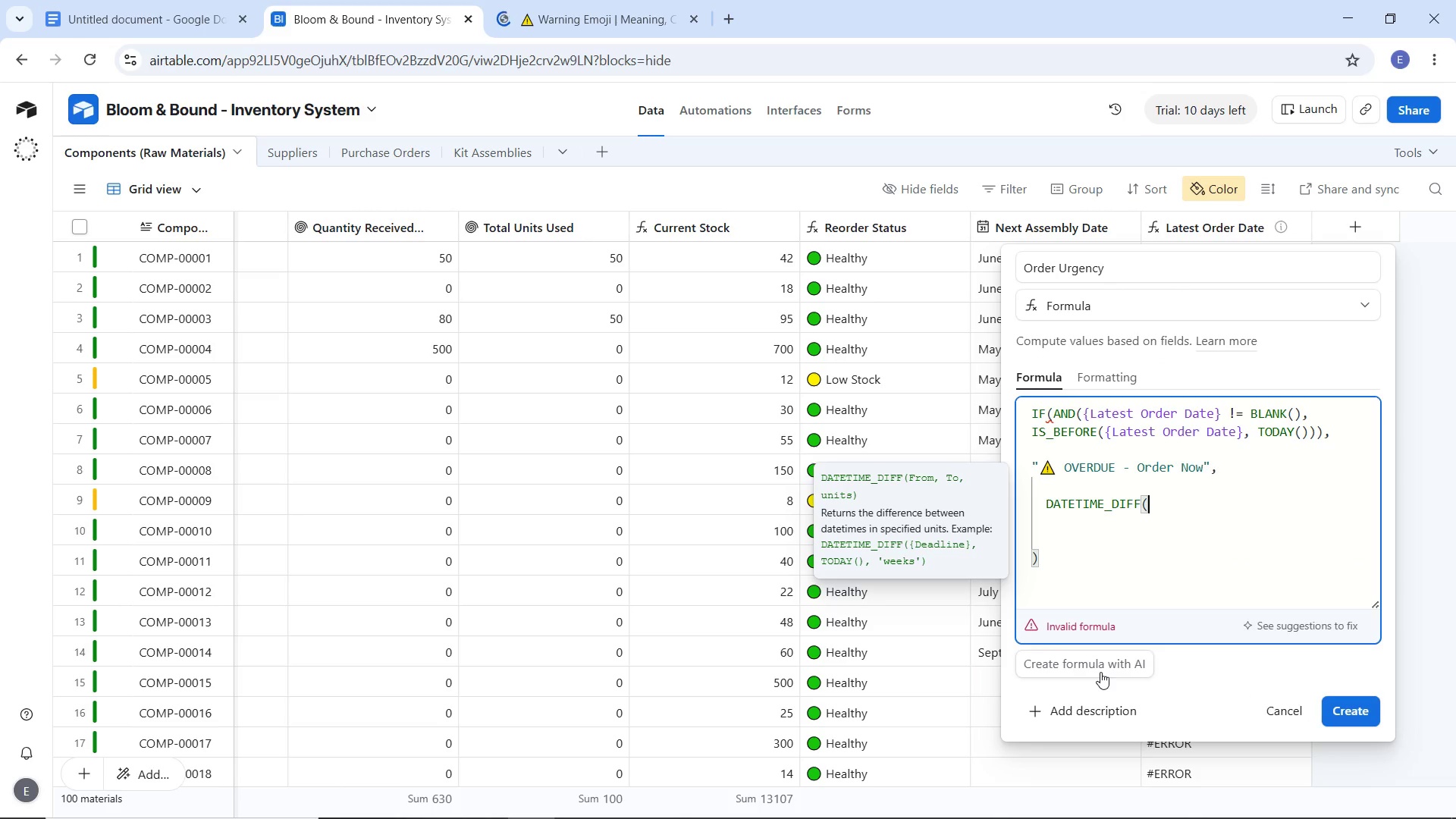 
key(Shift+0)
 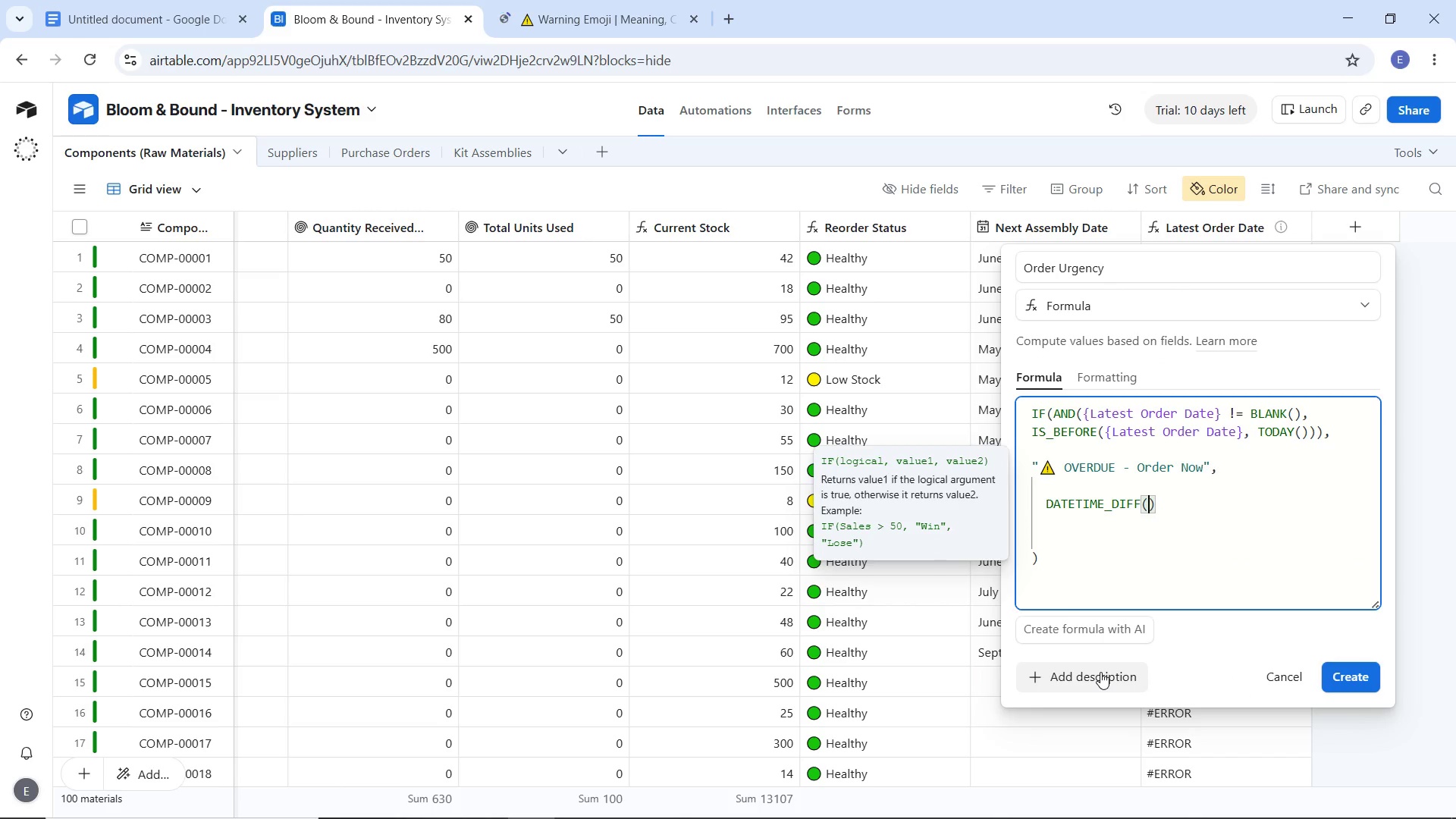 
key(ArrowLeft)
 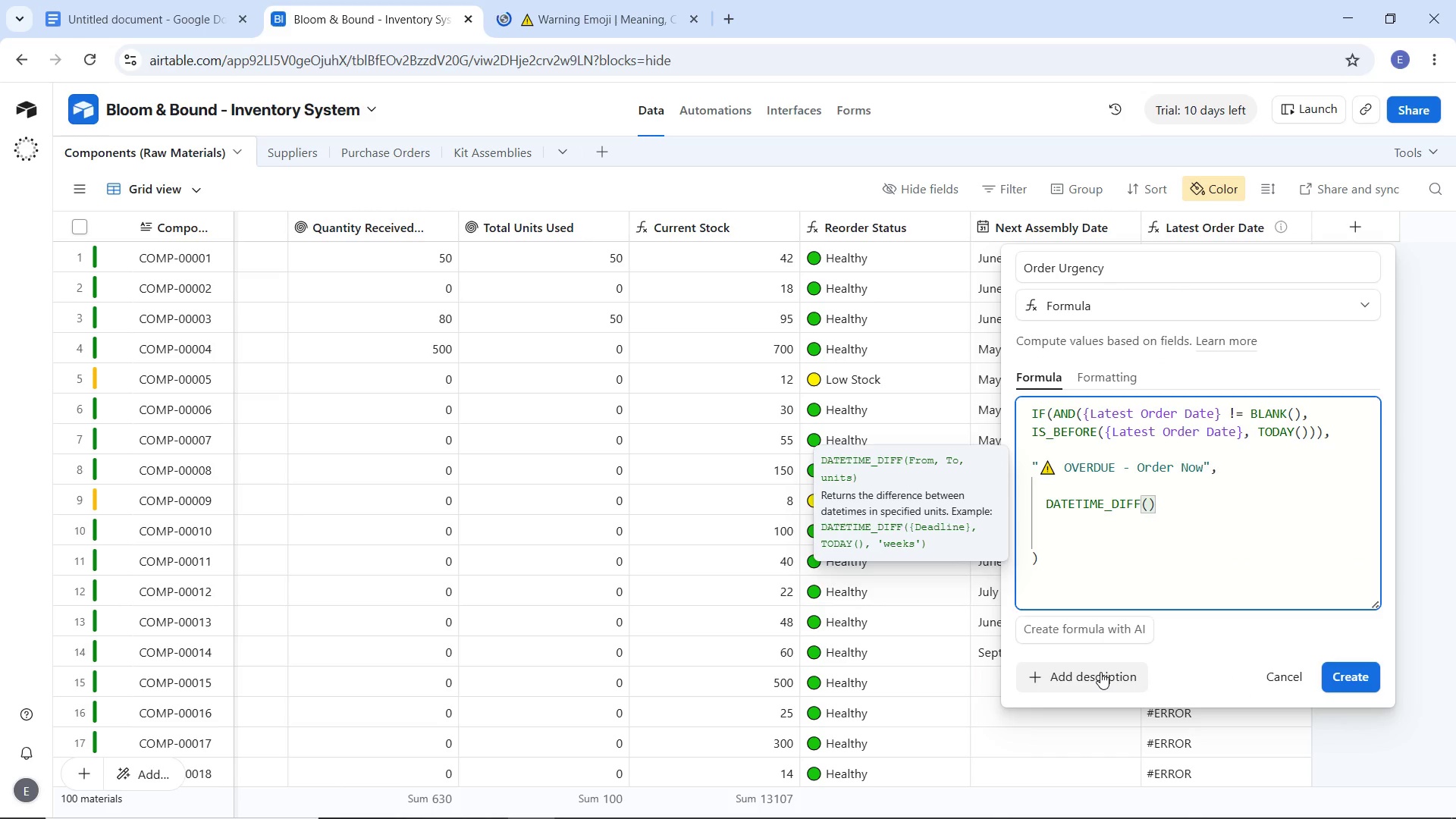 
type({La)
 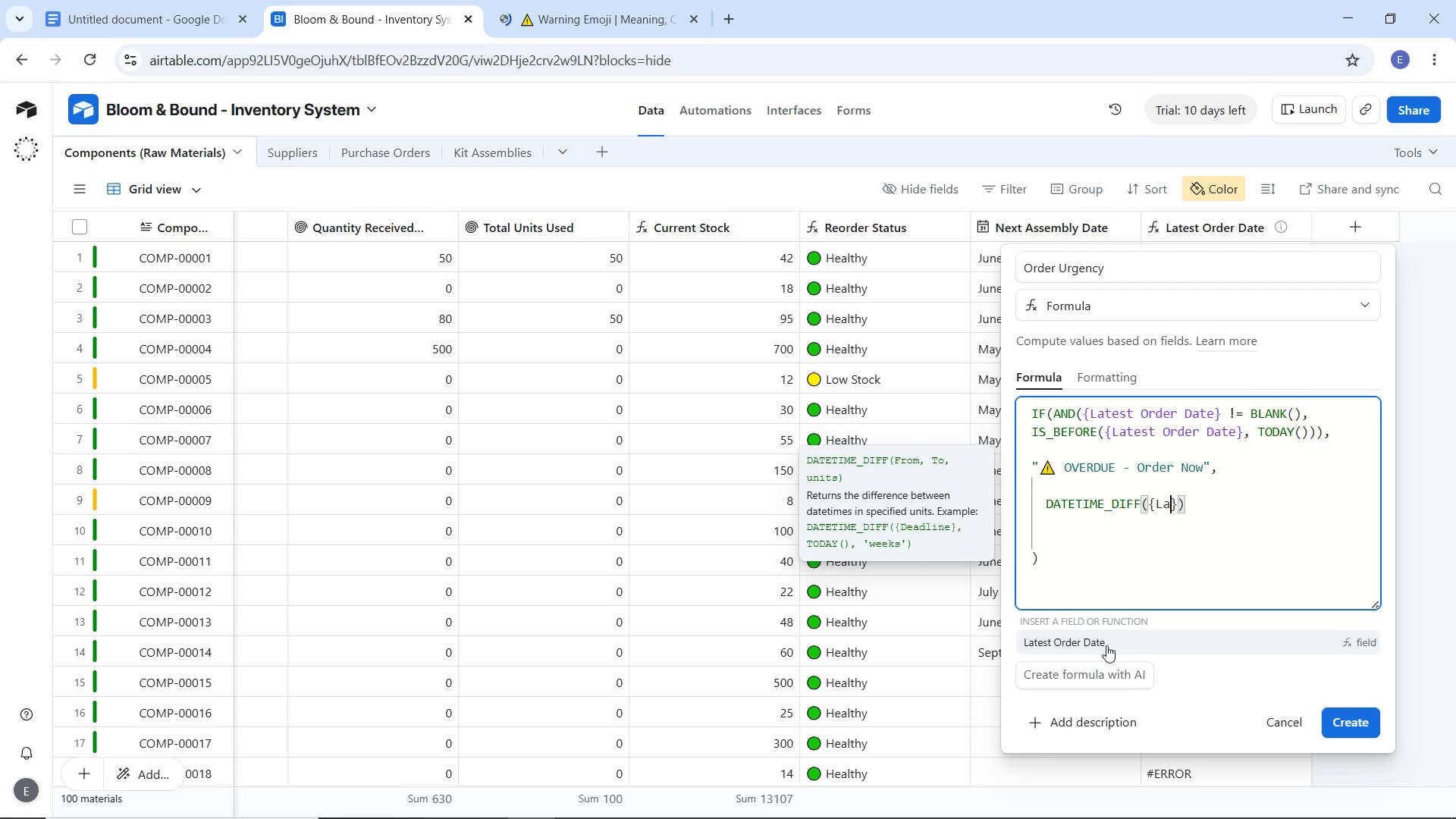 
left_click([1106, 645])
 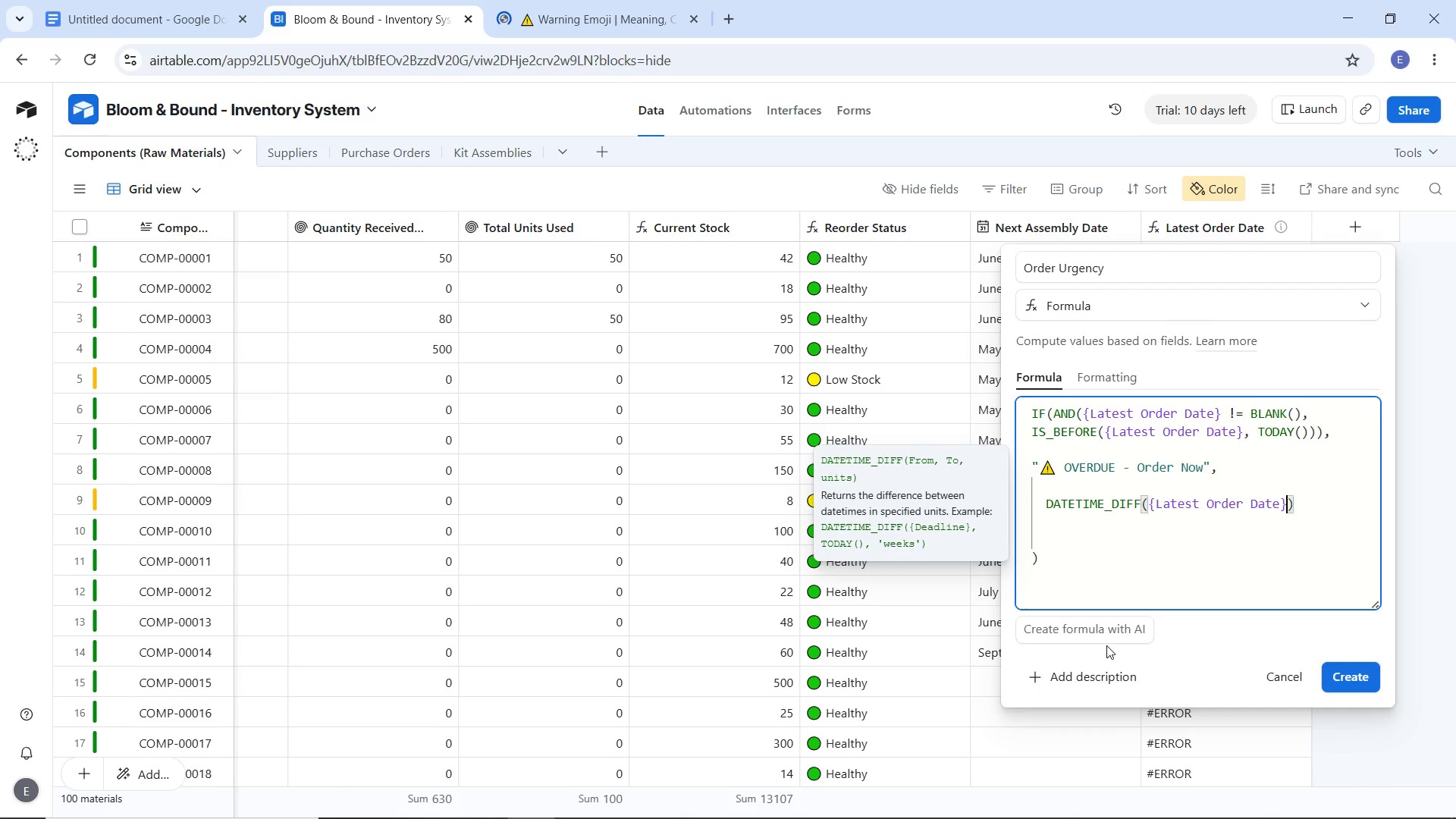 
type(, TODAY()
 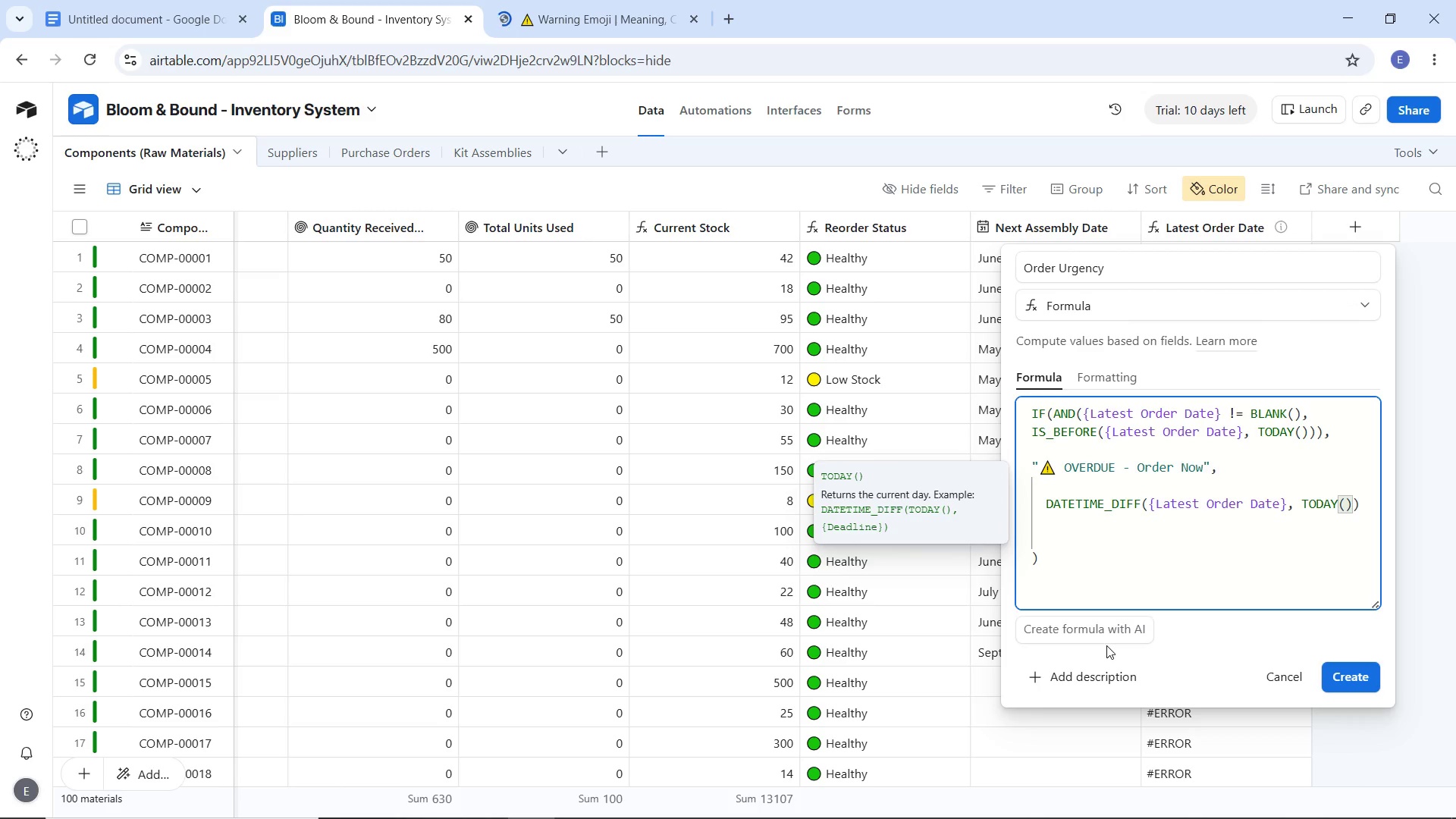 
key(ArrowRight)
 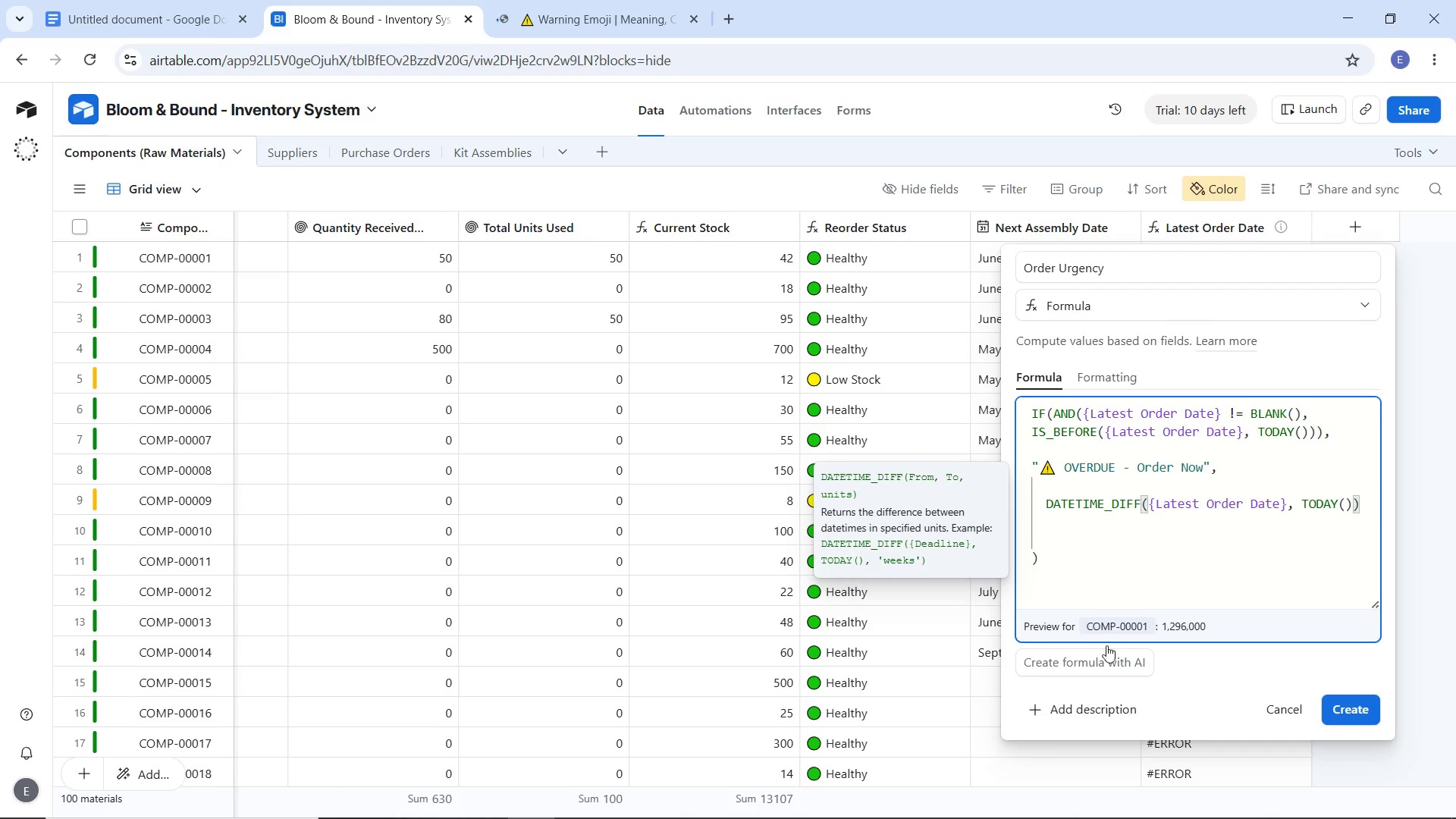 
key(Comma)
 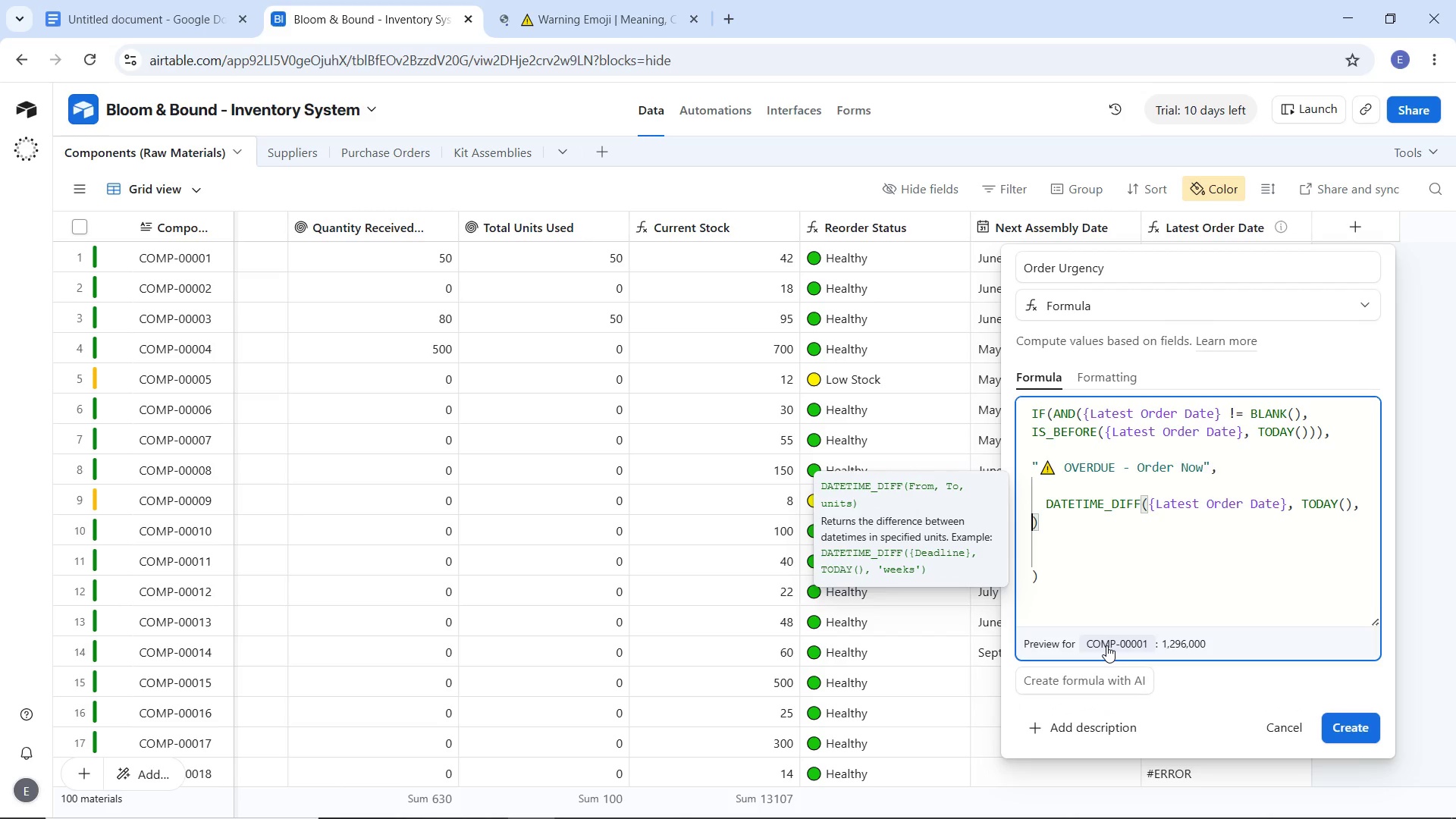 
key(Backspace)
 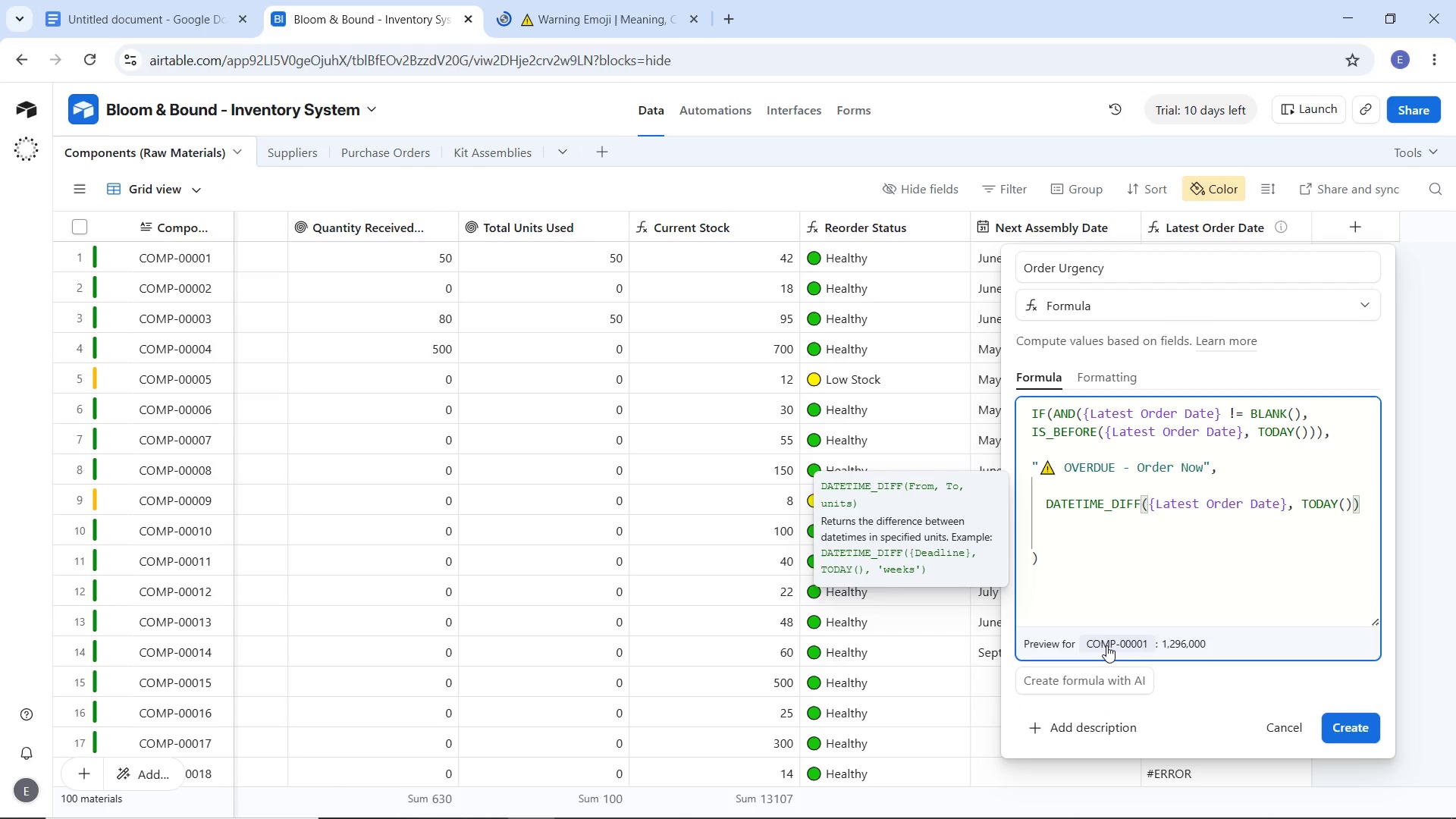 
type(, 'days)
 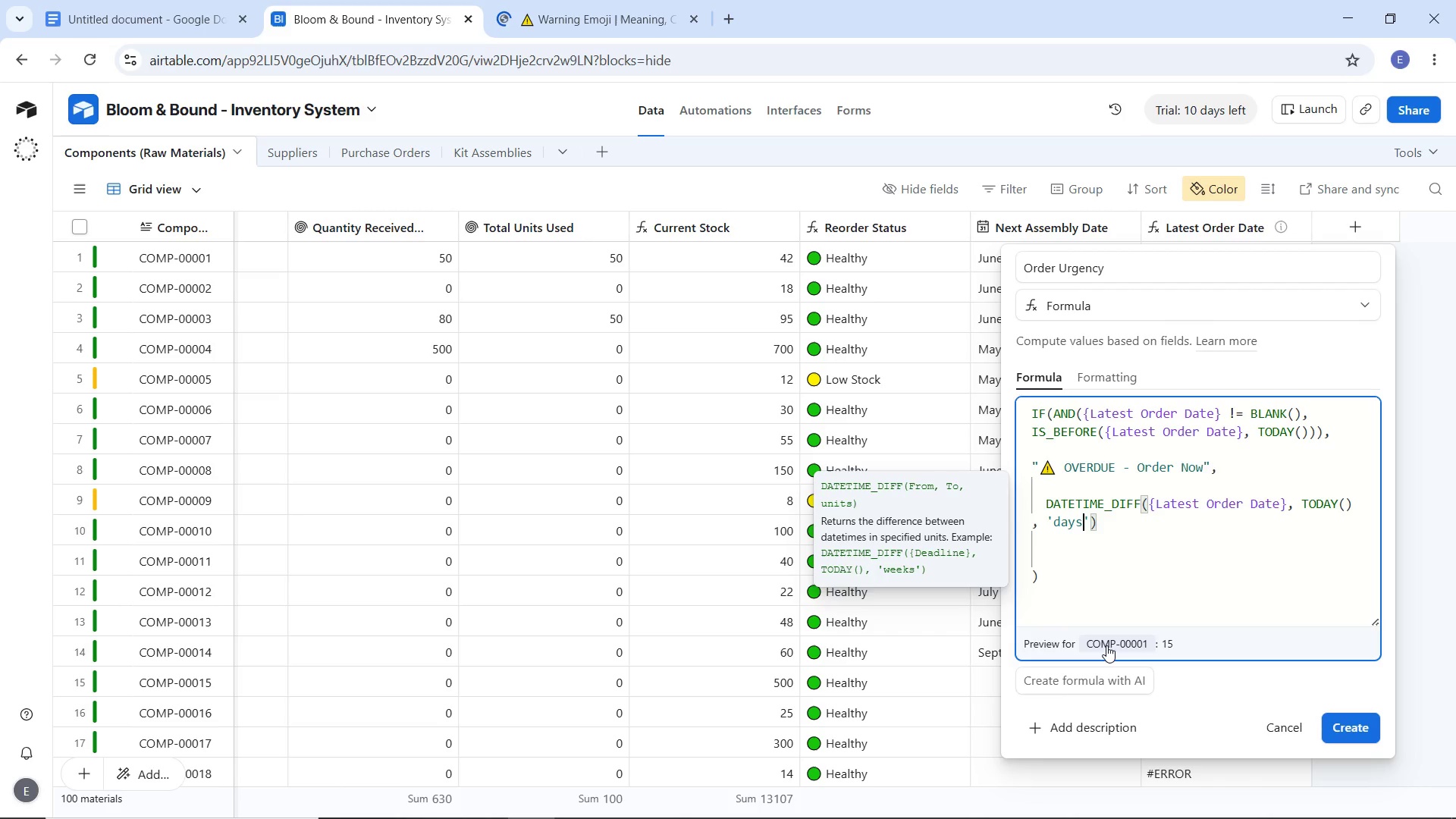 
key(ArrowRight)
 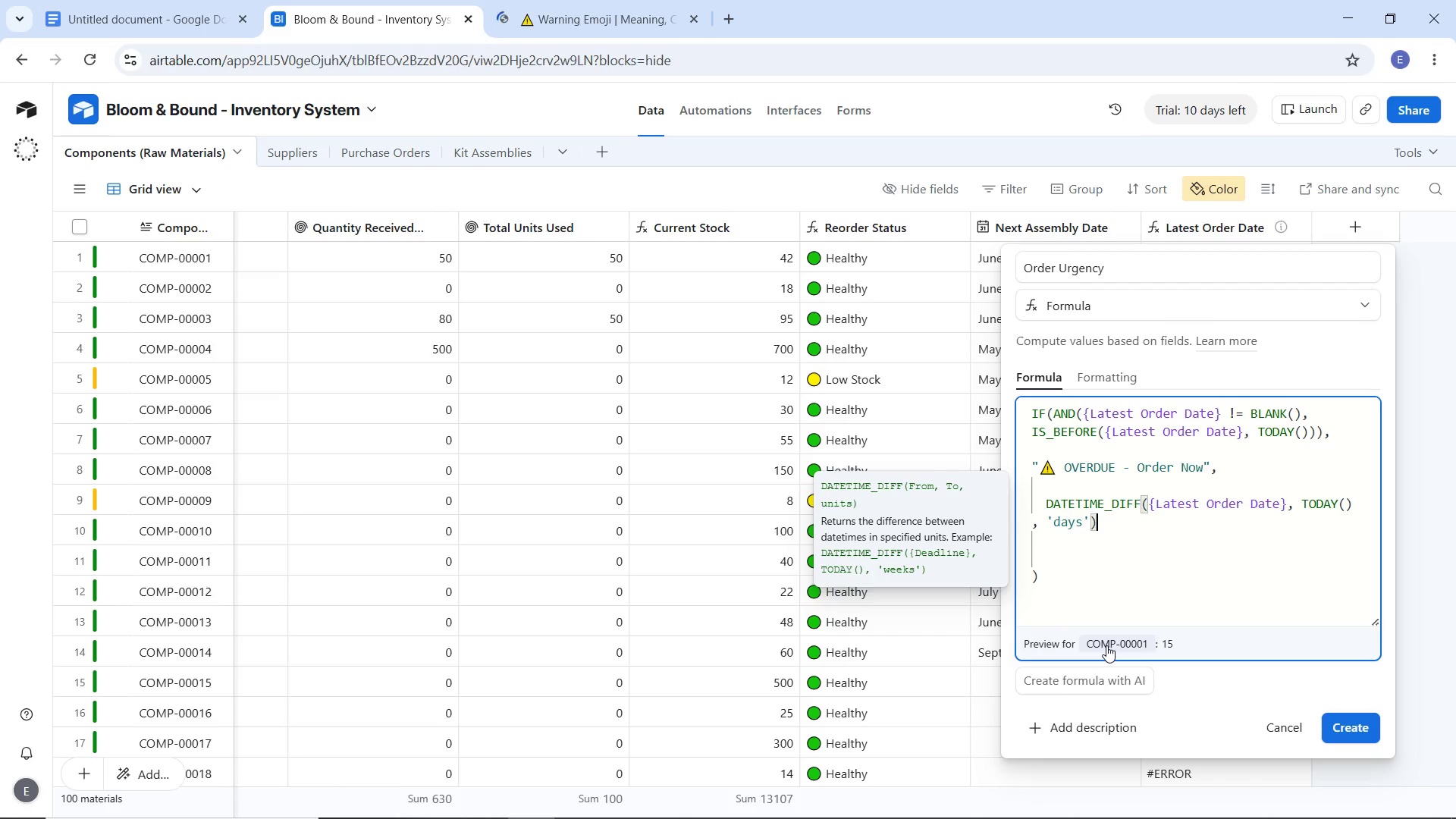 
key(ArrowRight)
 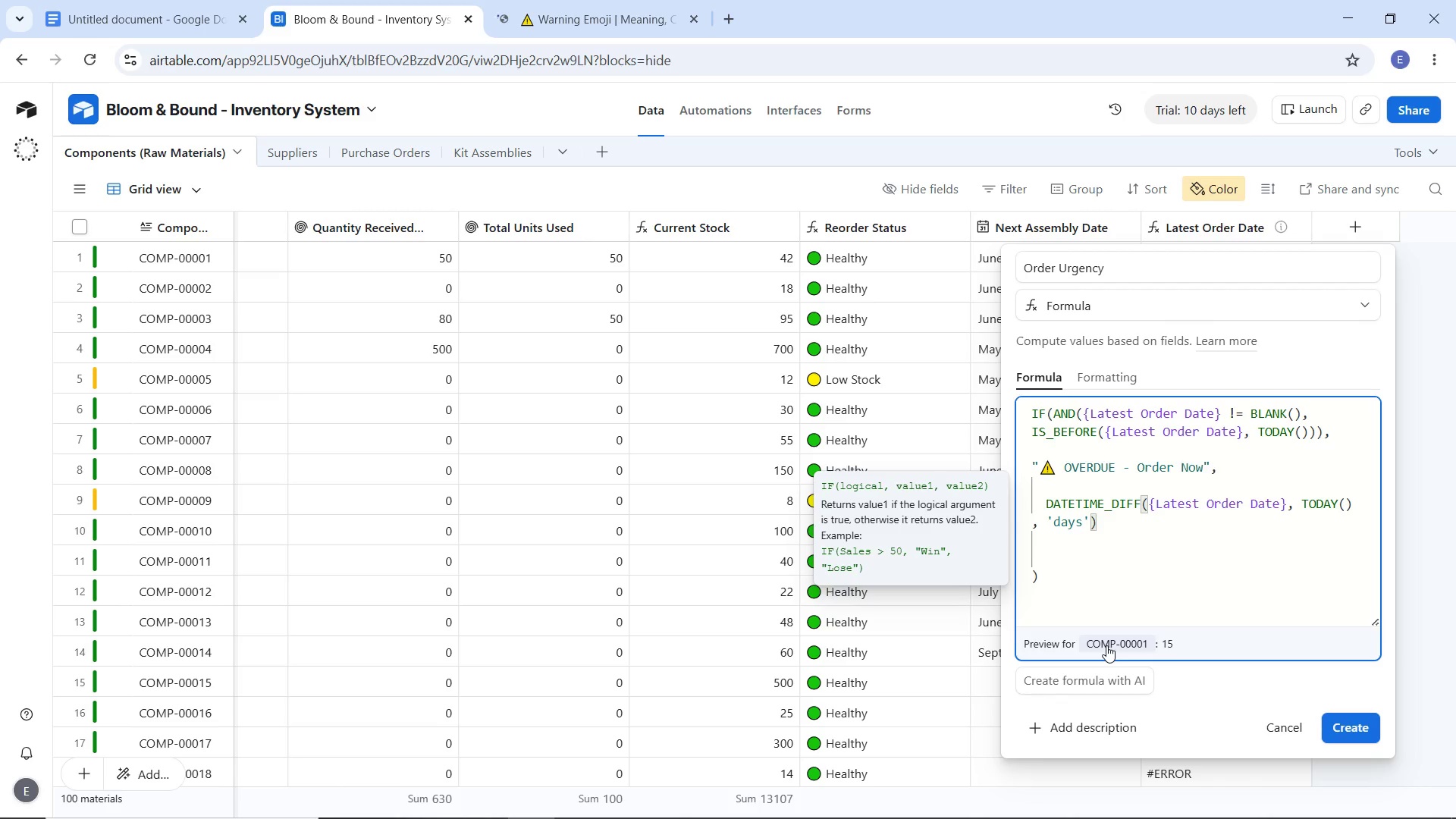 
wait(20.74)
 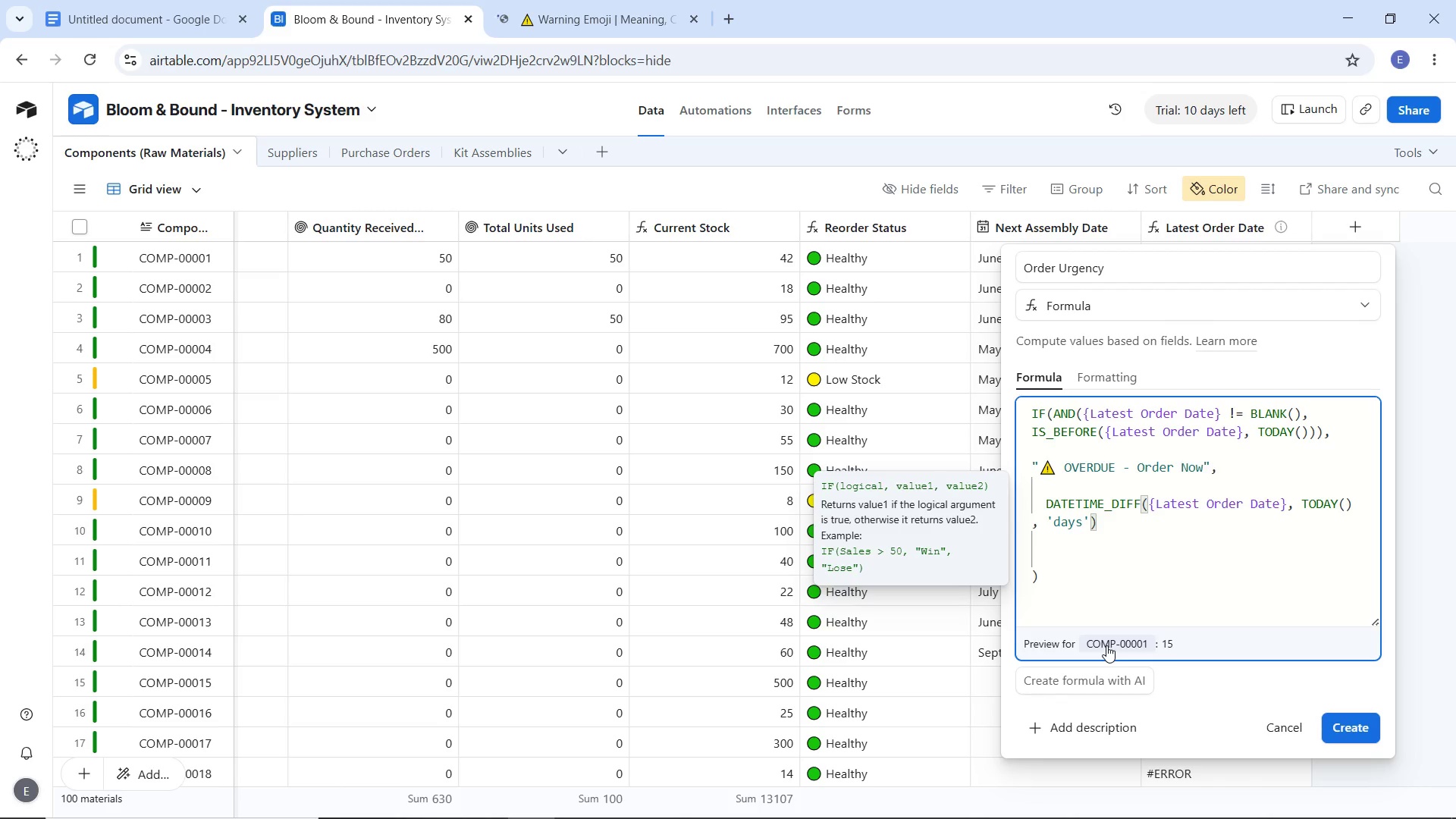 
type( <= 3),)
 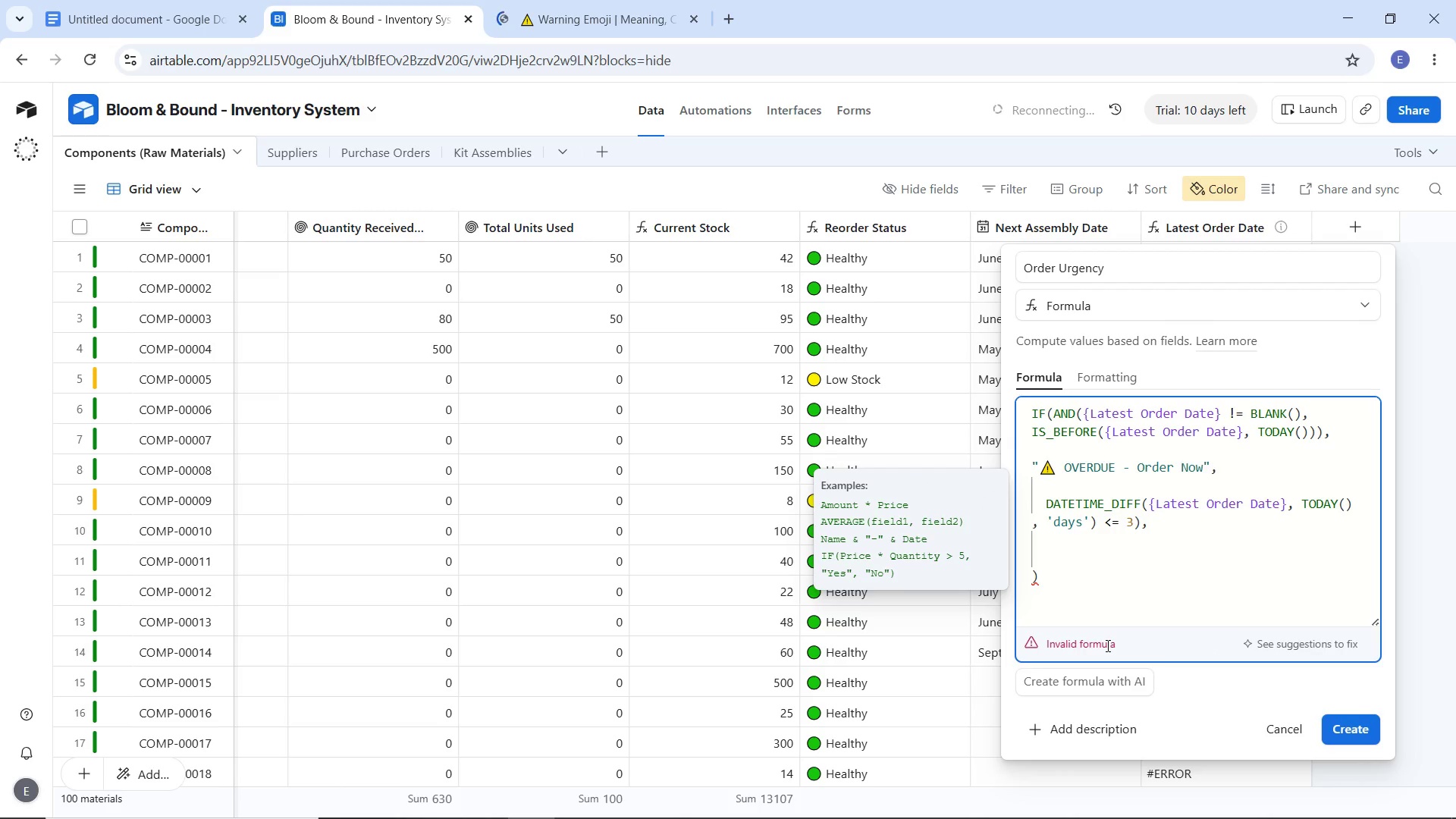 
key(Shift+ShiftRight)
 